 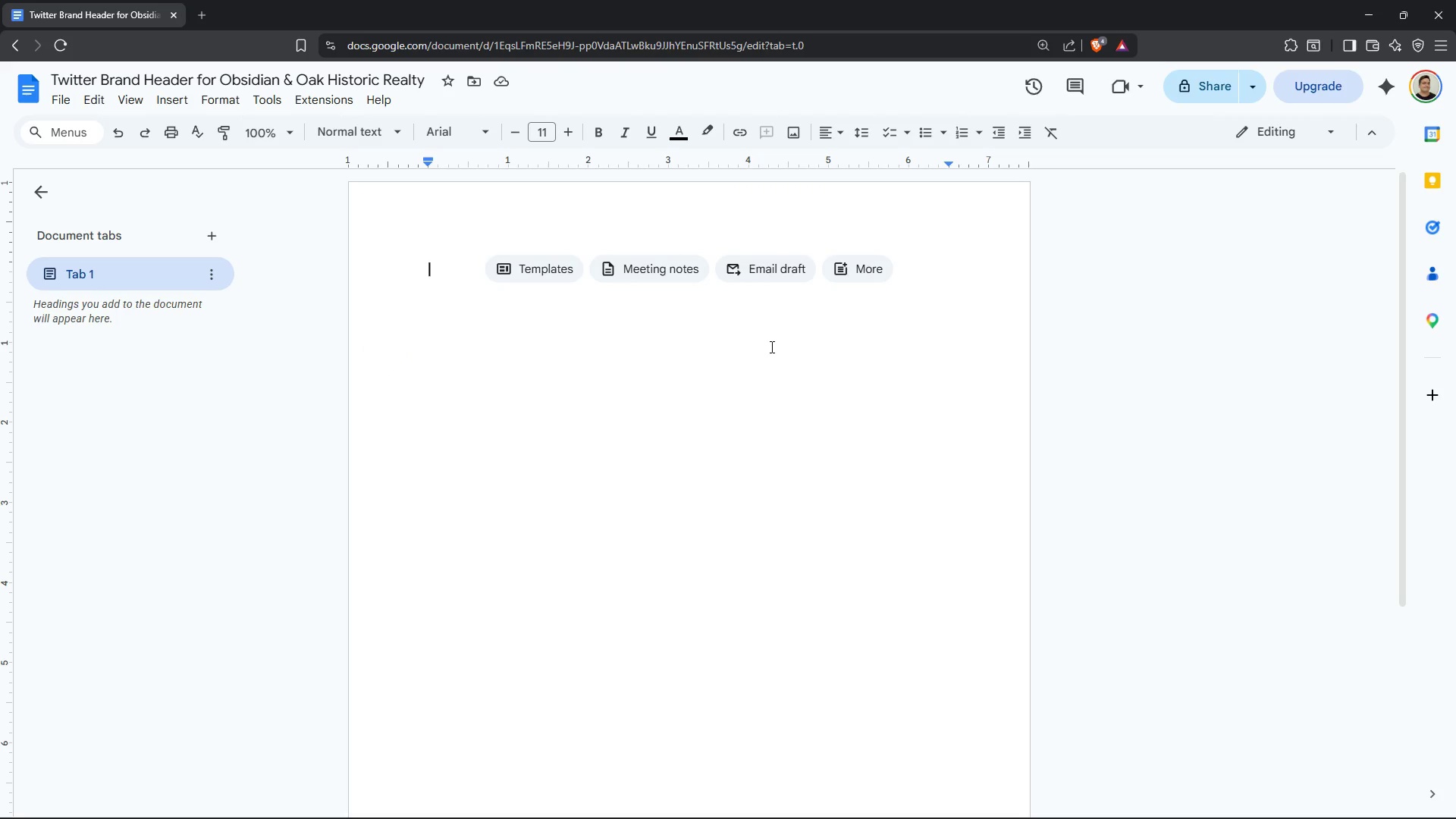 
key(Control+ControlLeft)
 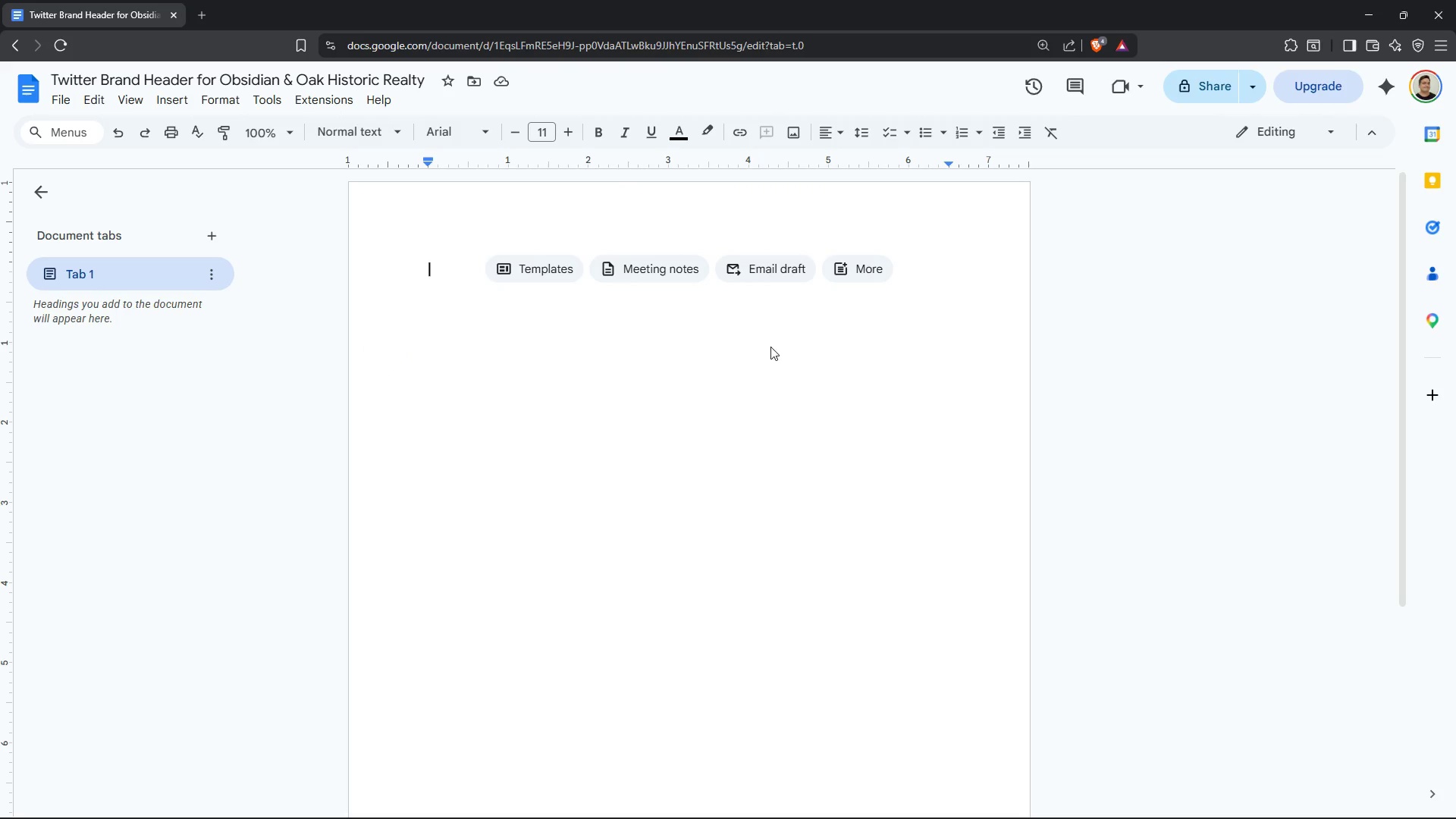 
key(Control+V)
 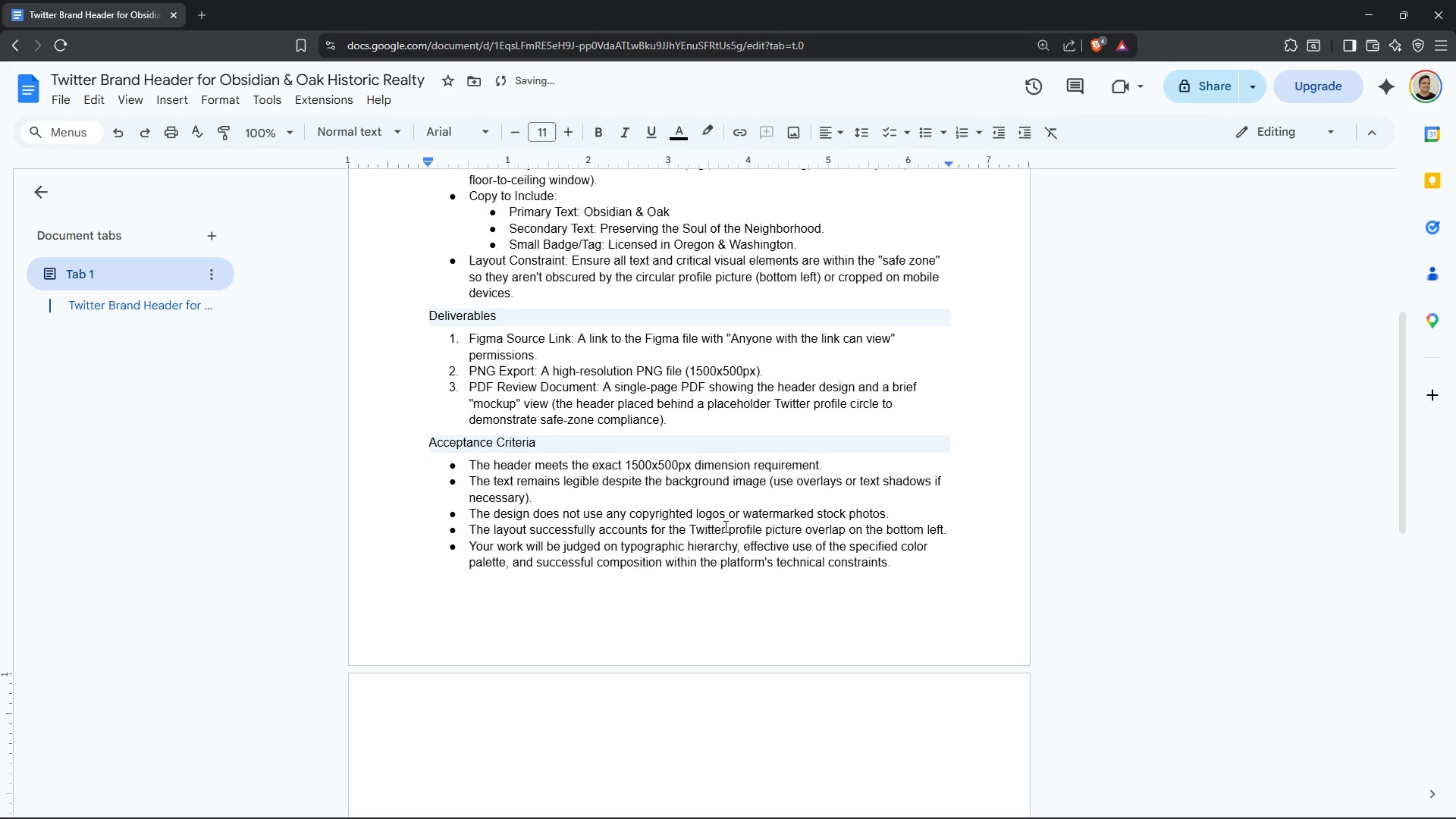 
scroll: coordinate [725, 524], scroll_direction: up, amount: 15.0
 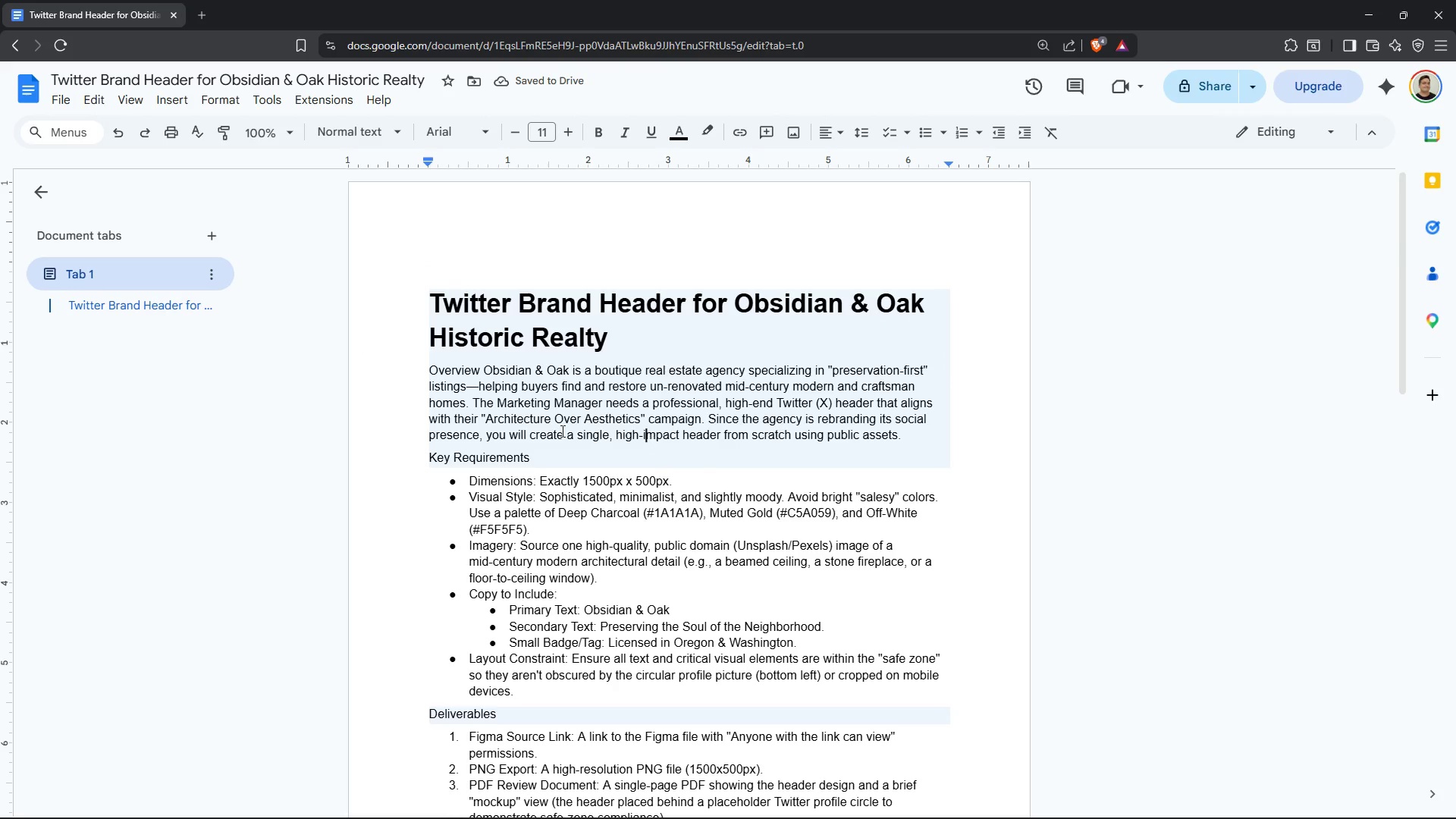 
left_click([444, 346])
 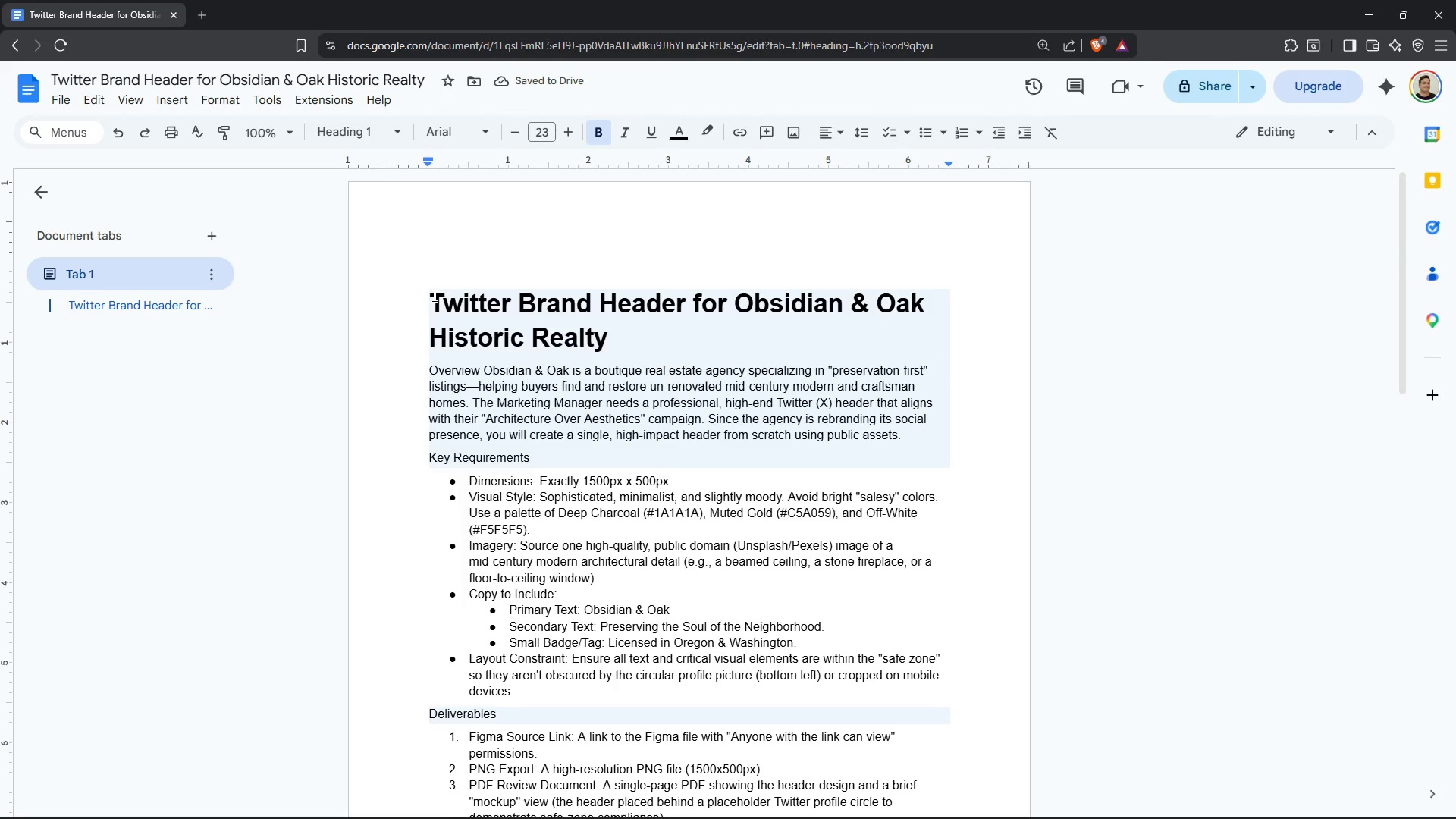 
left_click([433, 295])
 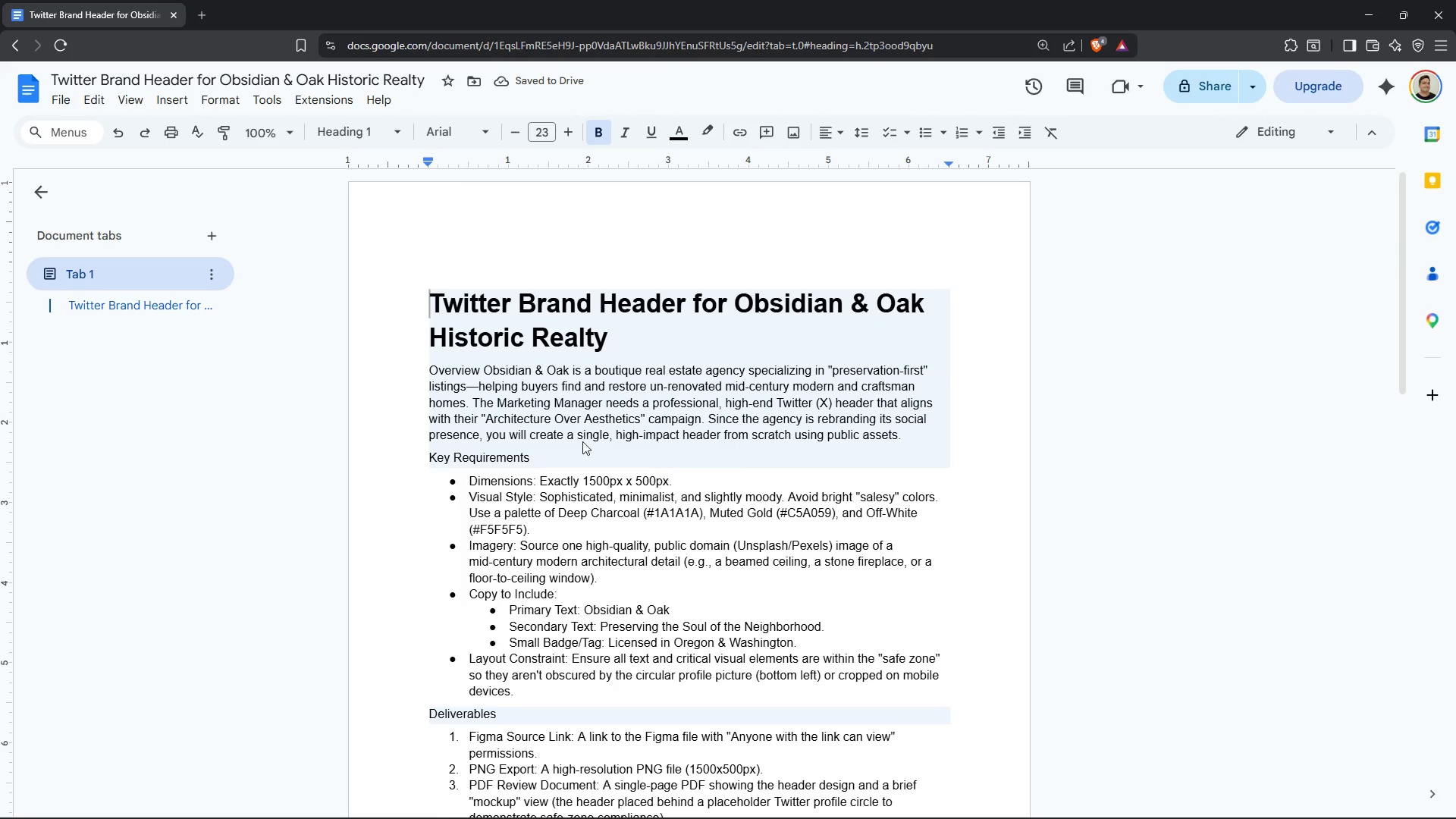 
left_click([582, 441])
 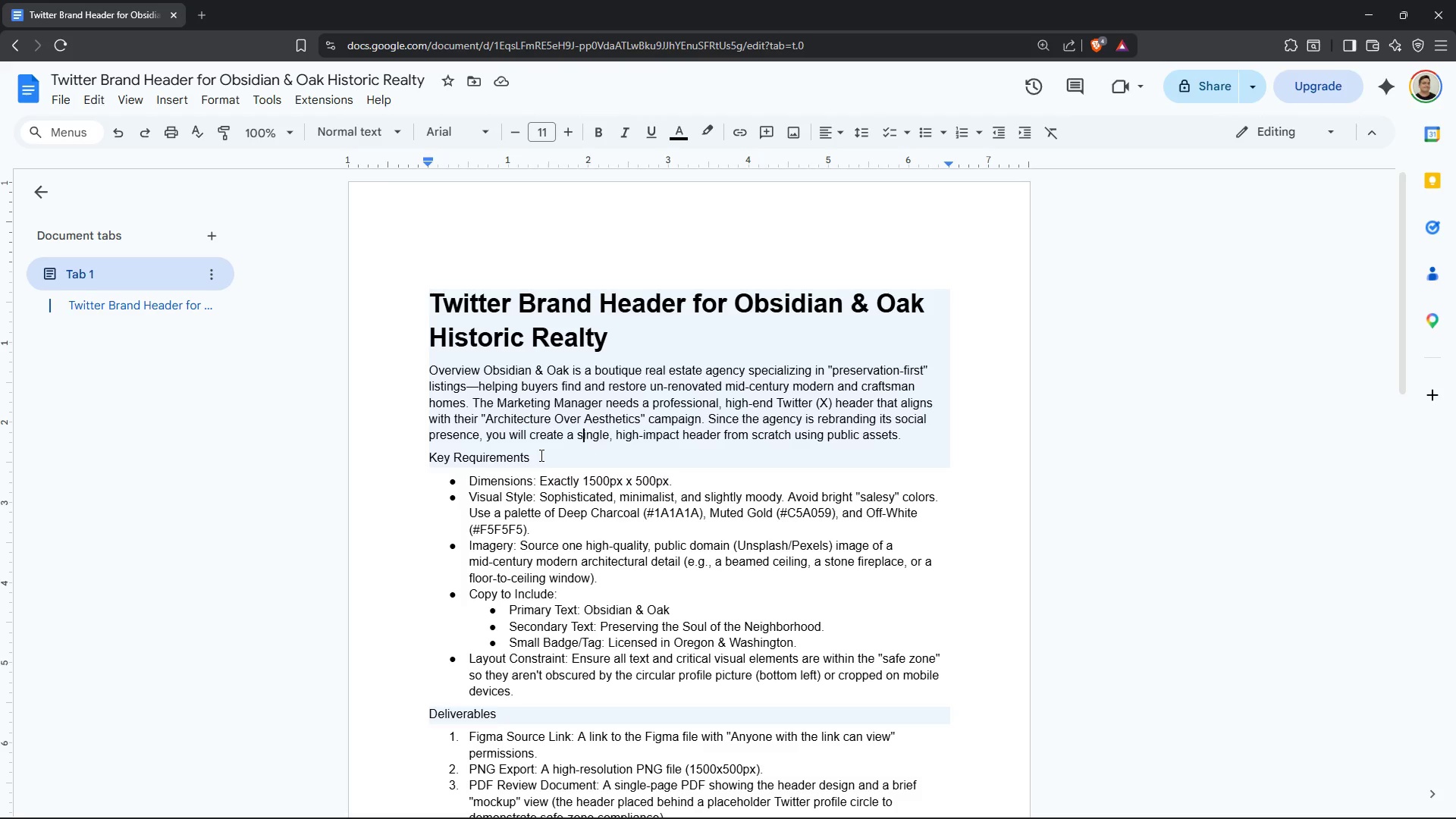 
scroll: coordinate [814, 509], scroll_direction: down, amount: 2.0
 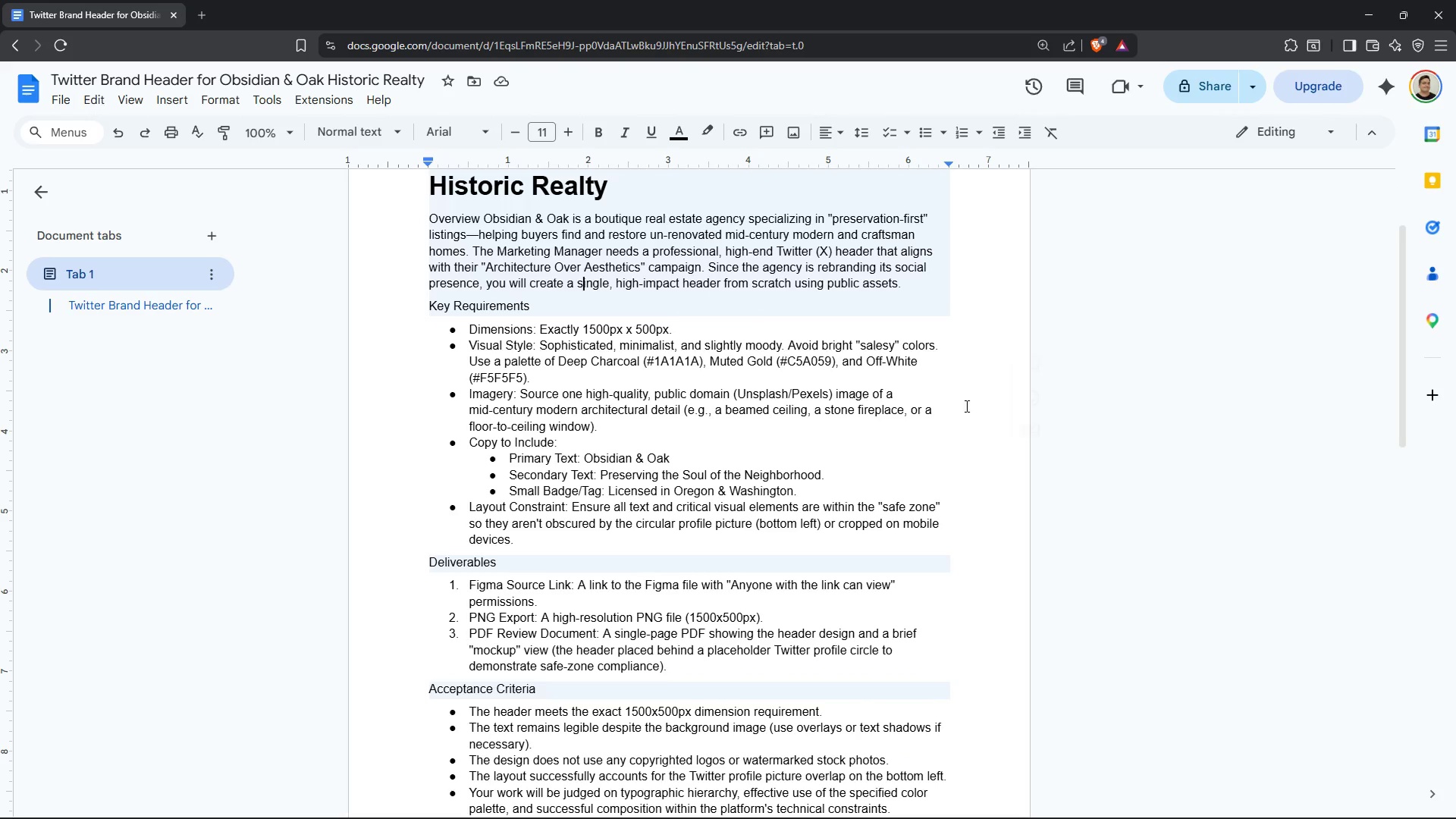 
scroll: coordinate [974, 406], scroll_direction: up, amount: 1.0
 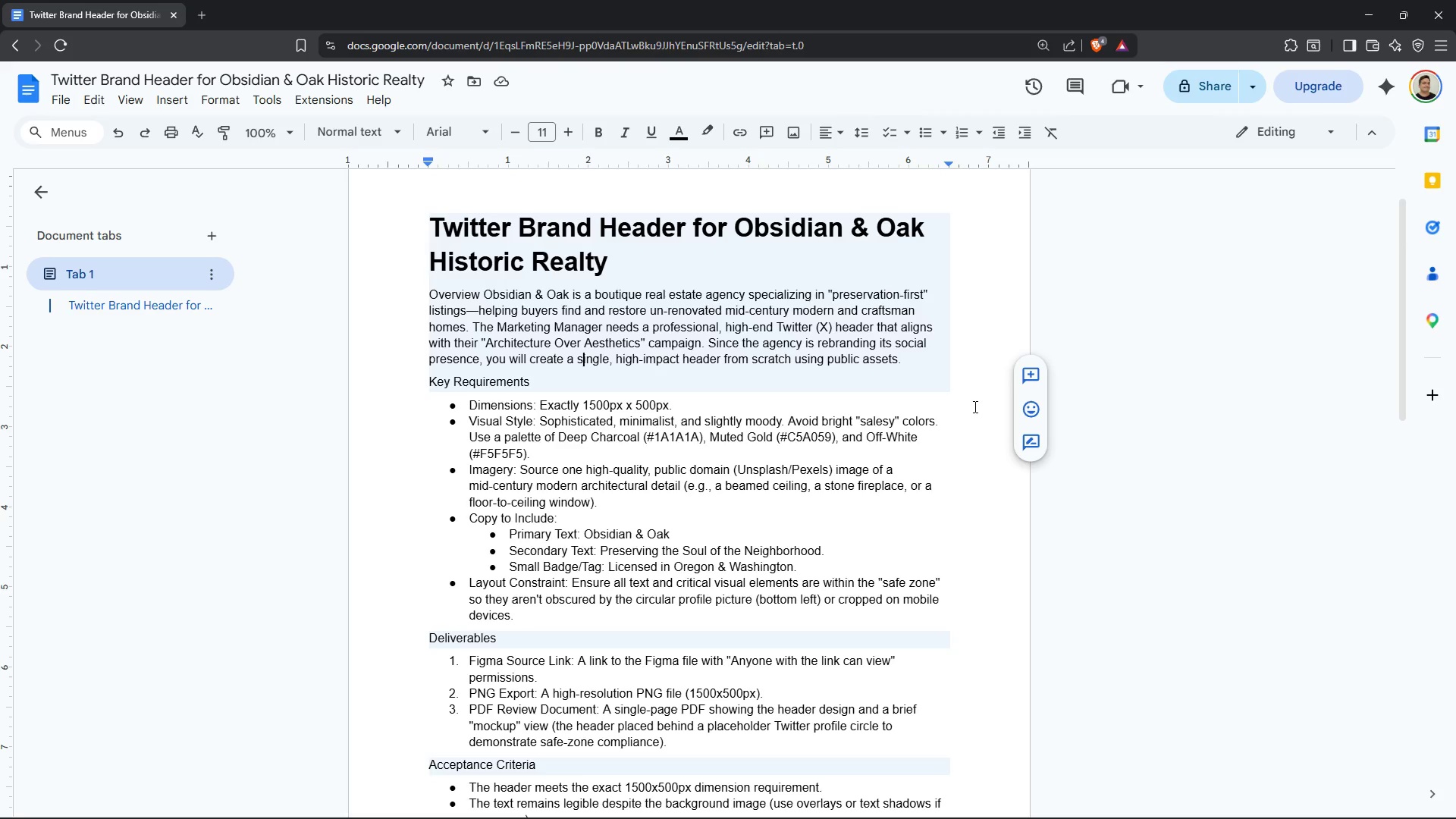 
wait(12.33)
 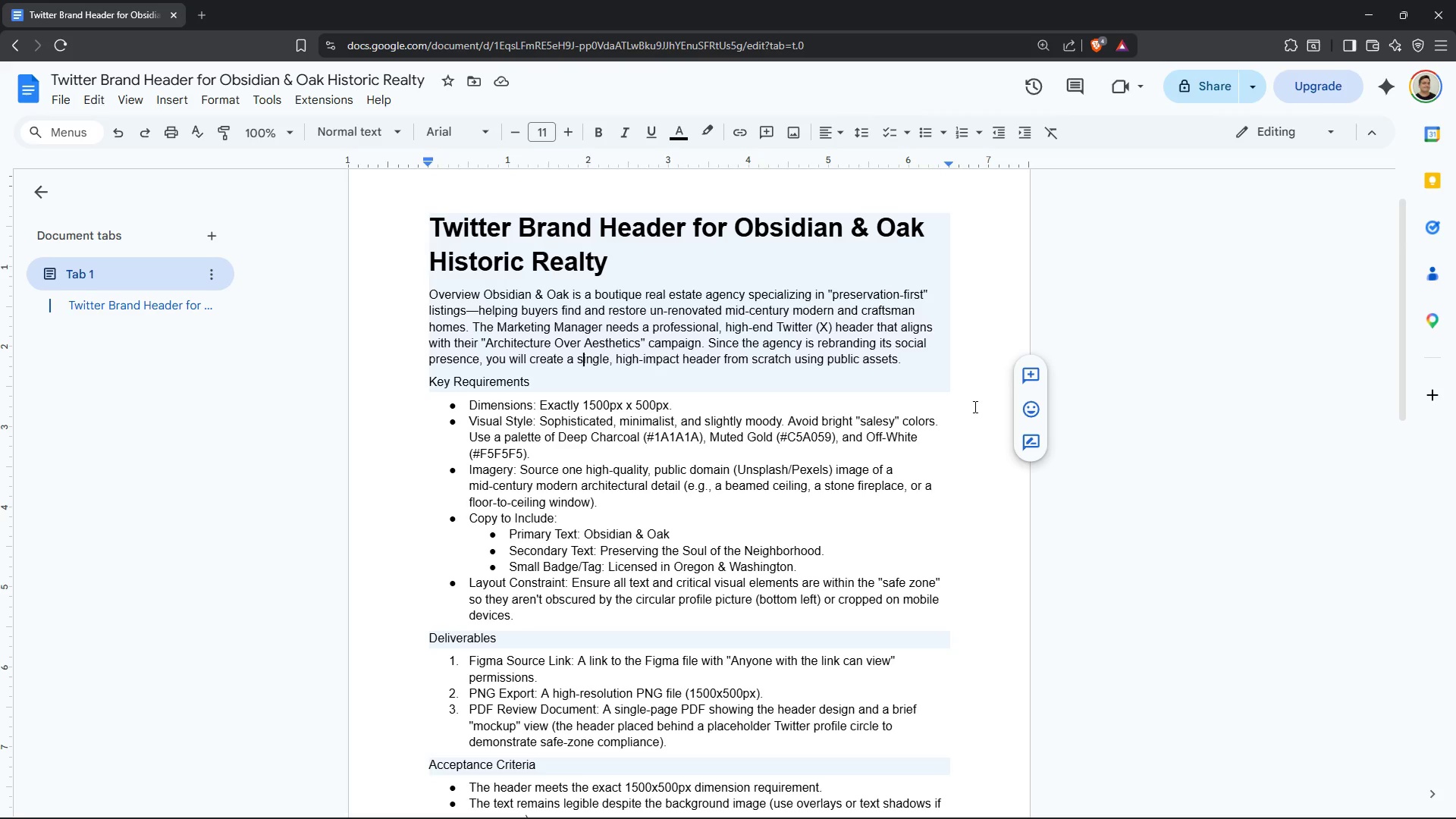 
left_click([582, 382])
 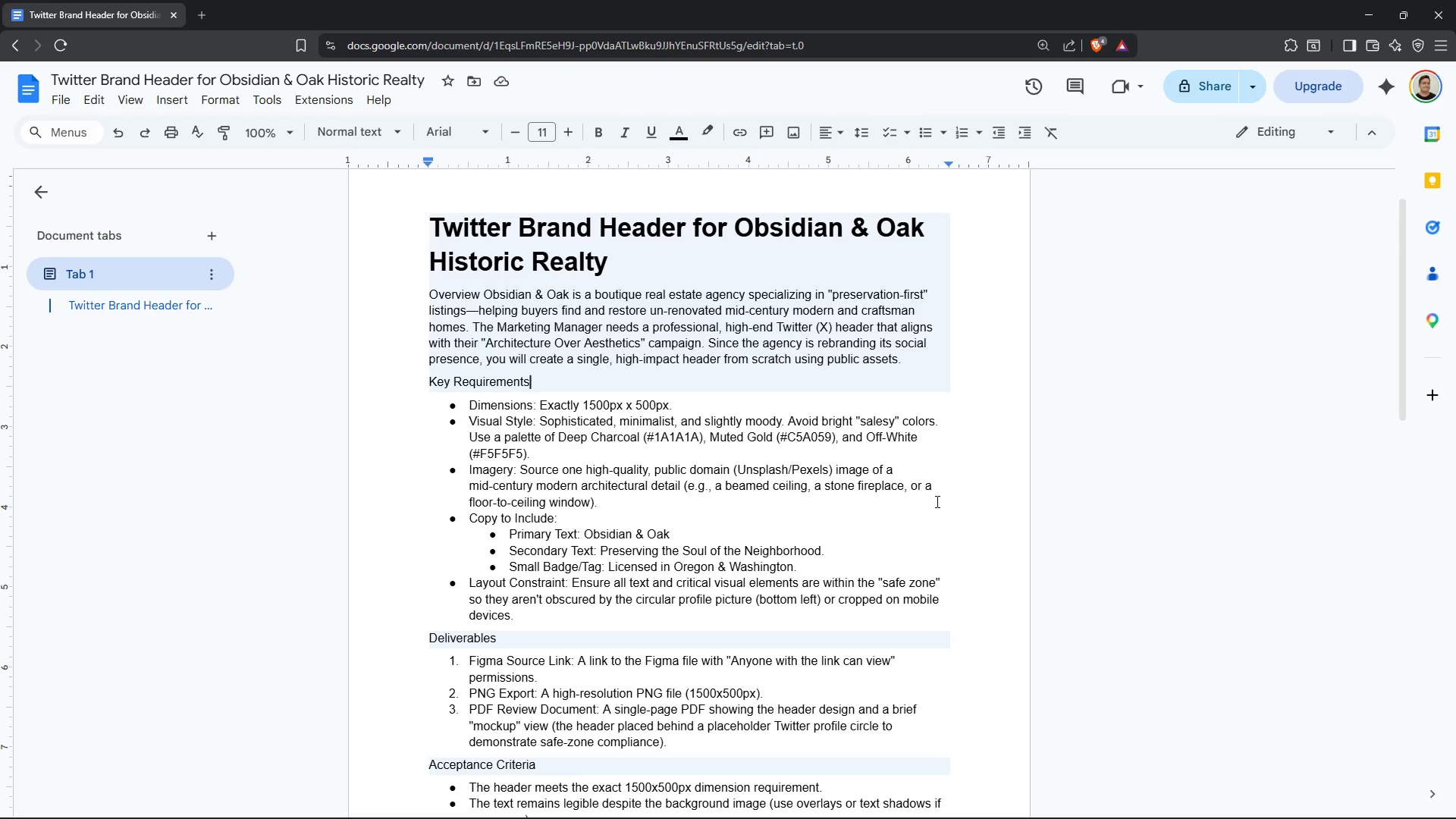 
wait(63.0)
 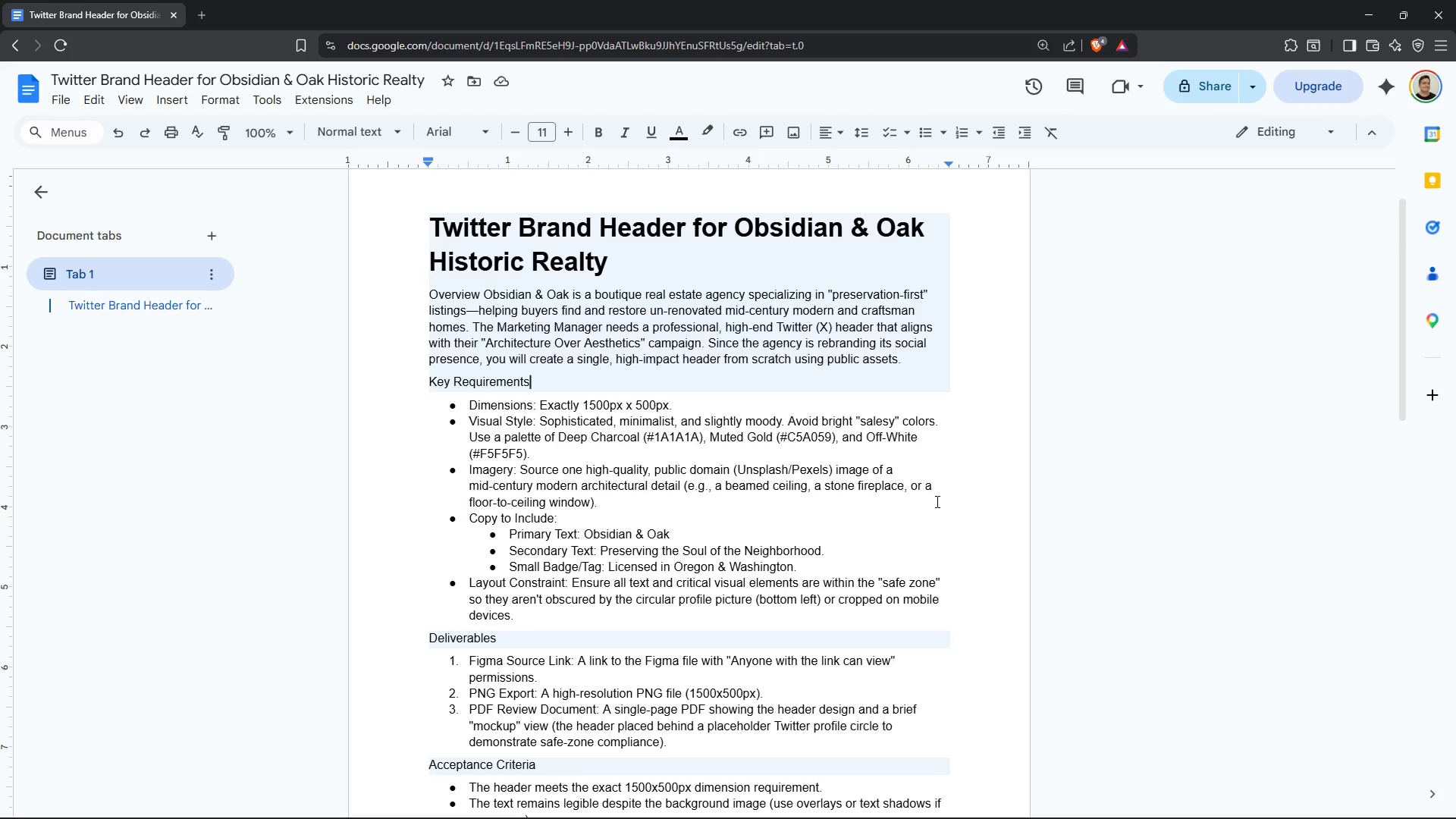 
left_click_drag(start_coordinate=[649, 436], to_coordinate=[698, 432])
 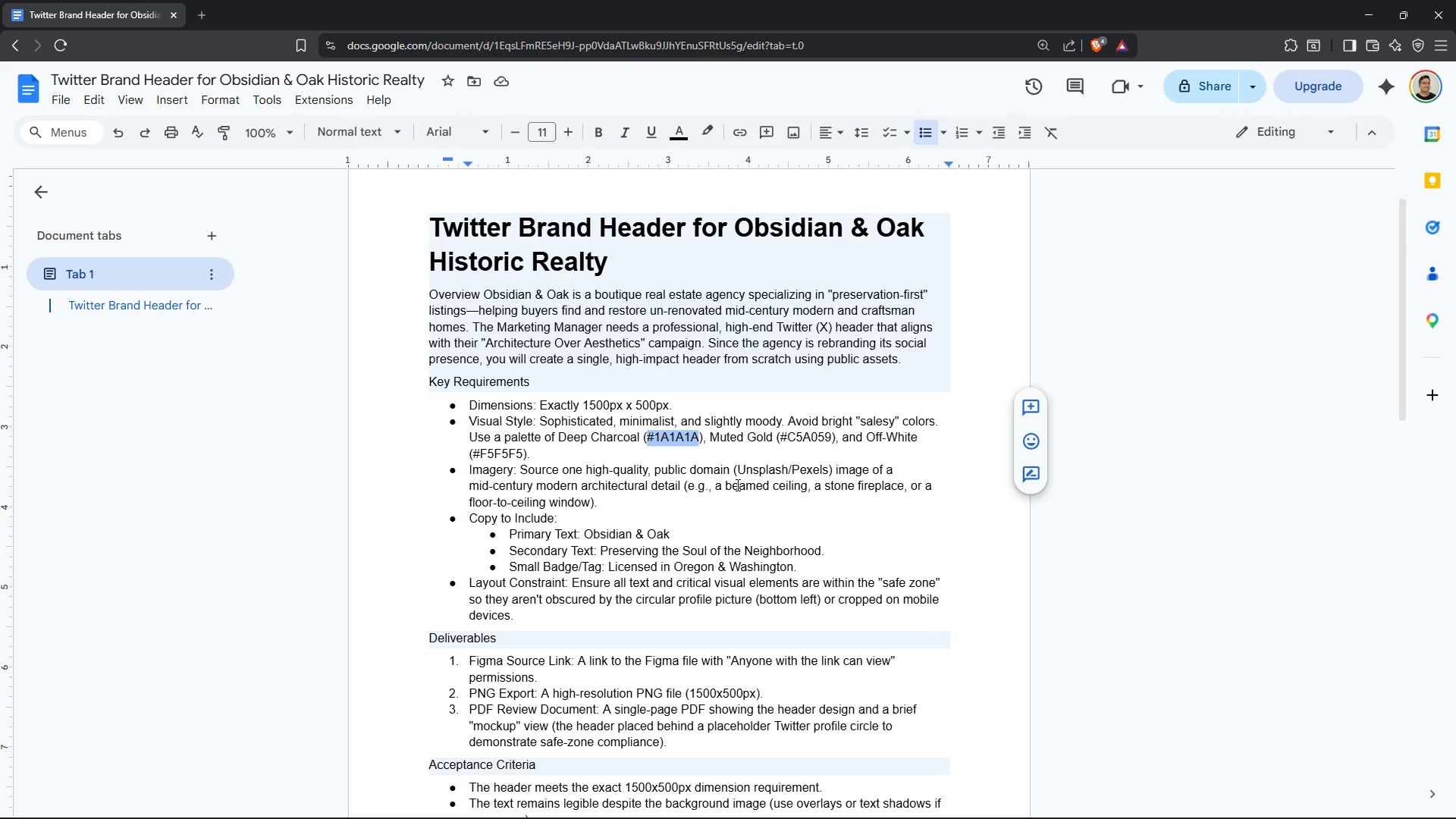 
key(Control+C)
 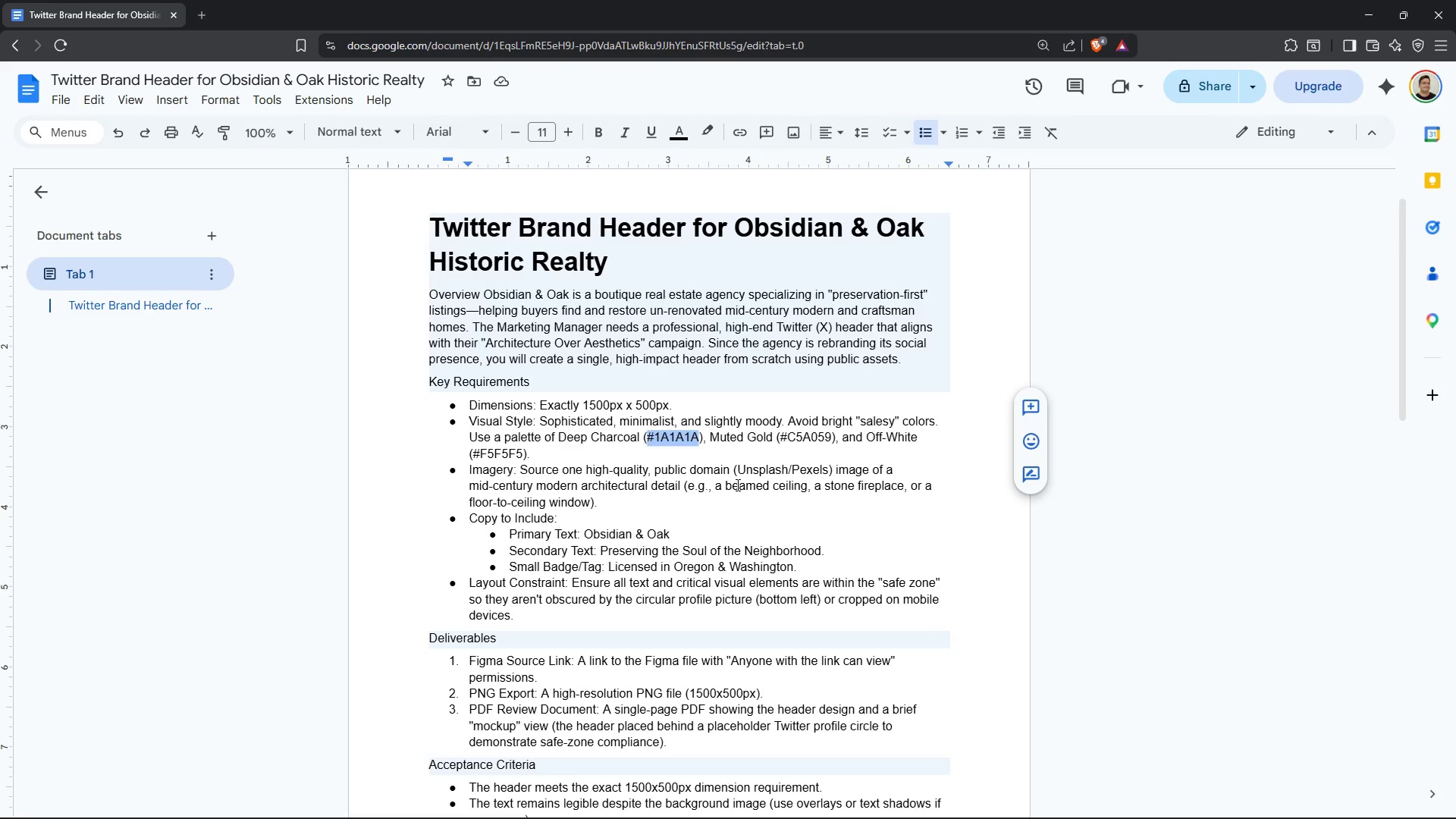 
key(Control+C)
 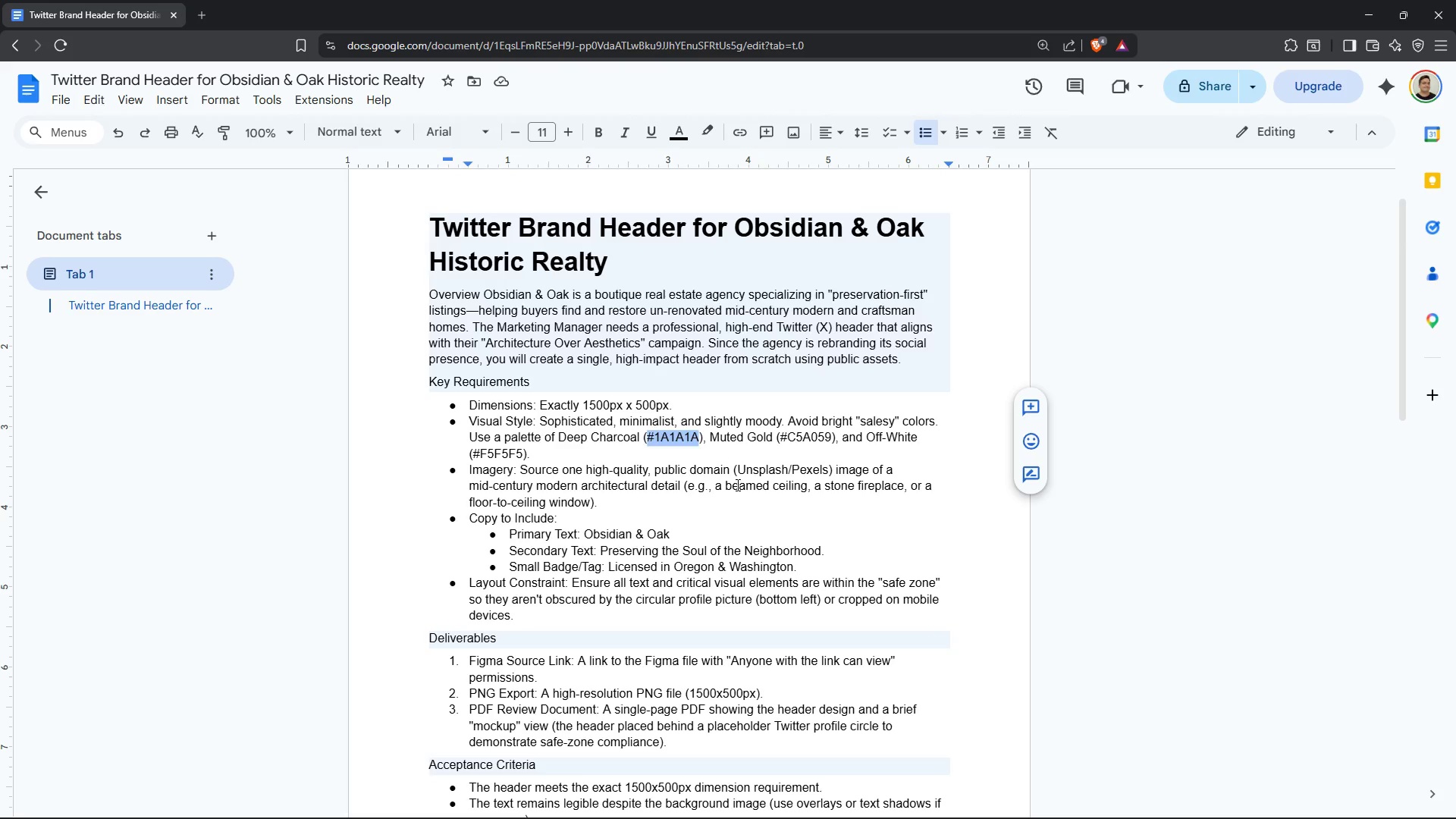 
key(Control+C)
 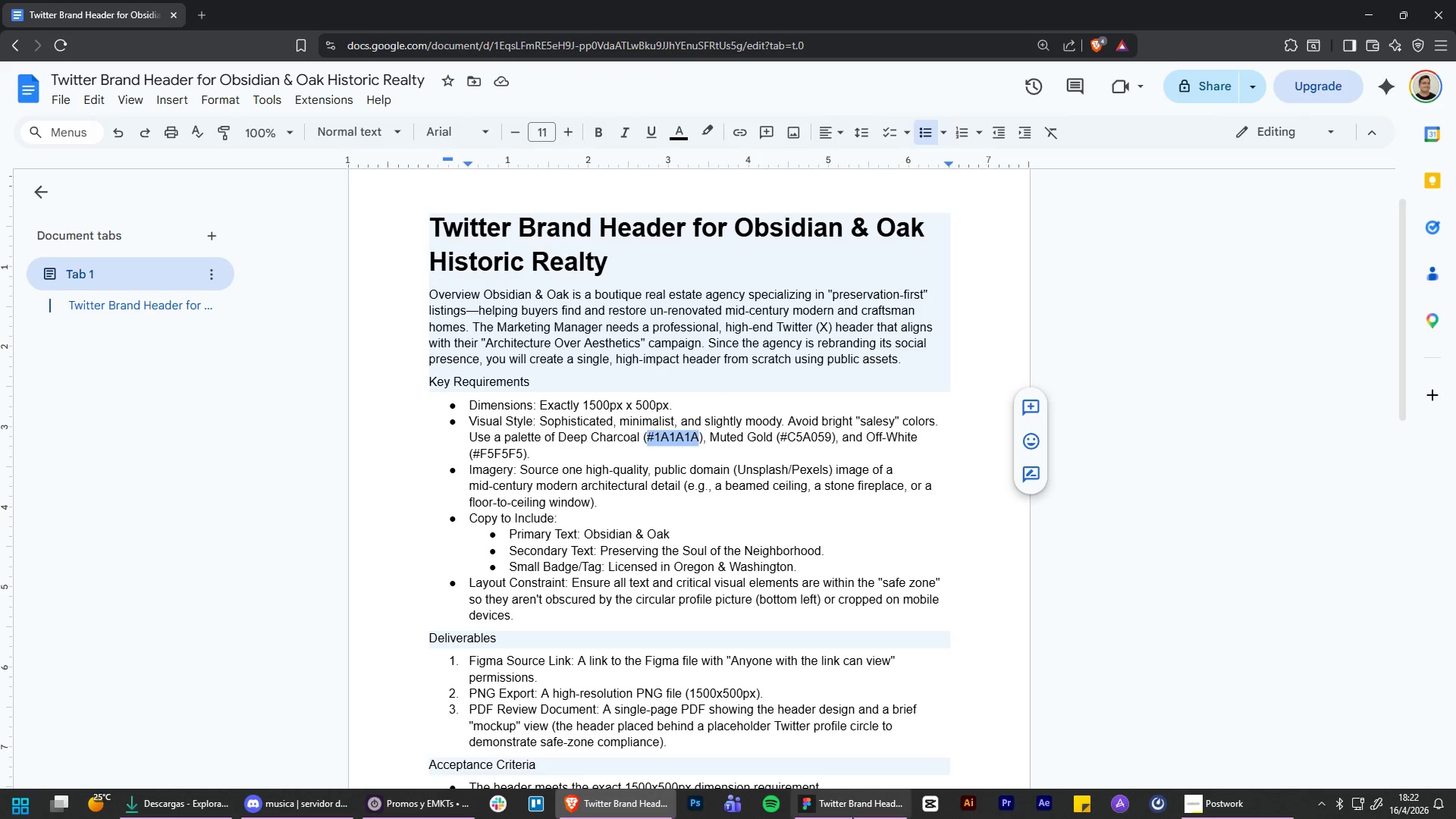 
left_click([847, 805])
 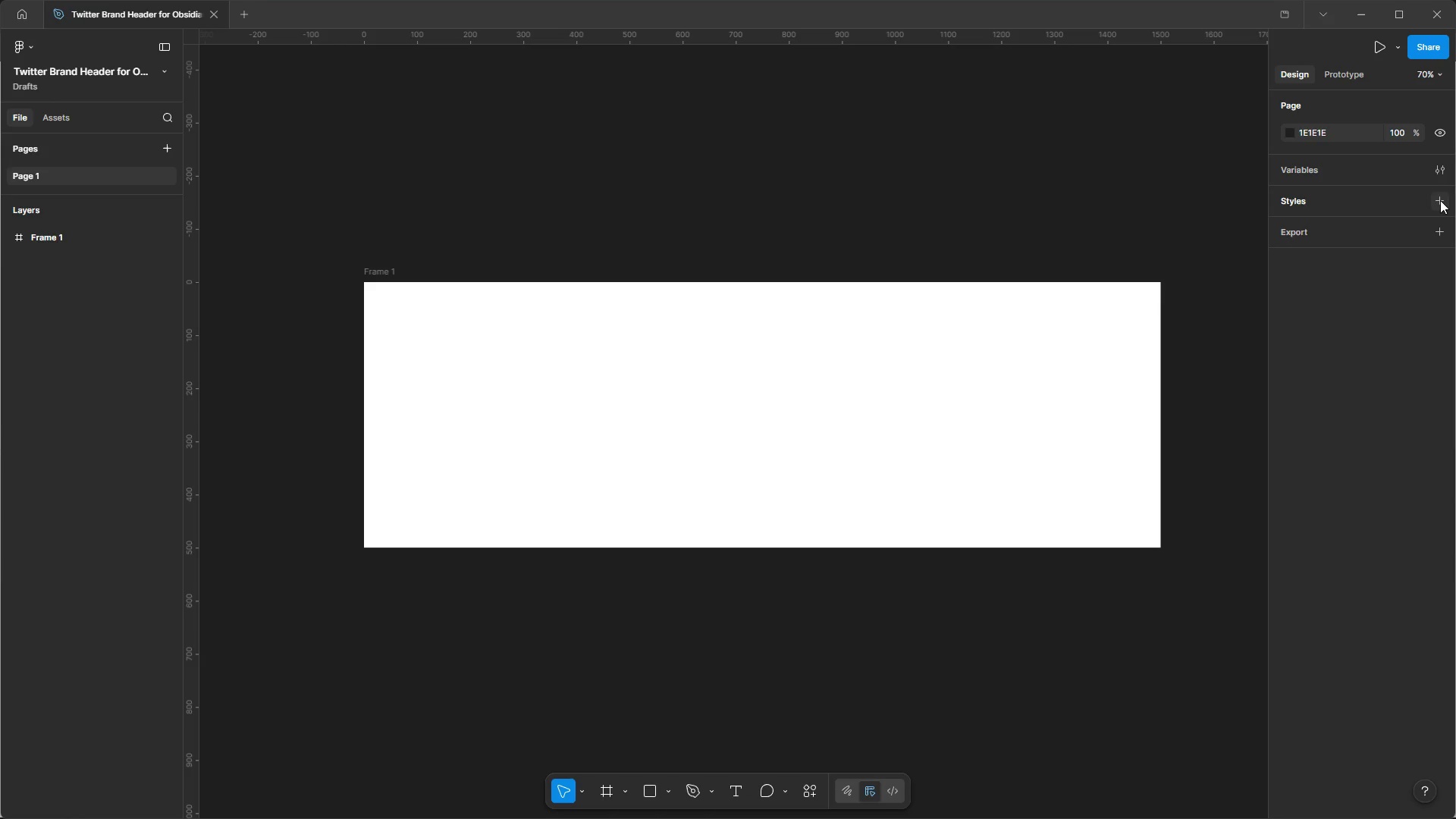 
left_click([1440, 200])
 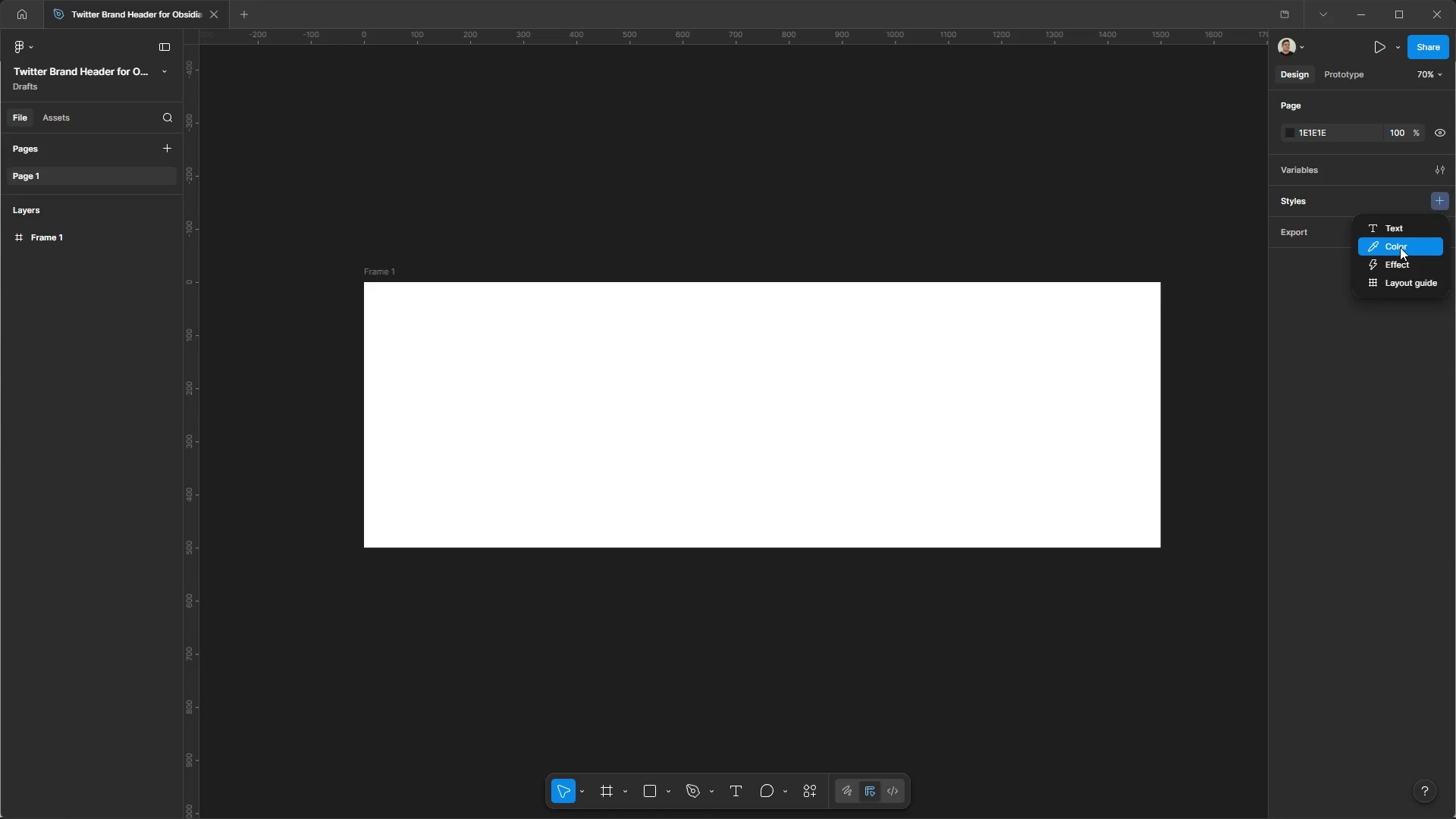 
left_click([1400, 247])
 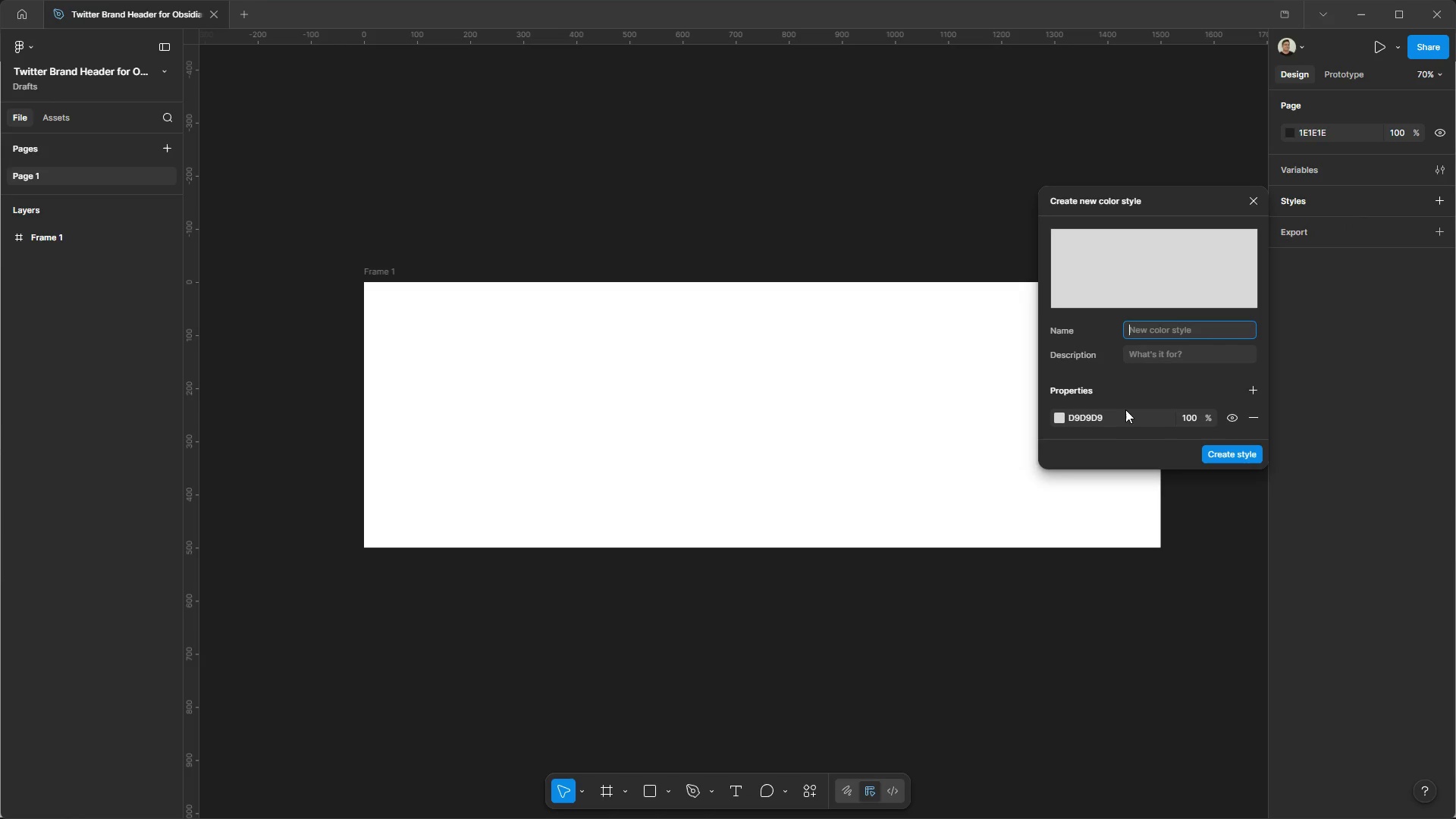 
double_click([1097, 419])
 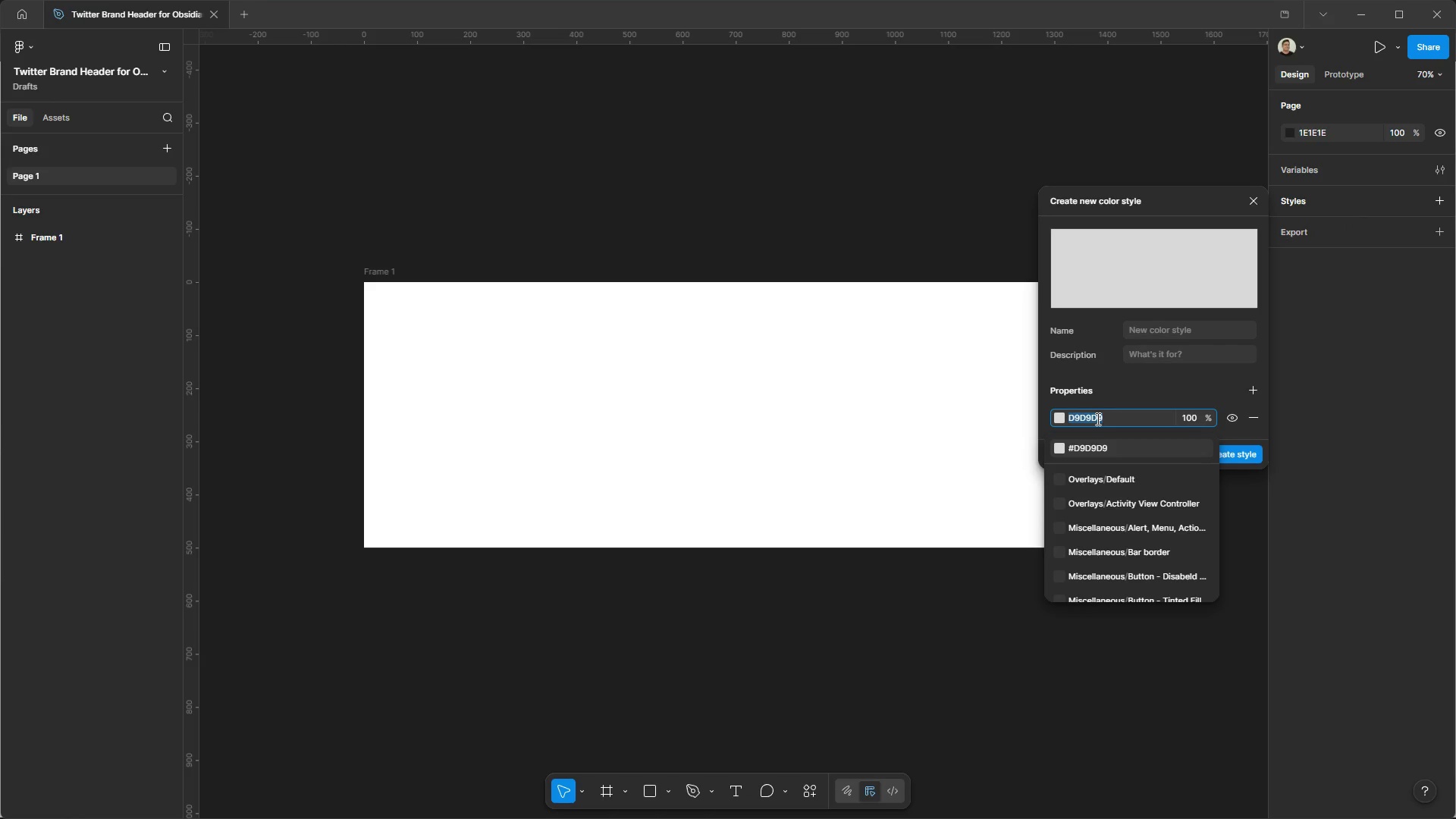 
key(Control+V)
 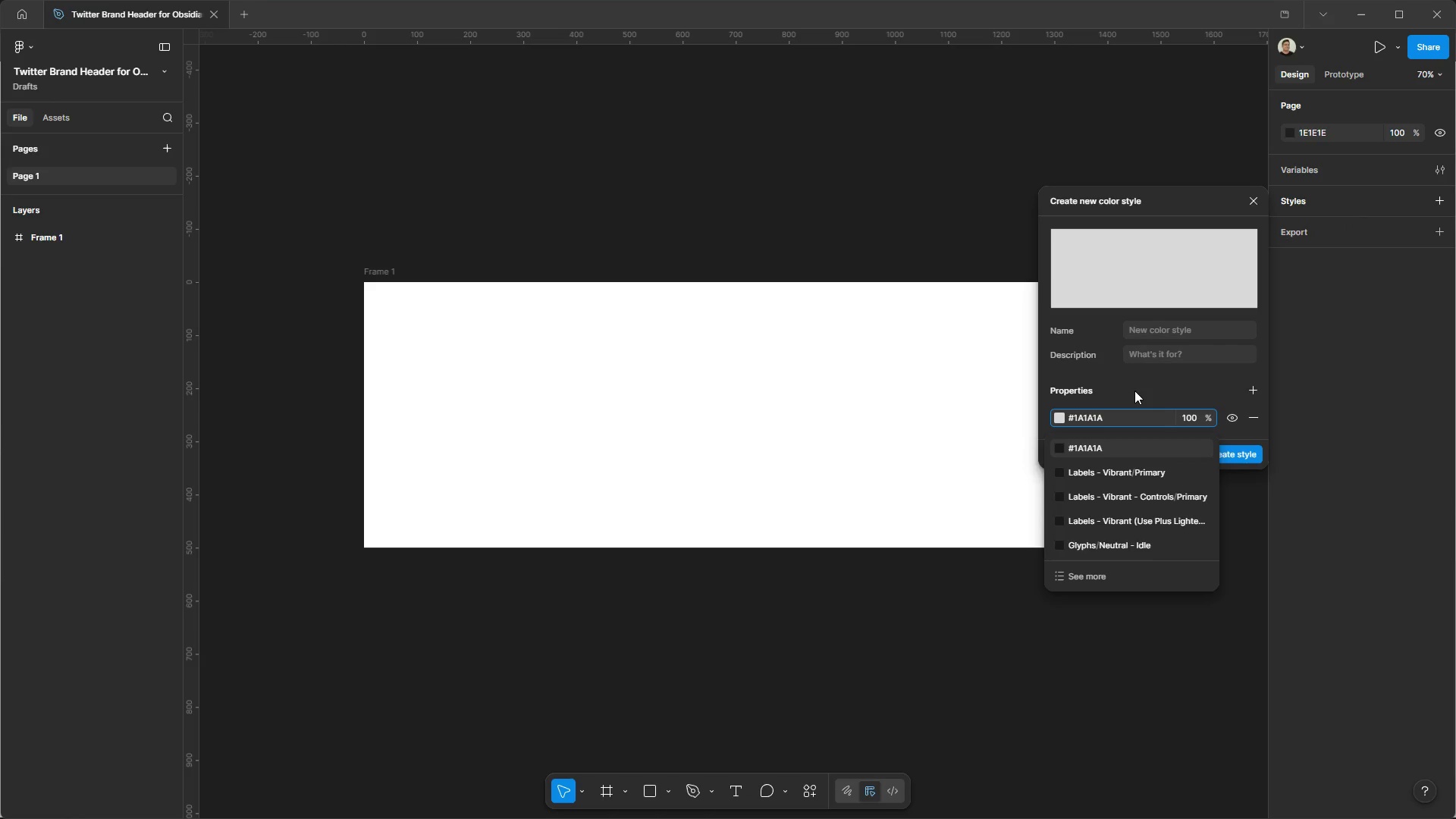 
left_click([1134, 391])
 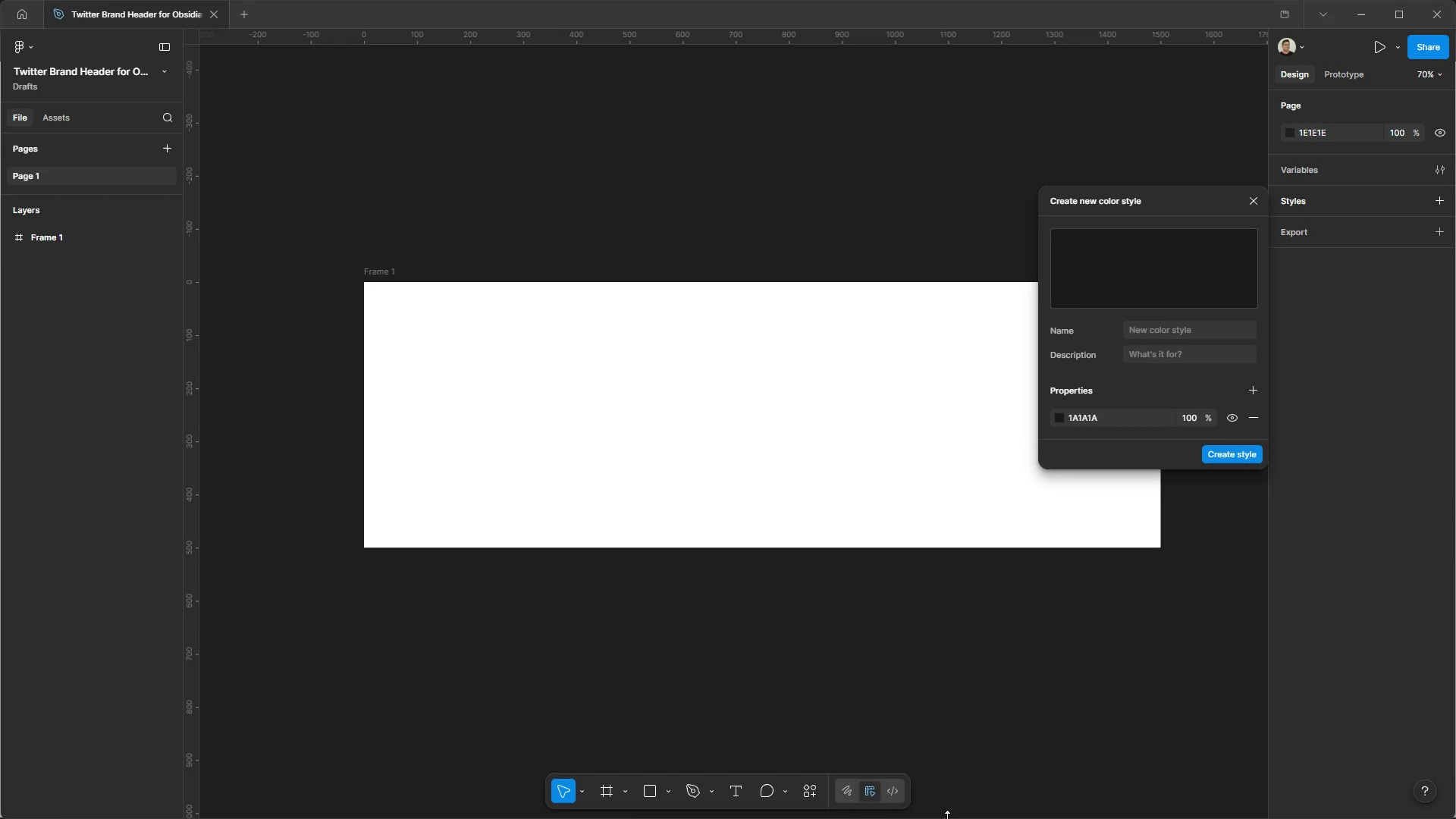 
key(Meta+MetaLeft)
 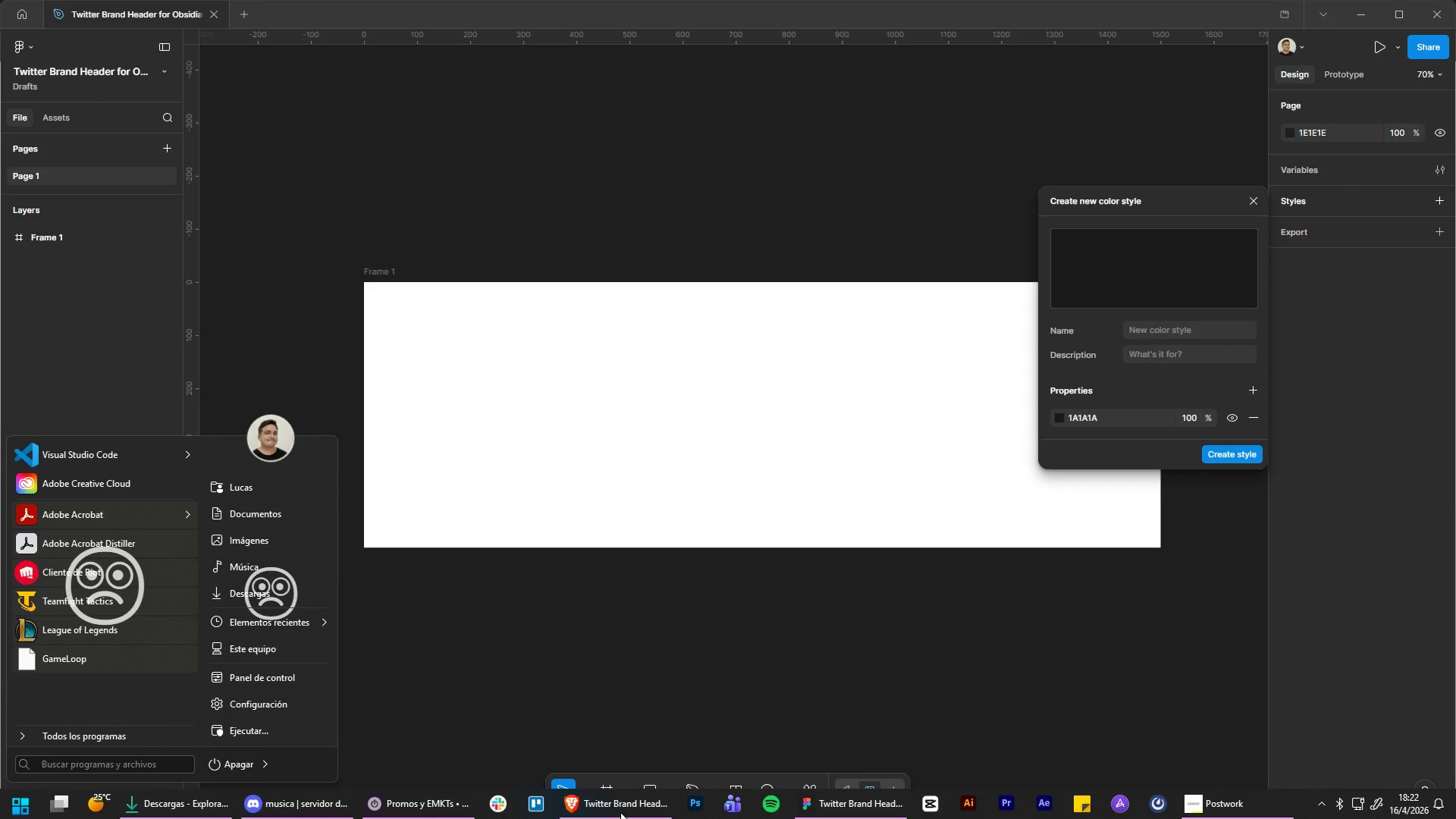 
left_click([620, 812])
 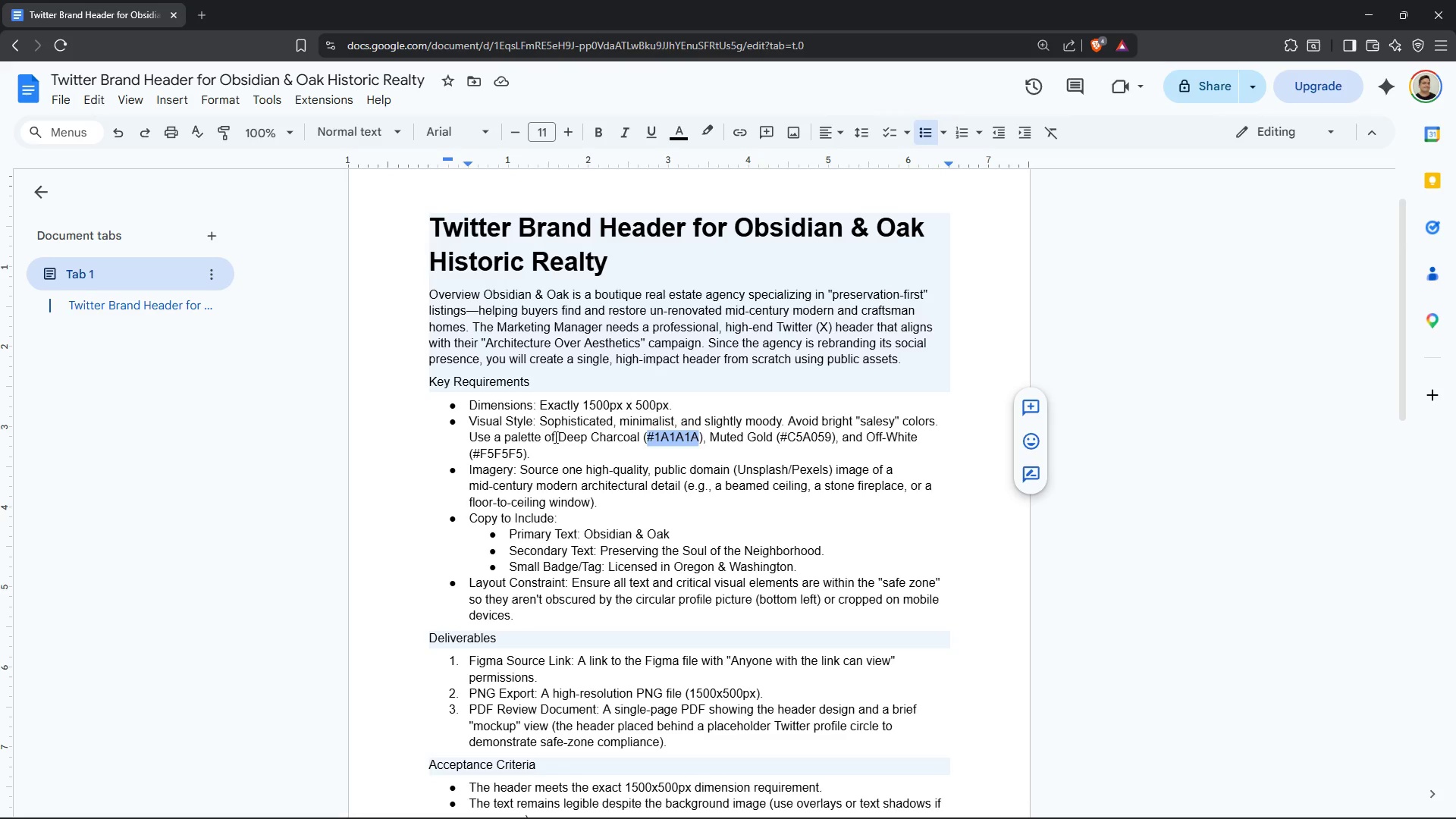 
left_click_drag(start_coordinate=[557, 437], to_coordinate=[640, 435])
 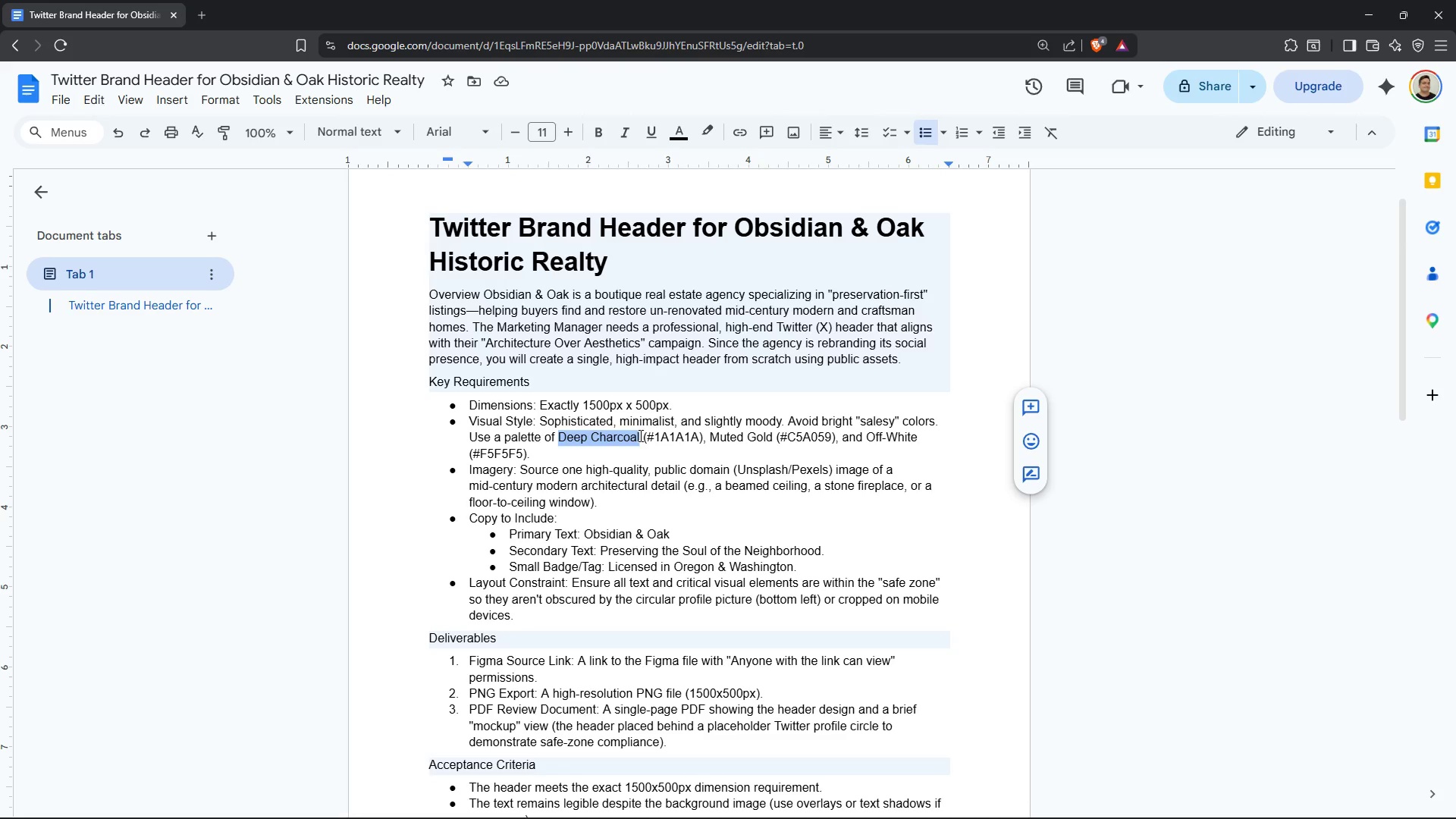 
key(Control+C)
 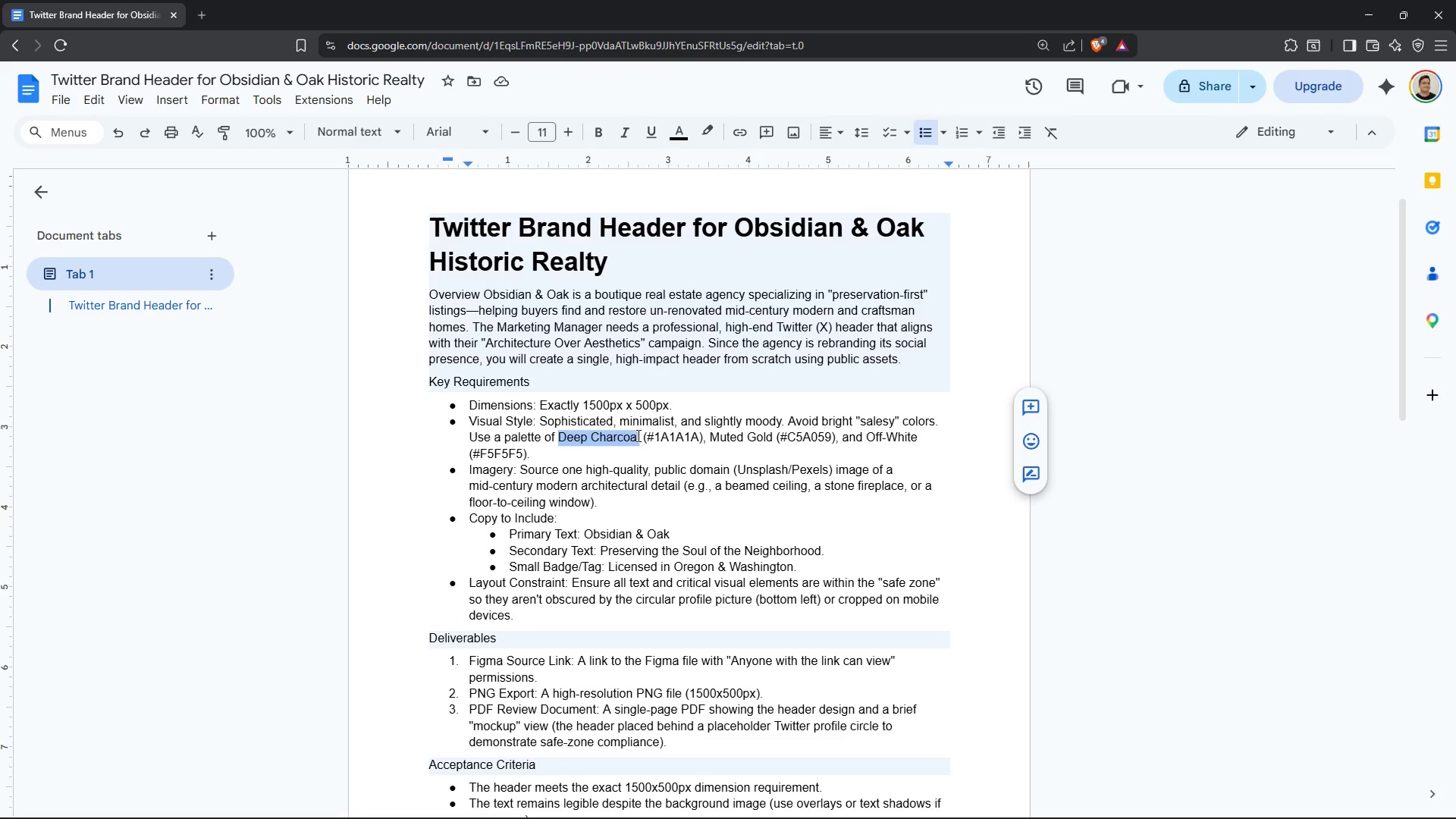 
key(Control+C)
 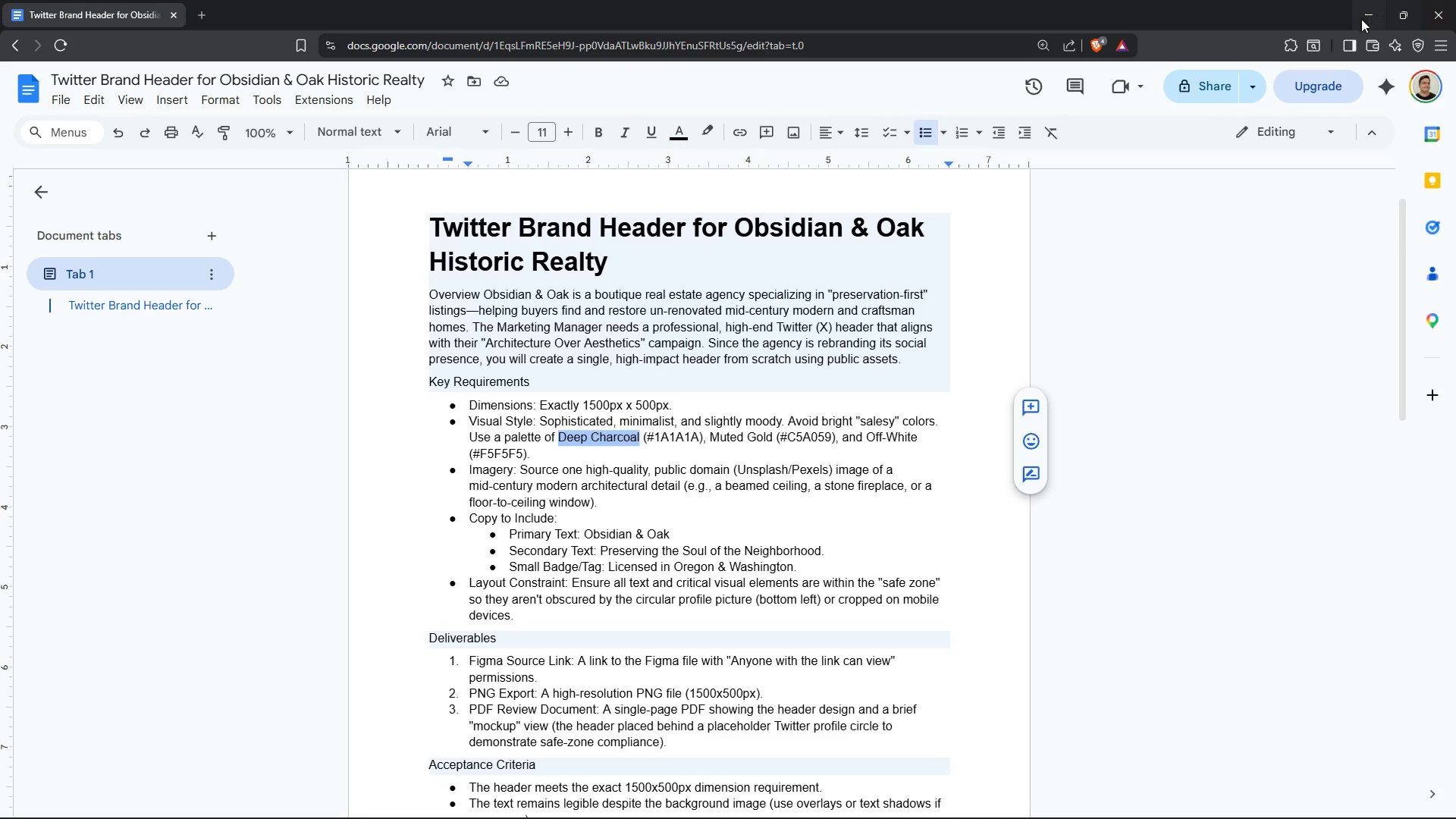 
left_click([1358, 18])
 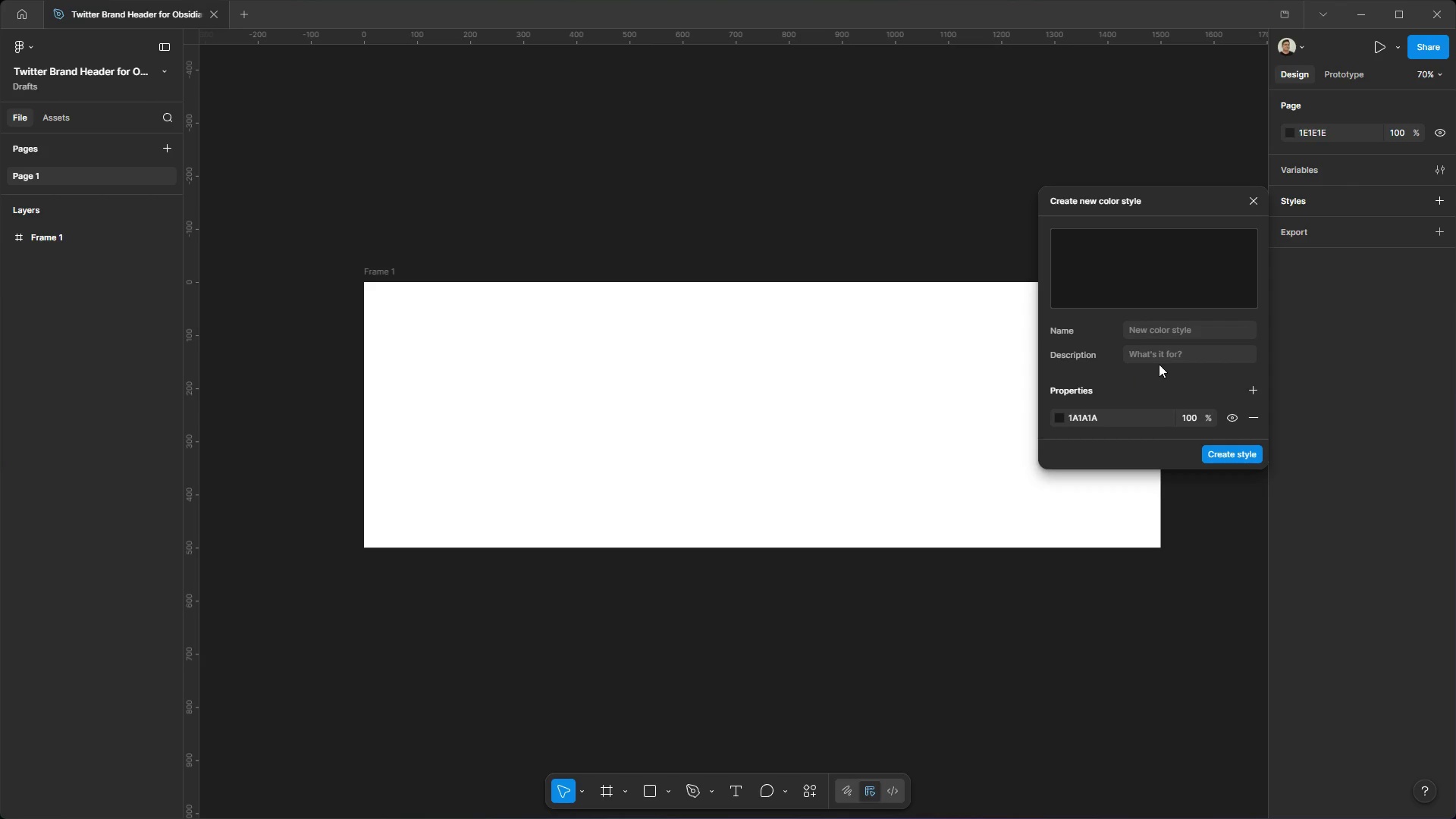 
left_click([1166, 334])
 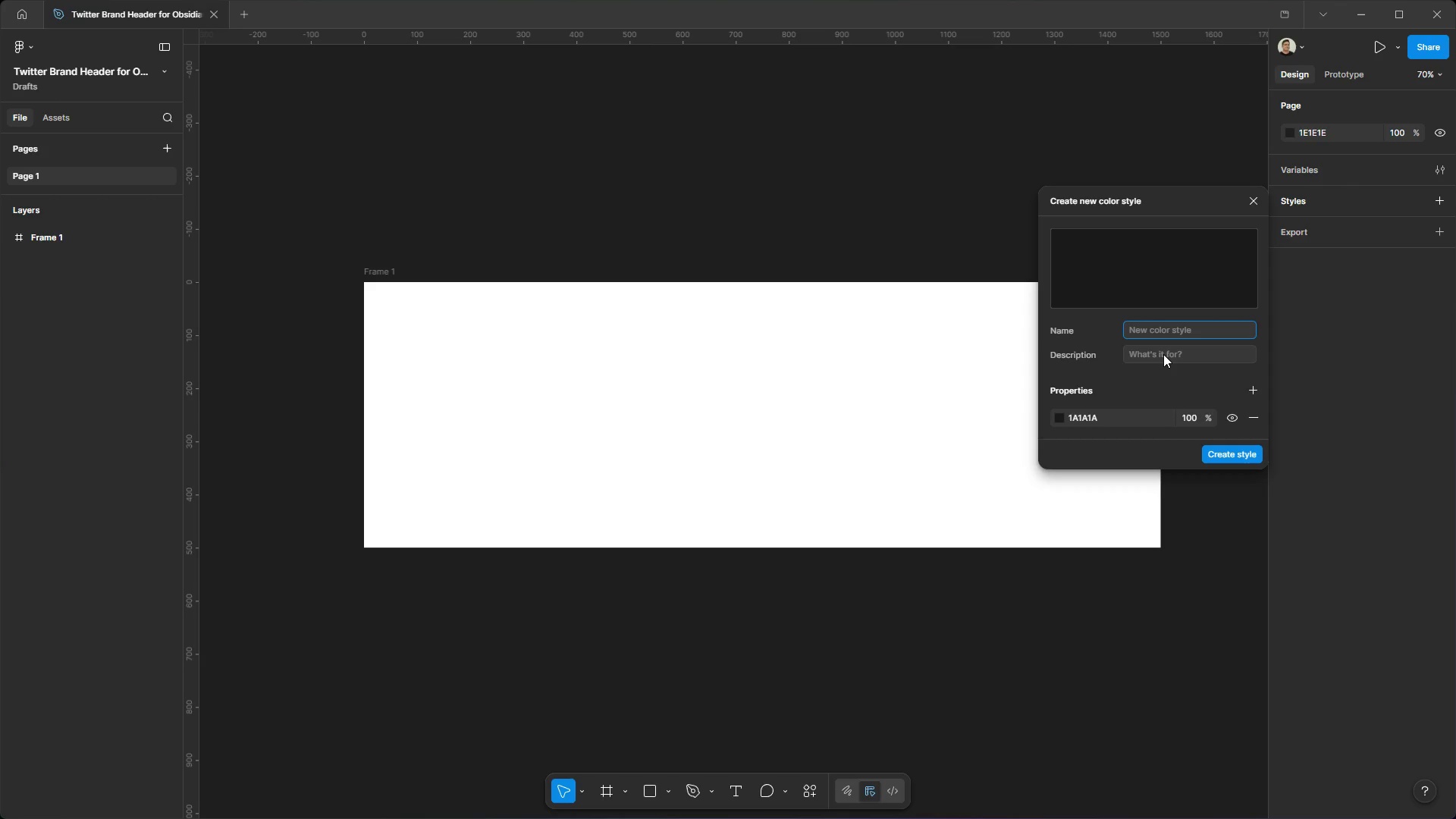 
left_click([1163, 355])
 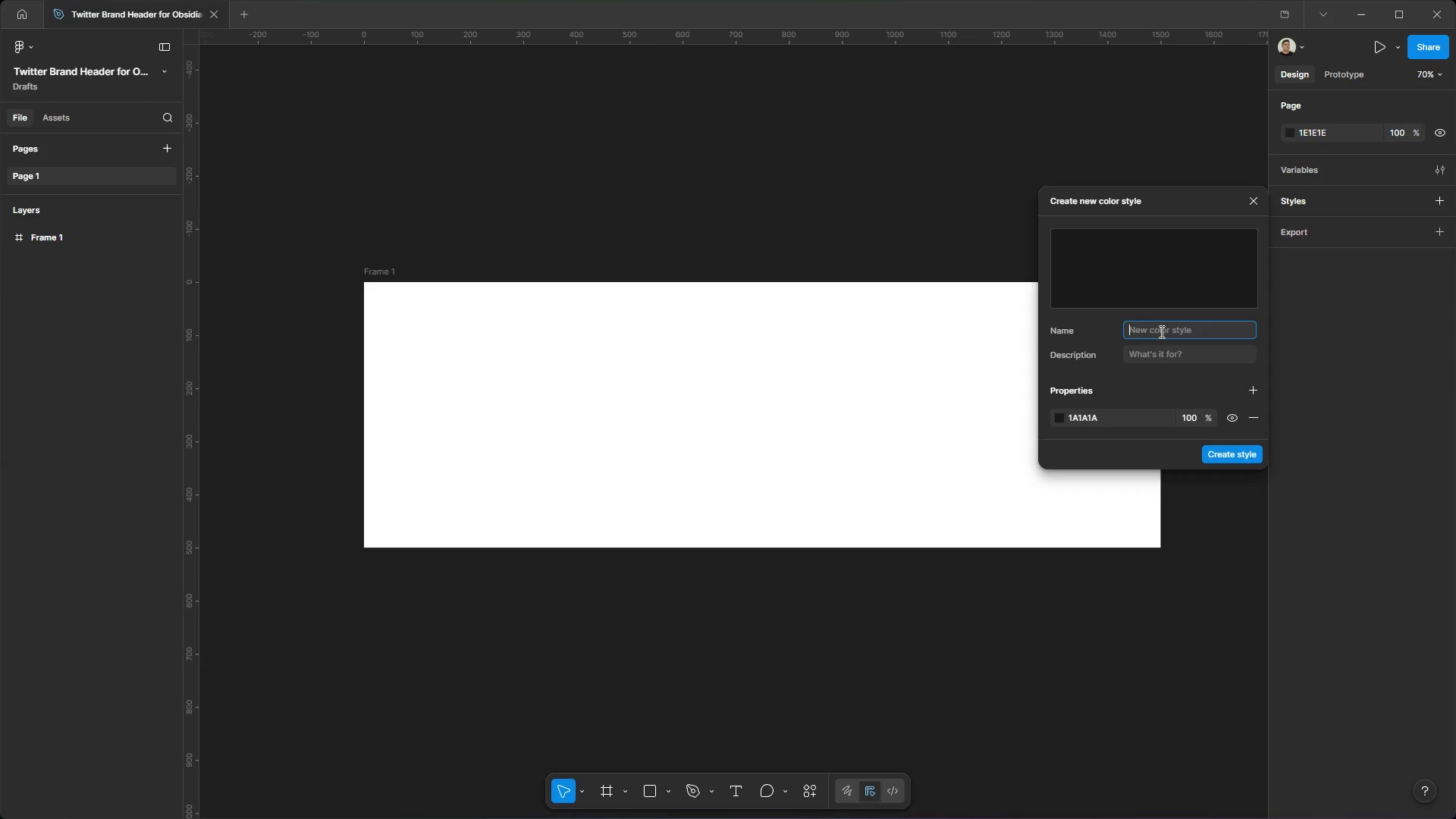 
wait(5.98)
 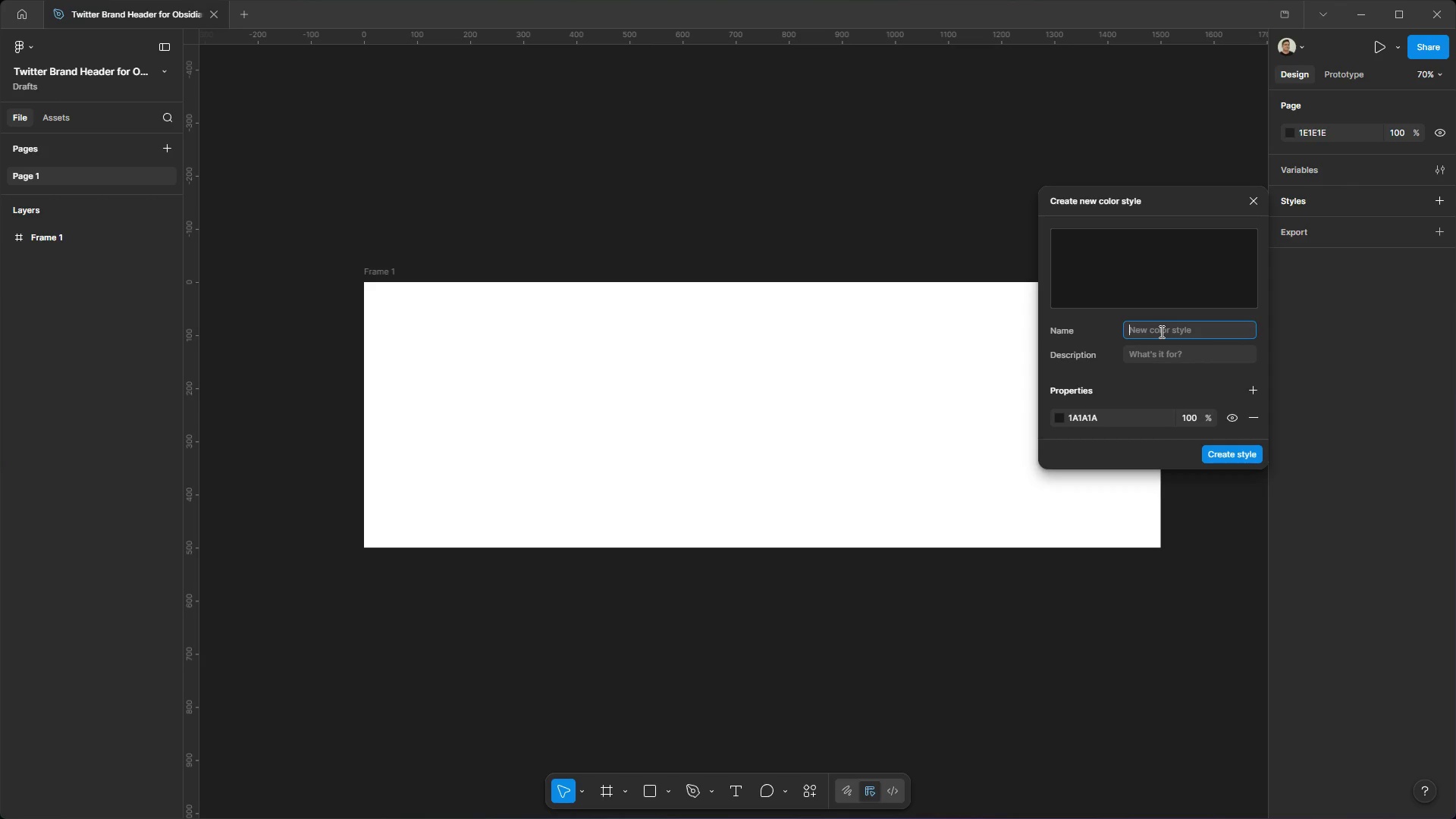 
key(Control+V)
 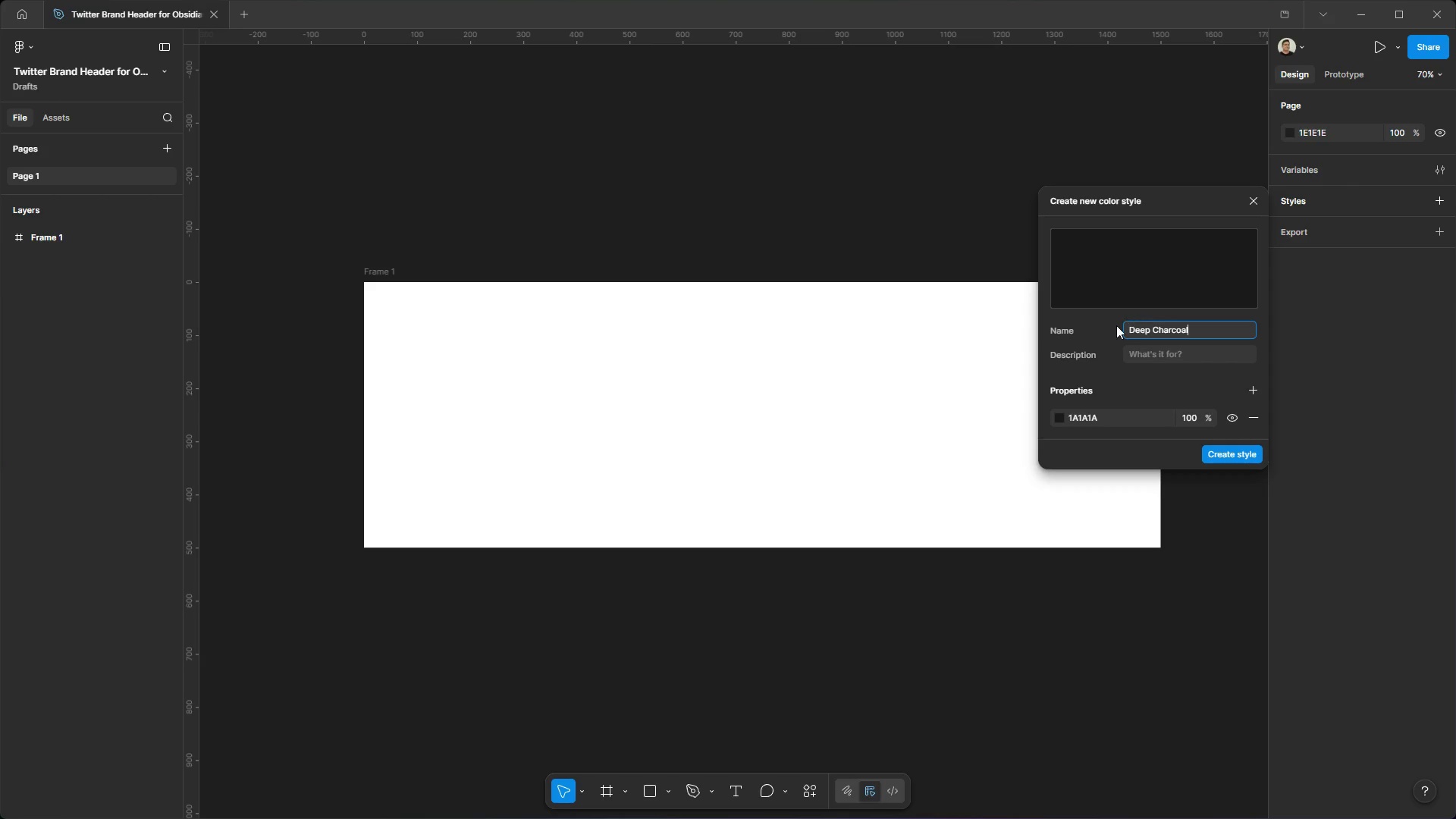 
left_click([1106, 325])
 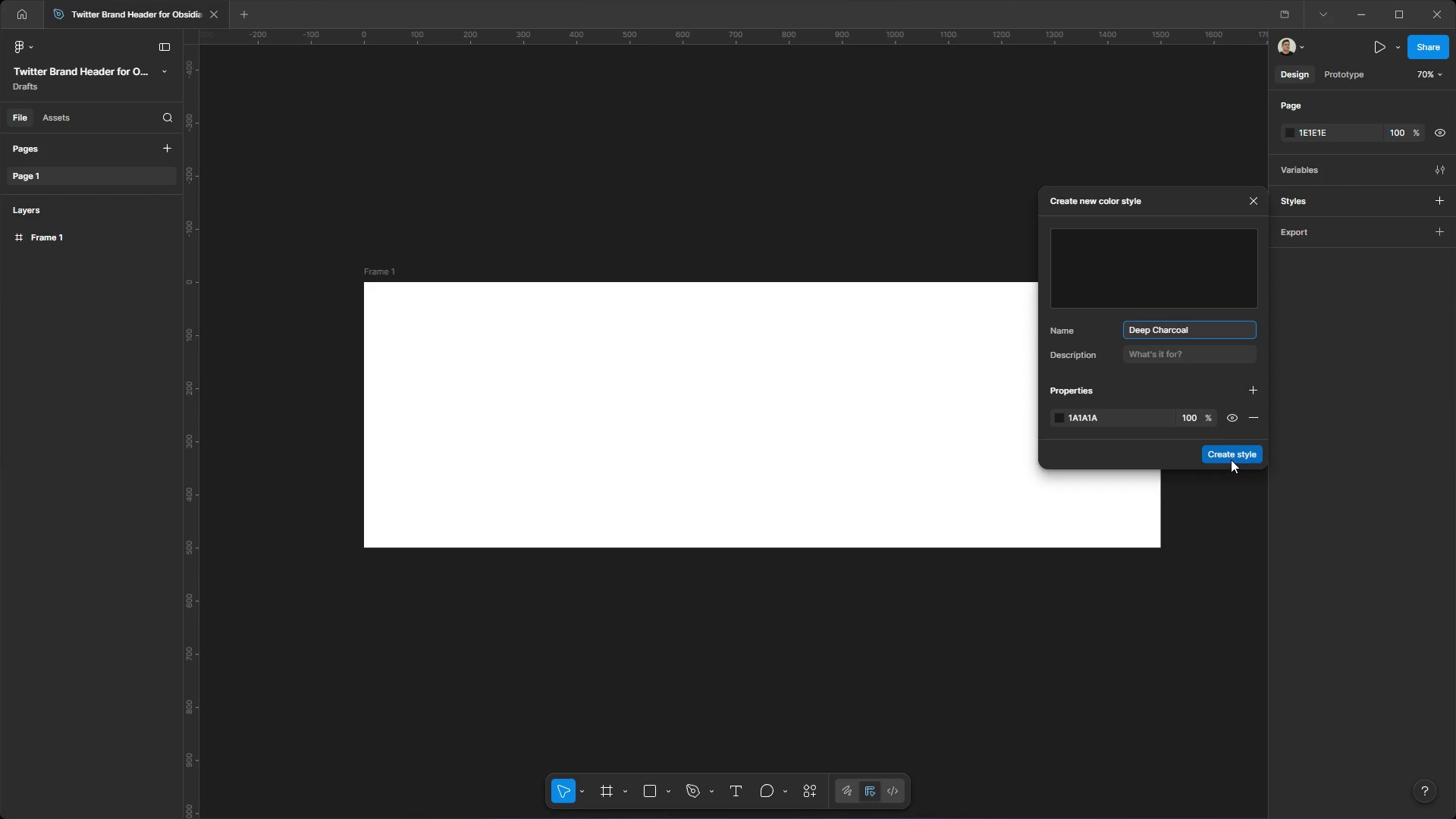 
left_click([1230, 459])
 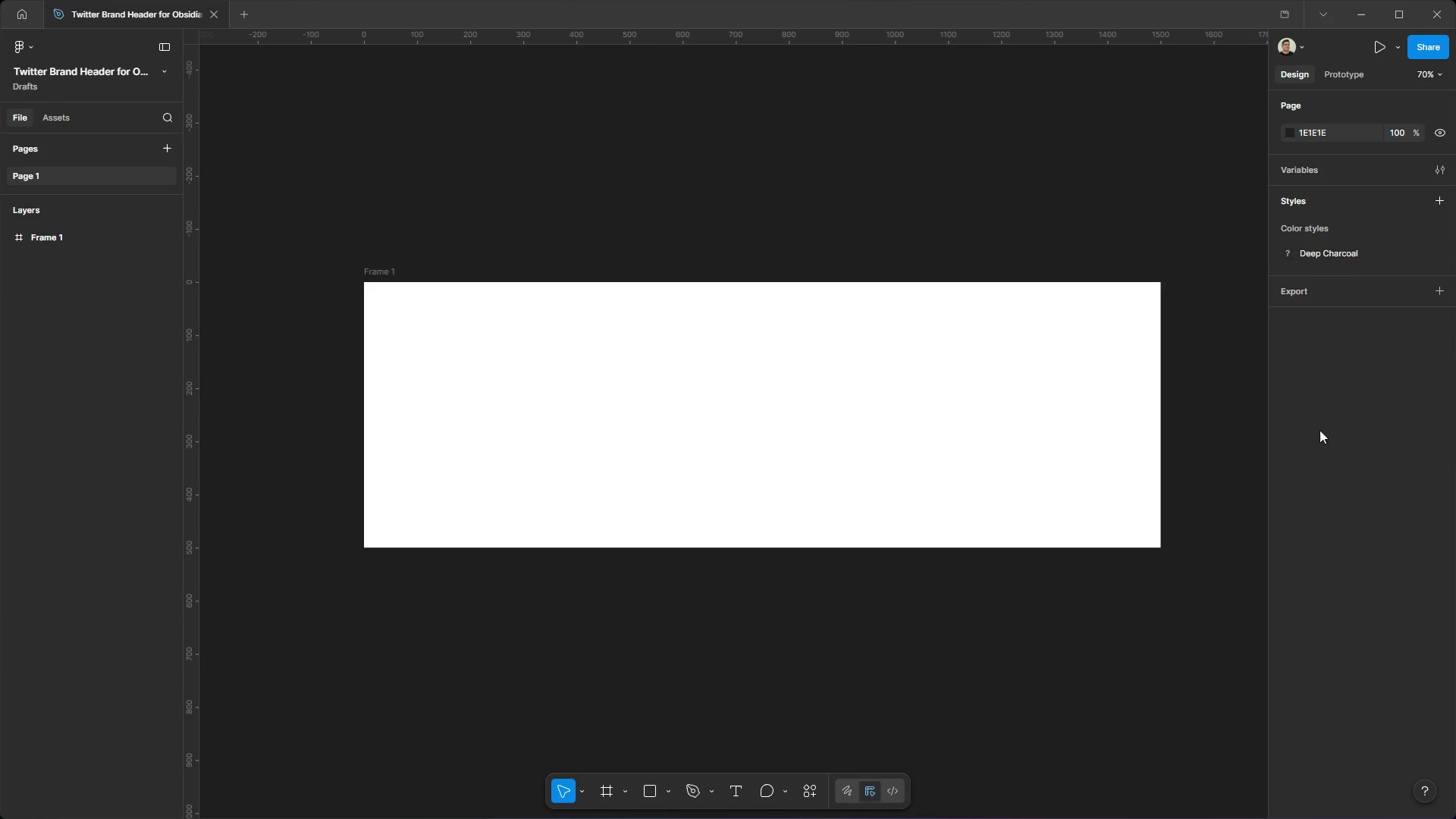 
left_click([1347, 423])
 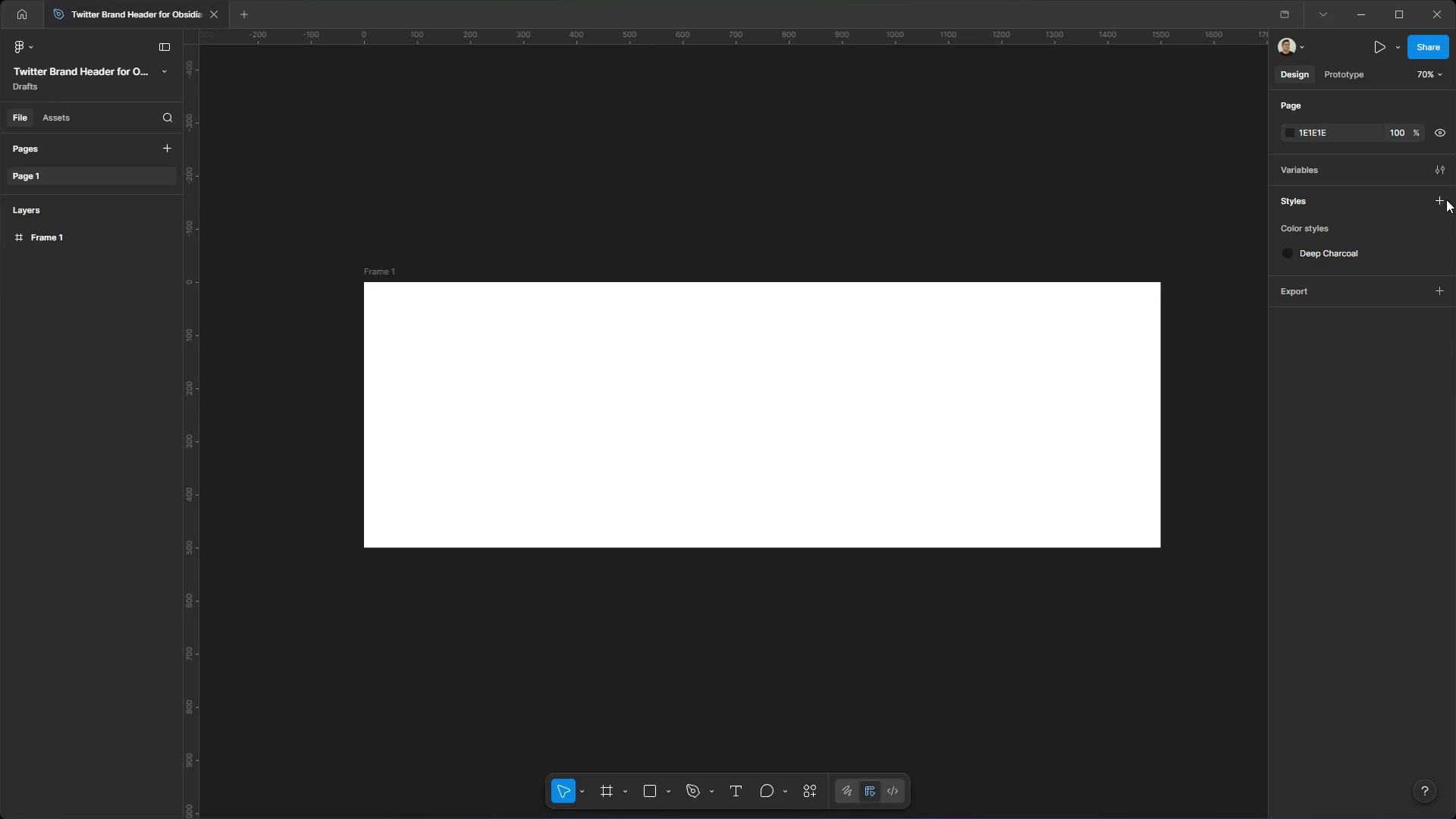 
left_click([1441, 201])
 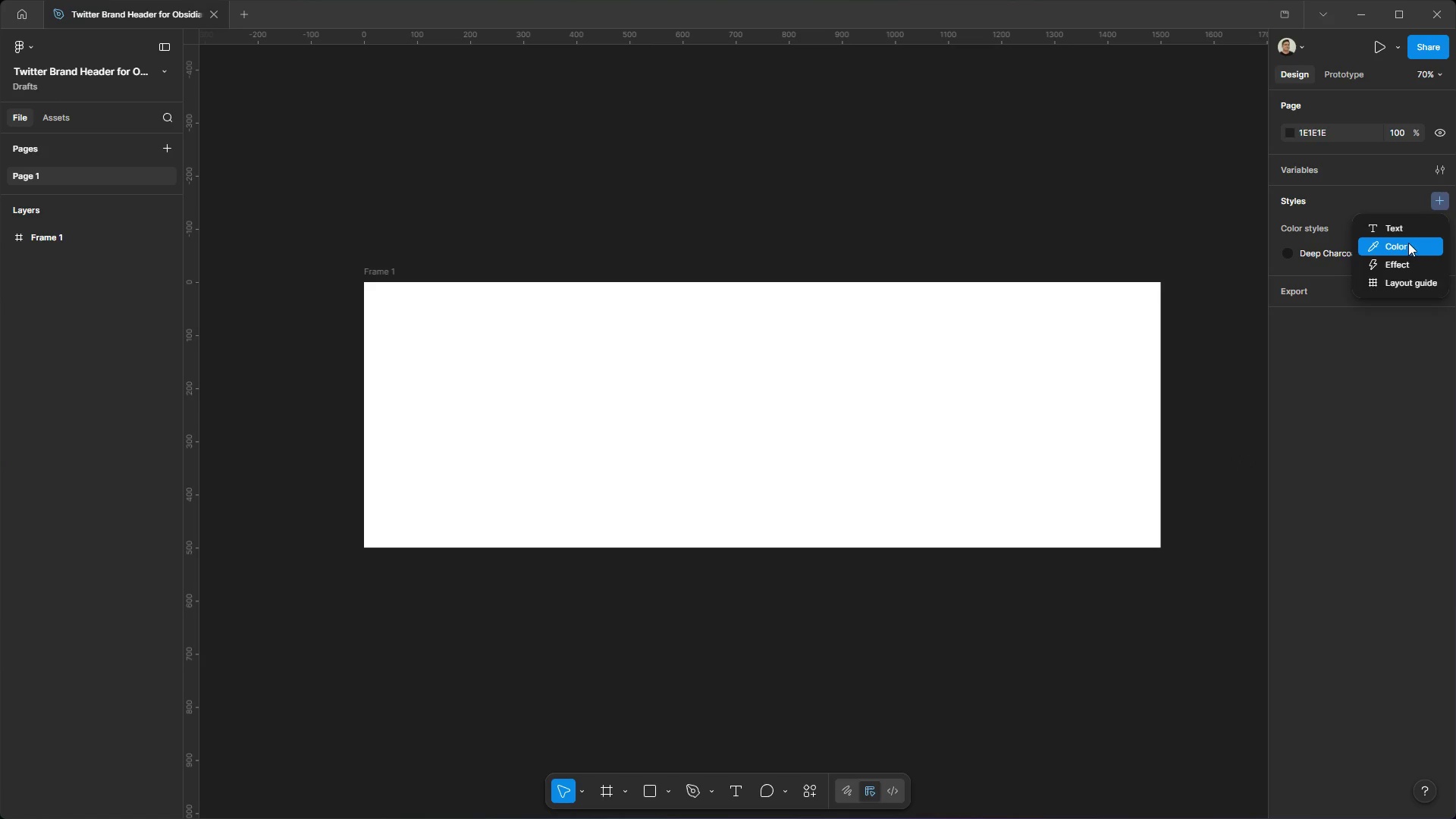 
left_click([1404, 249])
 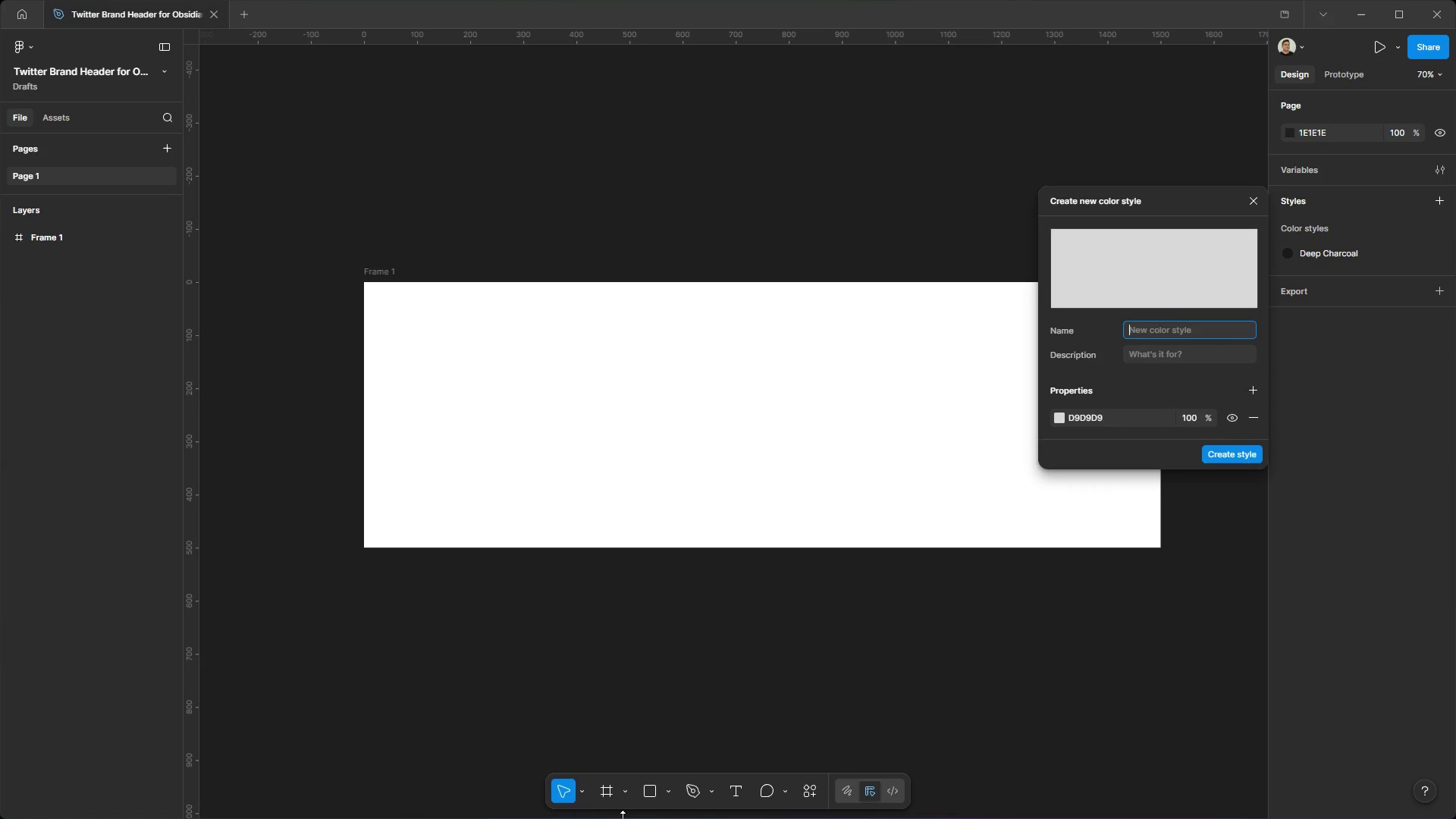 
key(Meta+MetaLeft)
 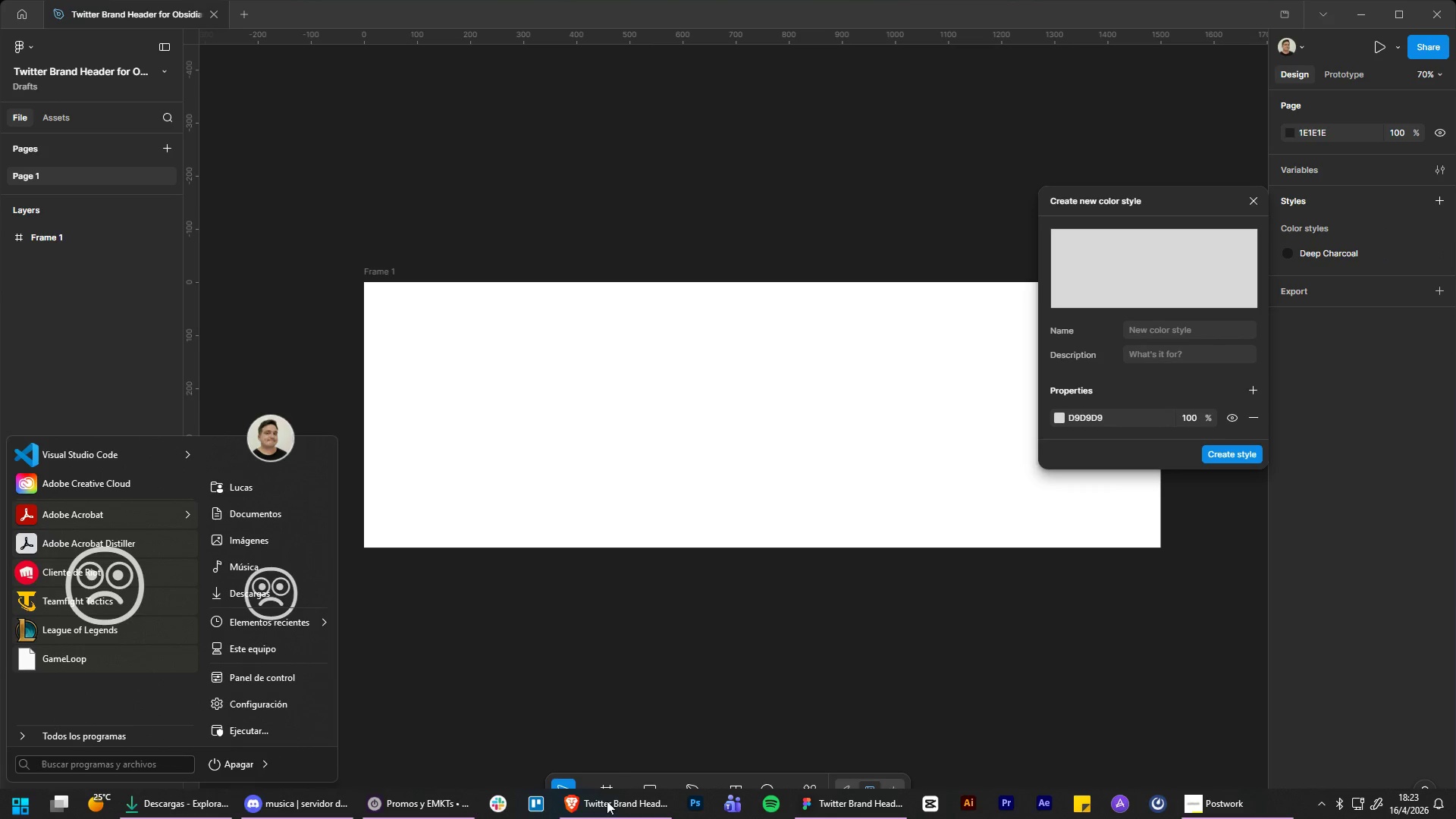 
left_click([618, 805])
 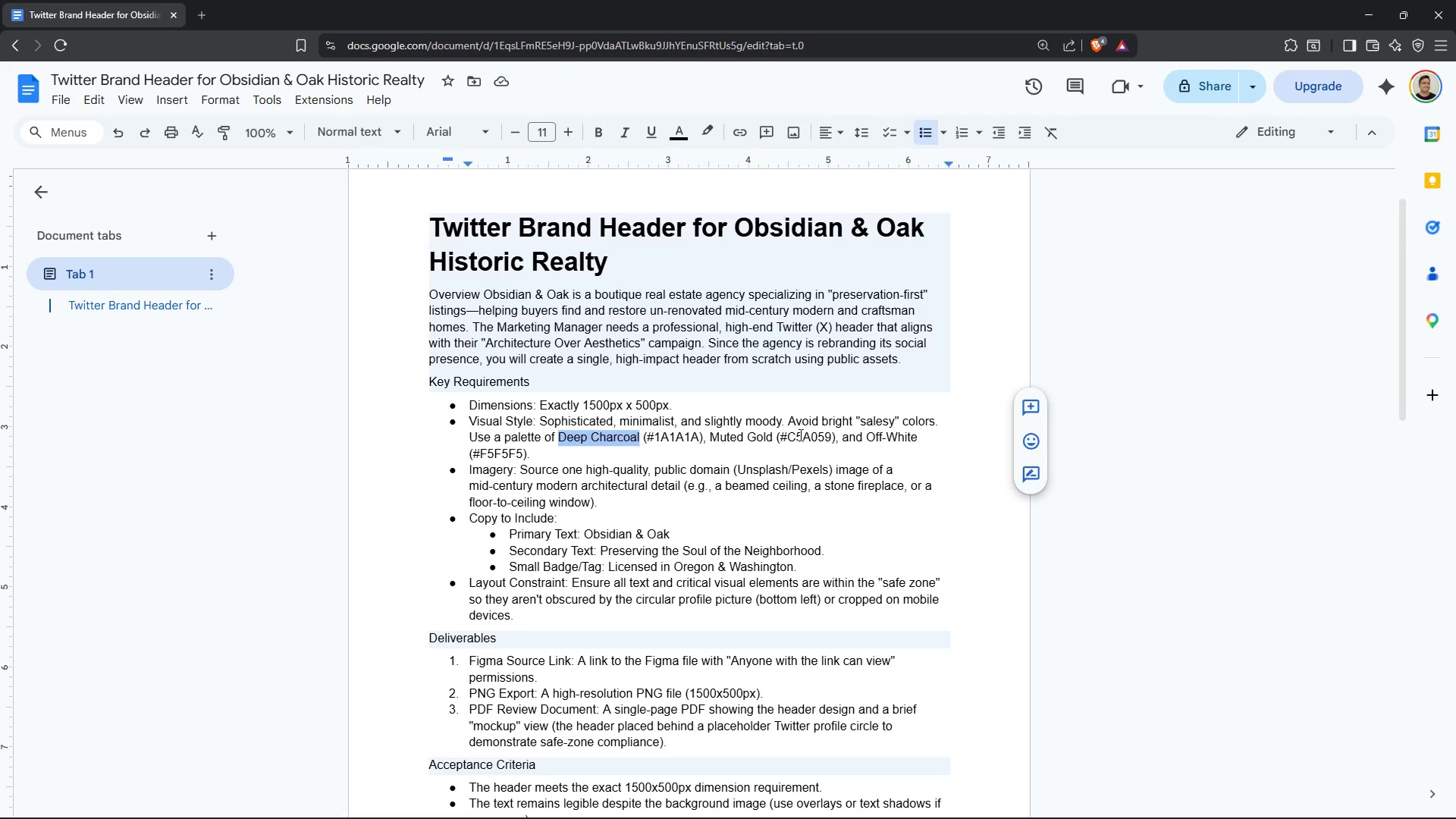 
left_click_drag(start_coordinate=[781, 438], to_coordinate=[829, 435])
 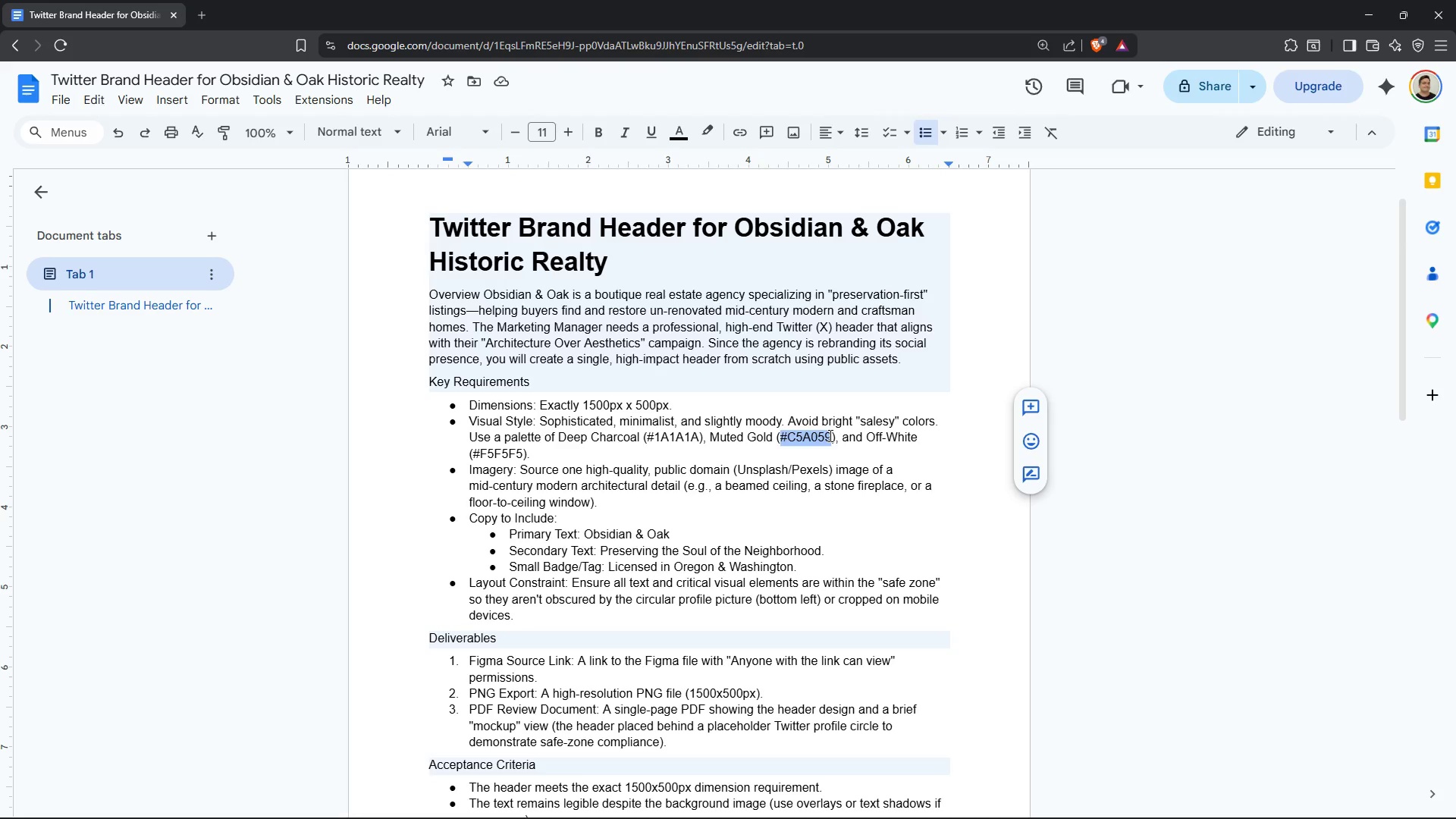 
key(Control+C)
 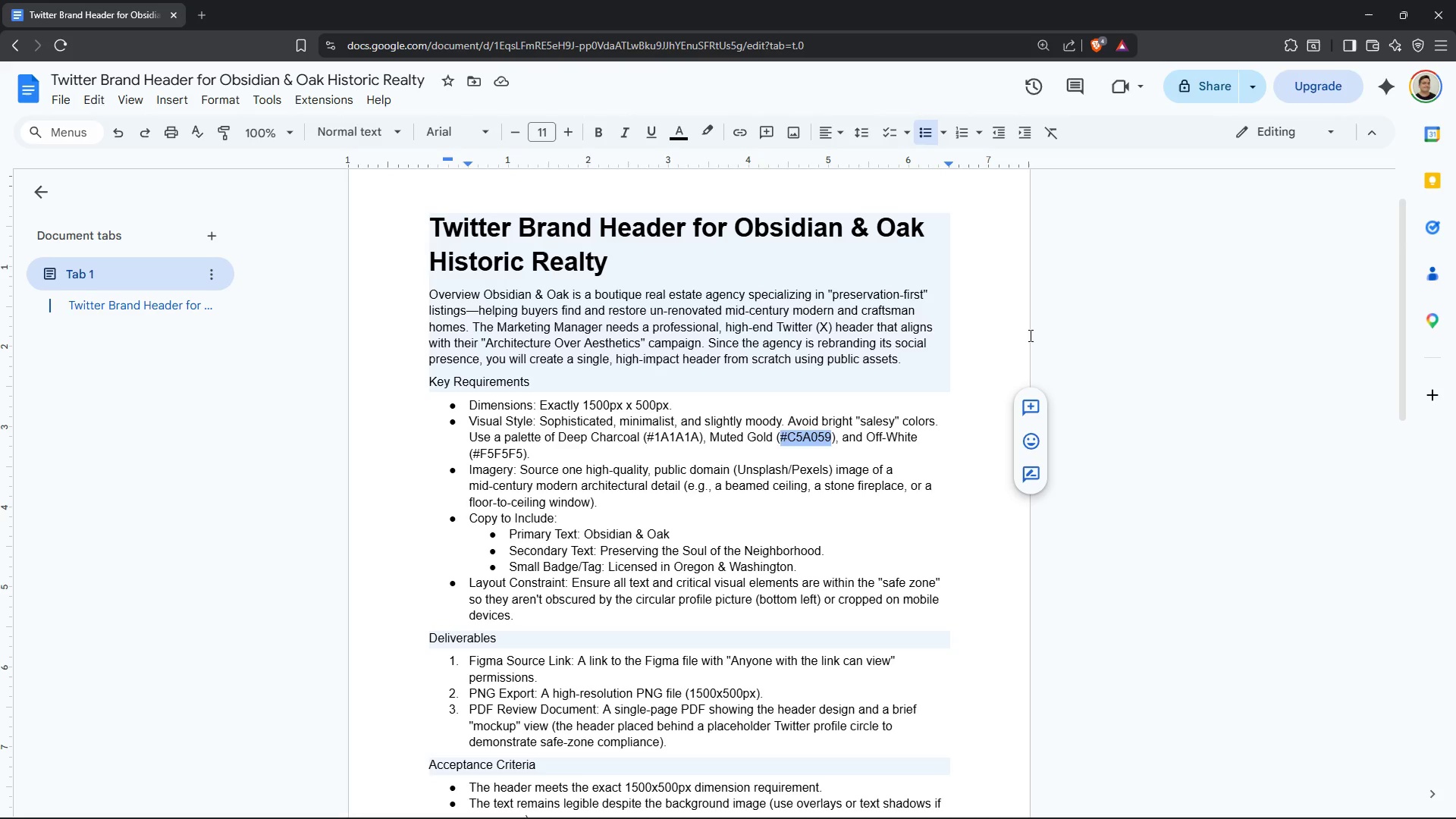 
key(Control+C)
 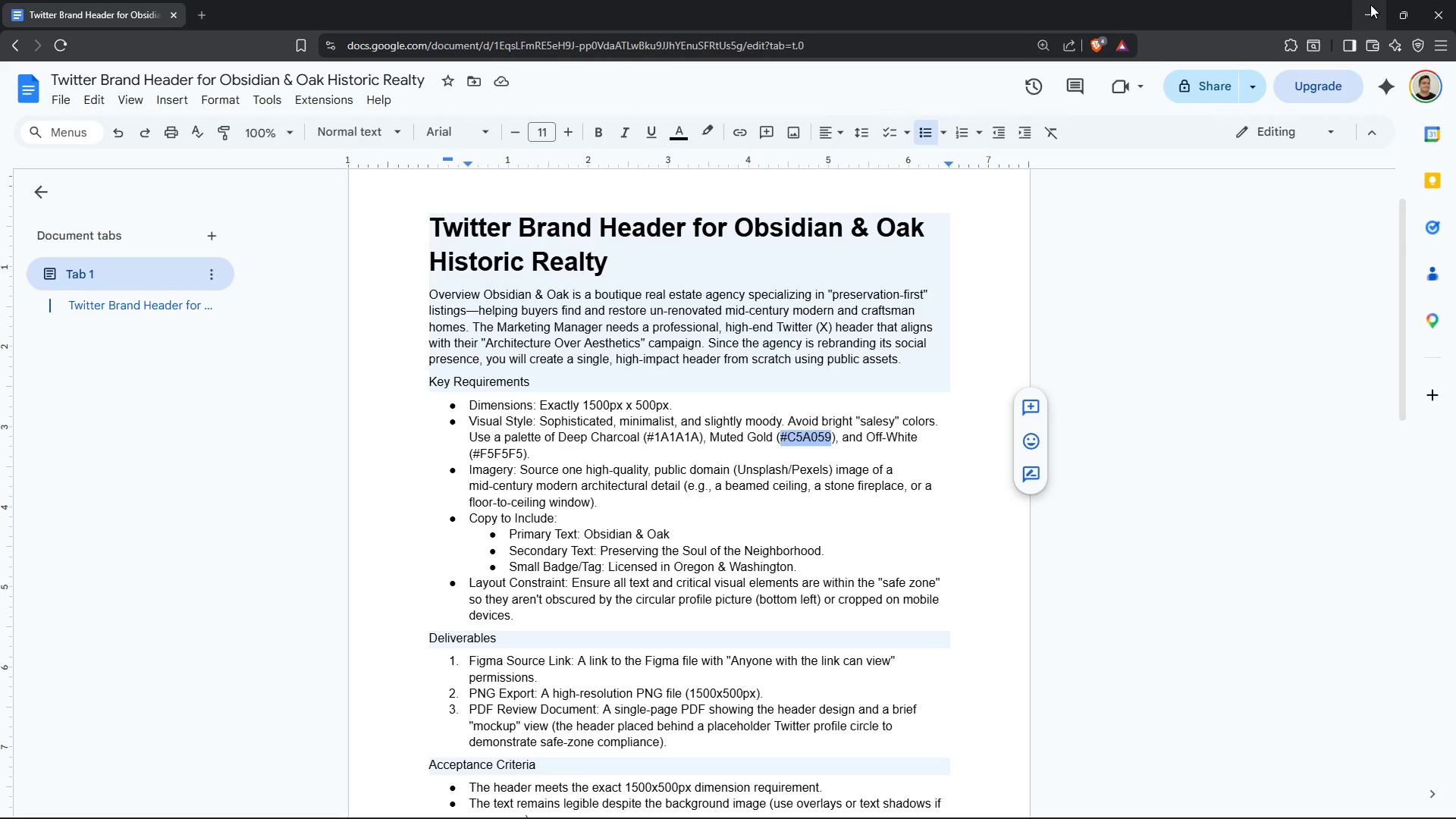 
left_click([1373, 6])
 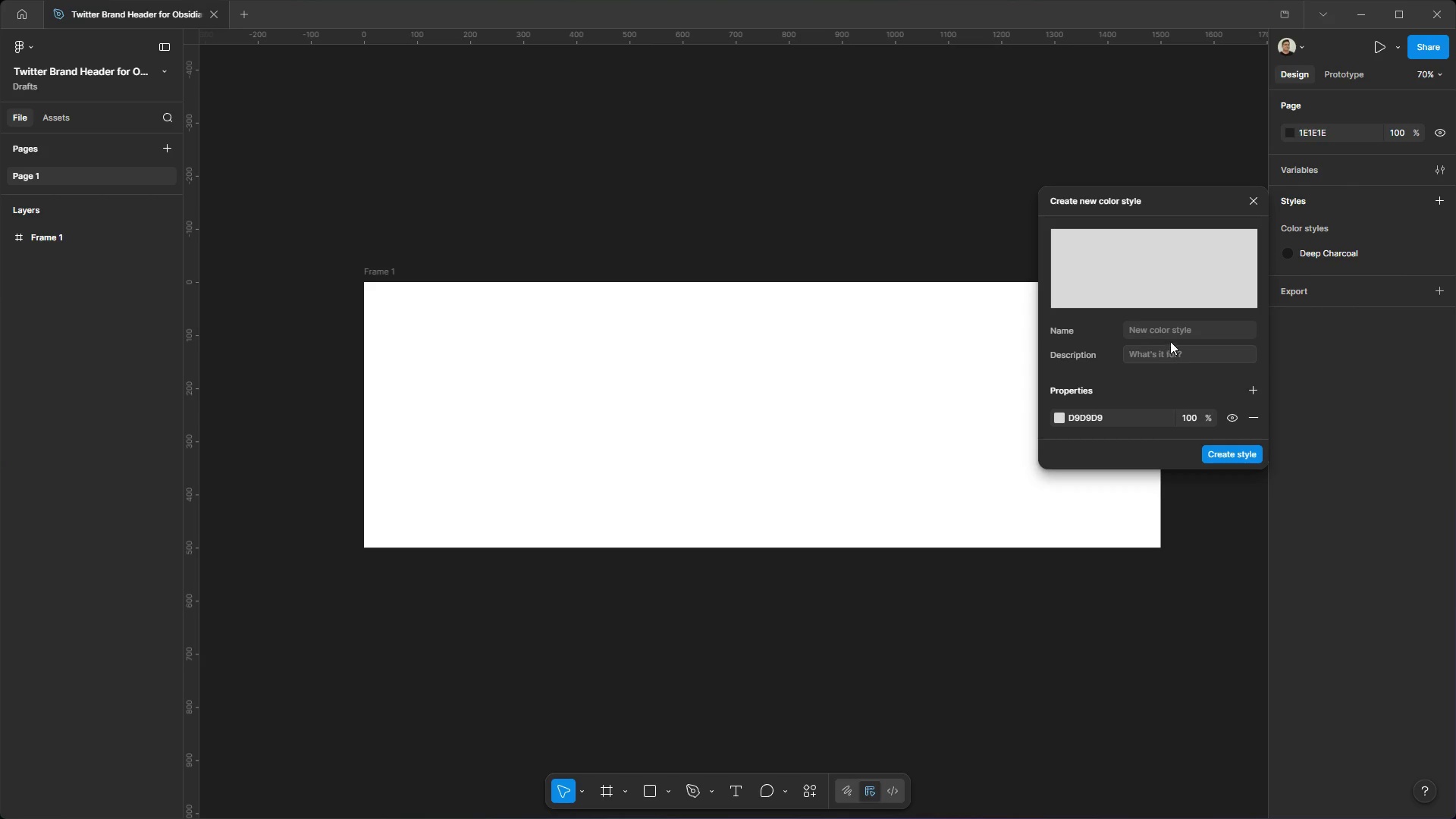 
left_click([1170, 330])
 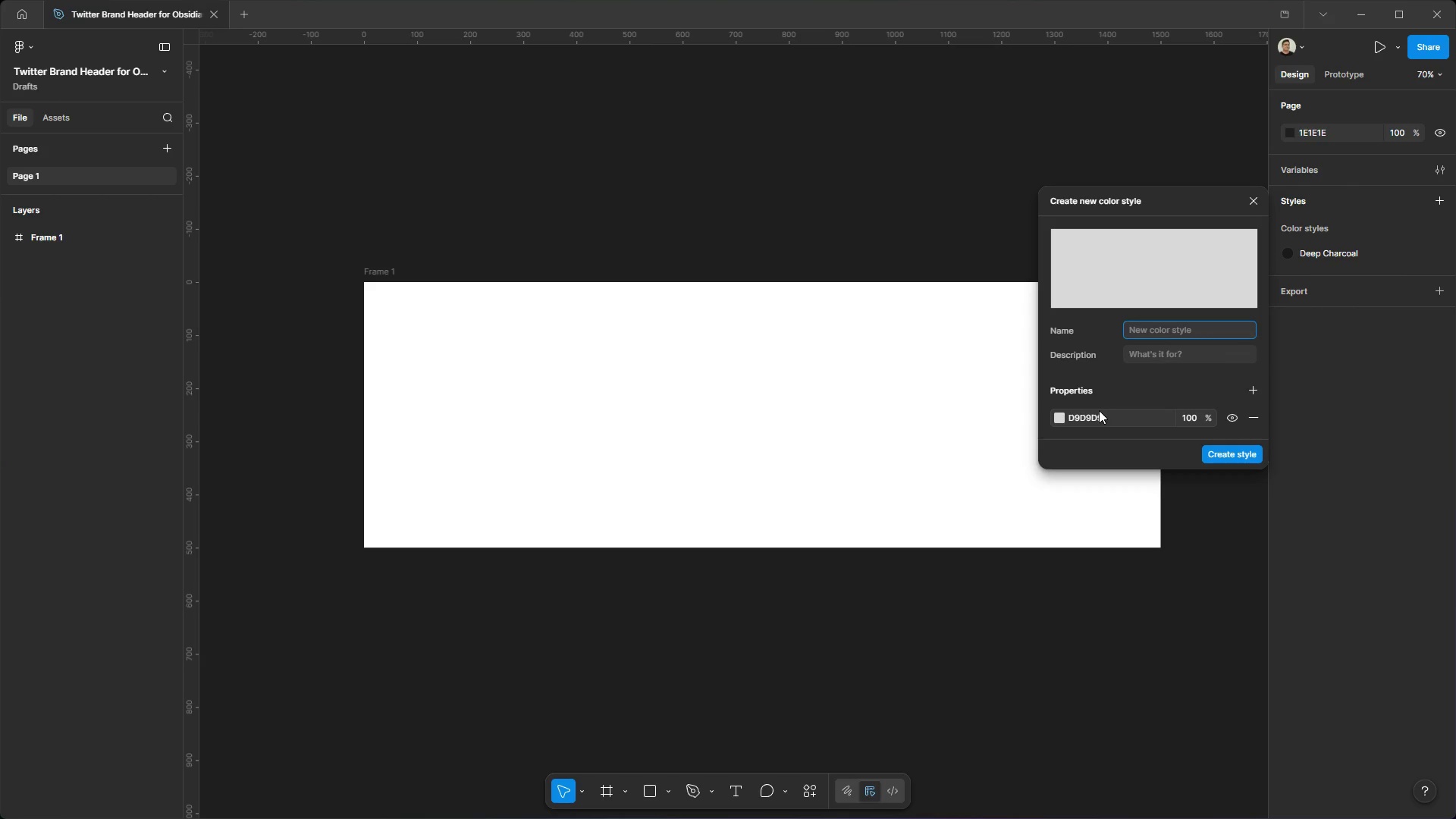 
left_click([1099, 410])
 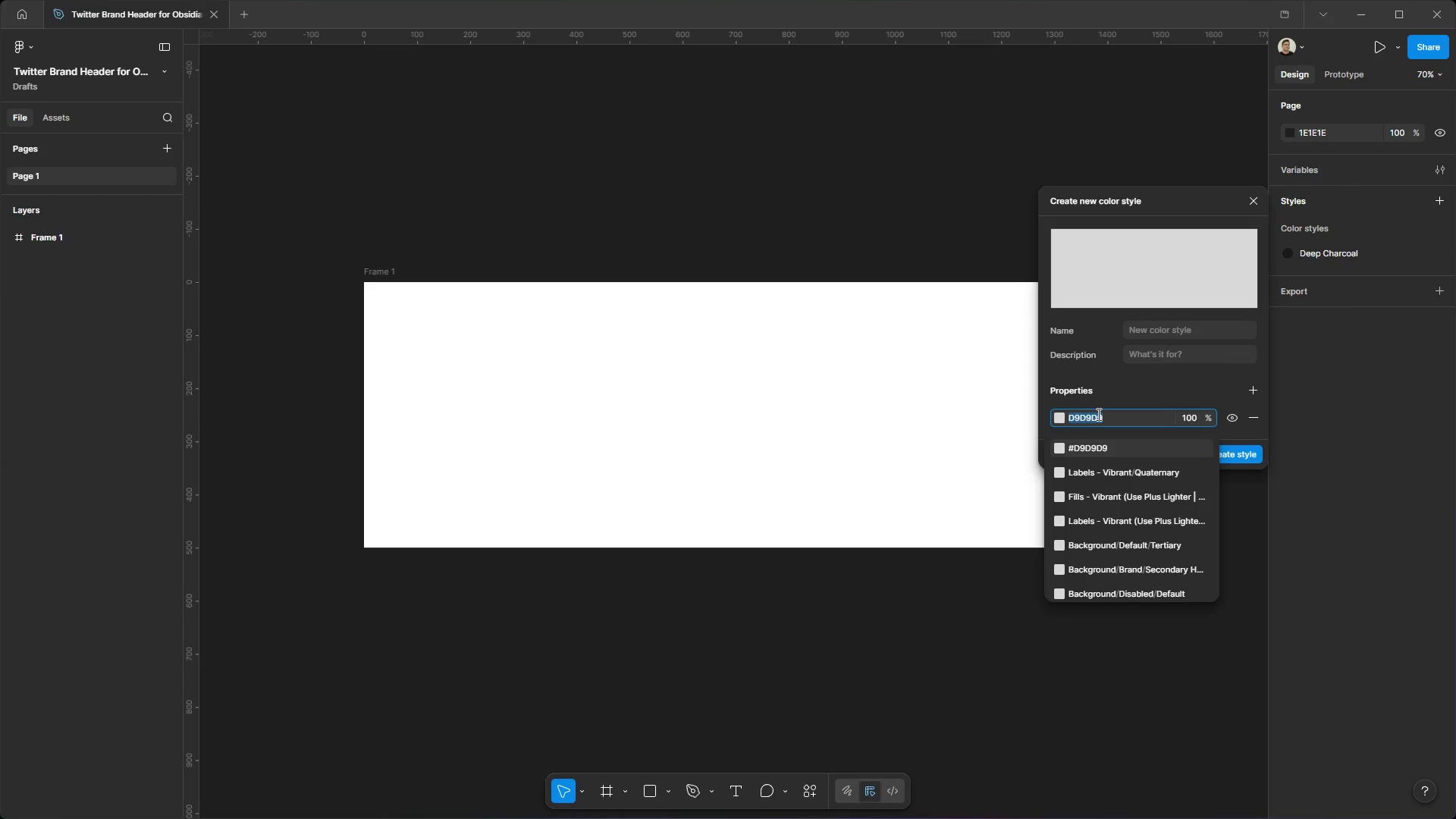 
key(Control+V)
 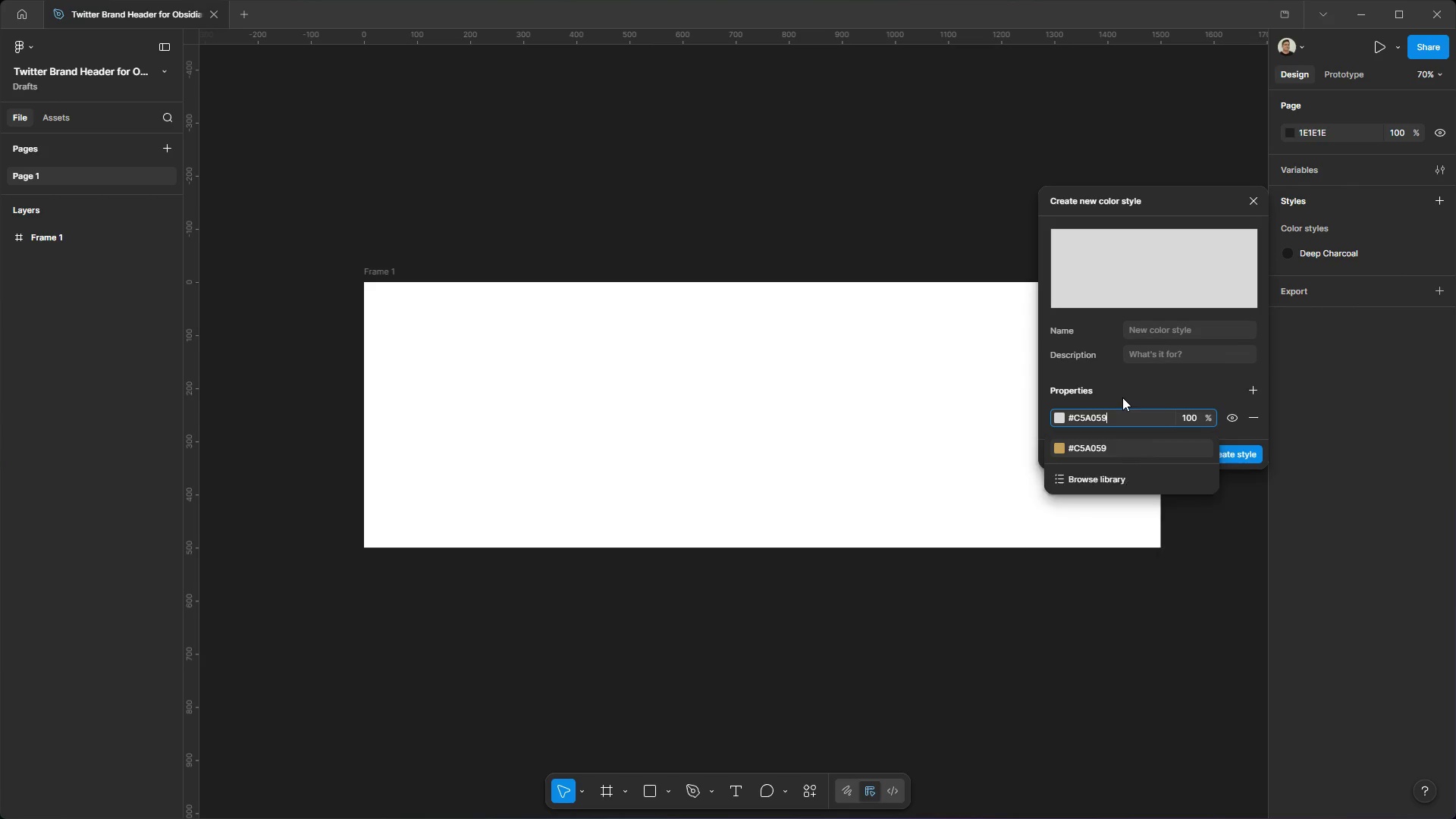 
left_click([1122, 397])
 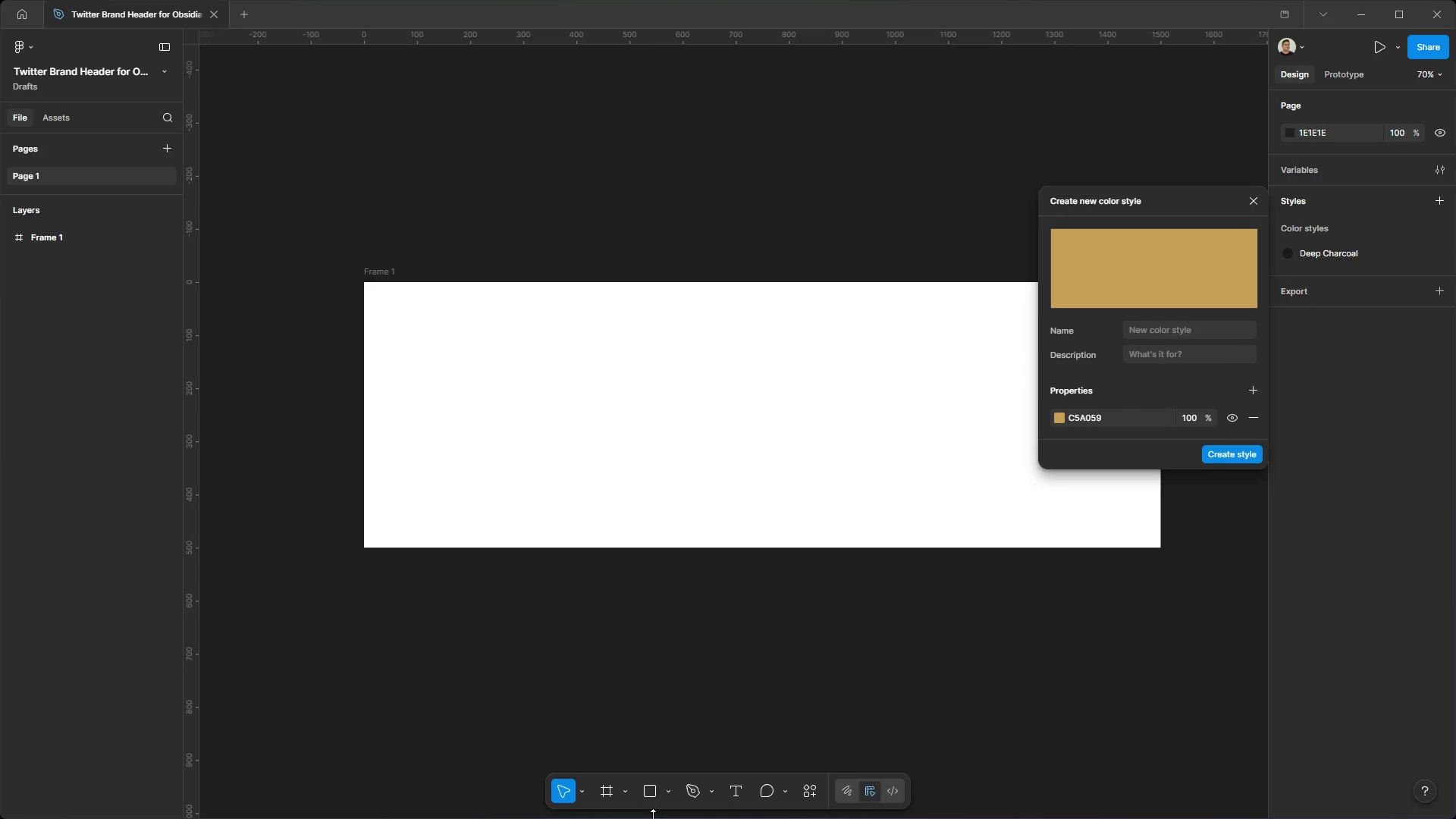 
key(Meta+MetaLeft)
 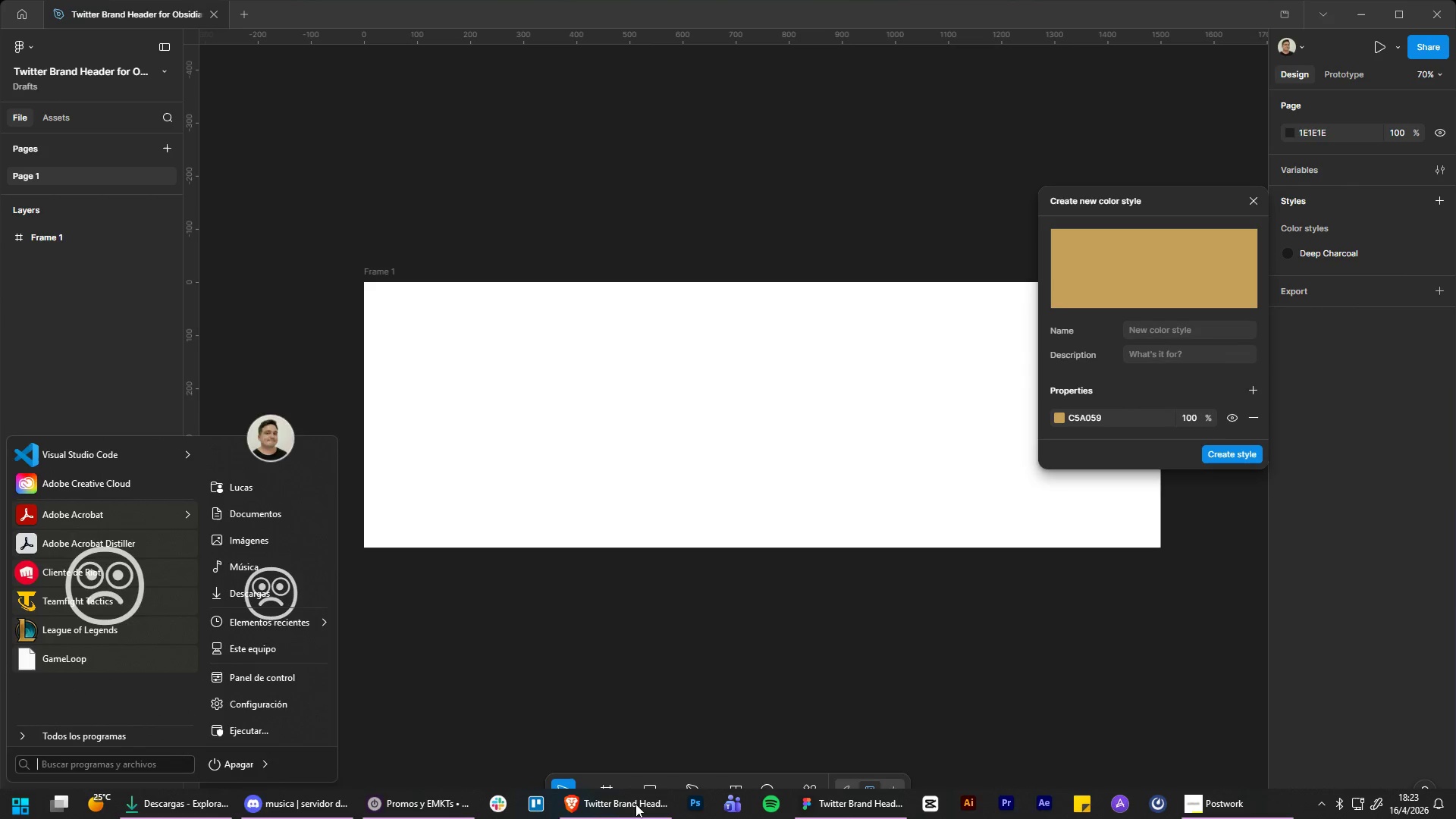 
left_click([622, 807])
 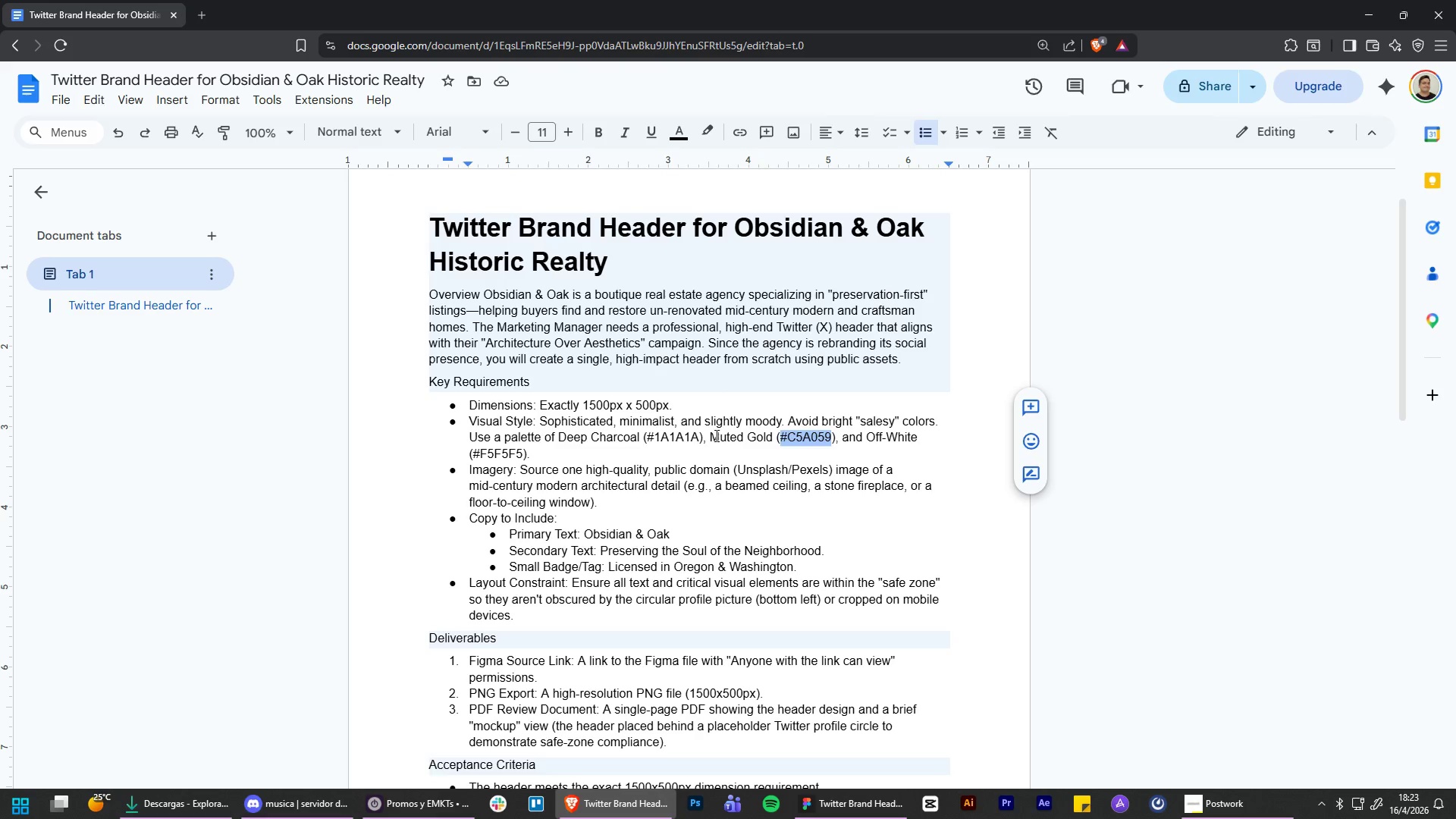 
left_click_drag(start_coordinate=[712, 435], to_coordinate=[771, 437])
 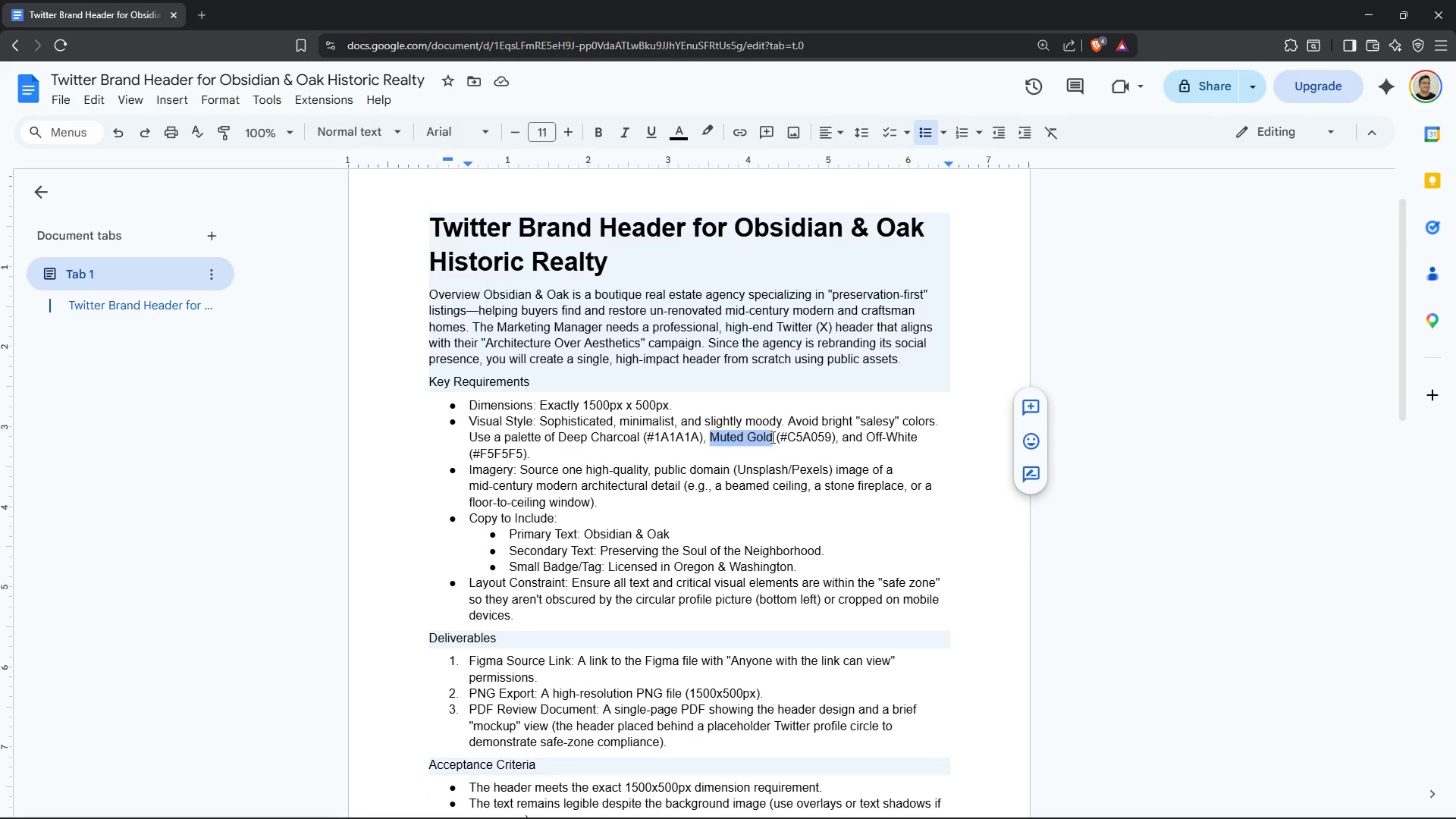 
key(Control+C)
 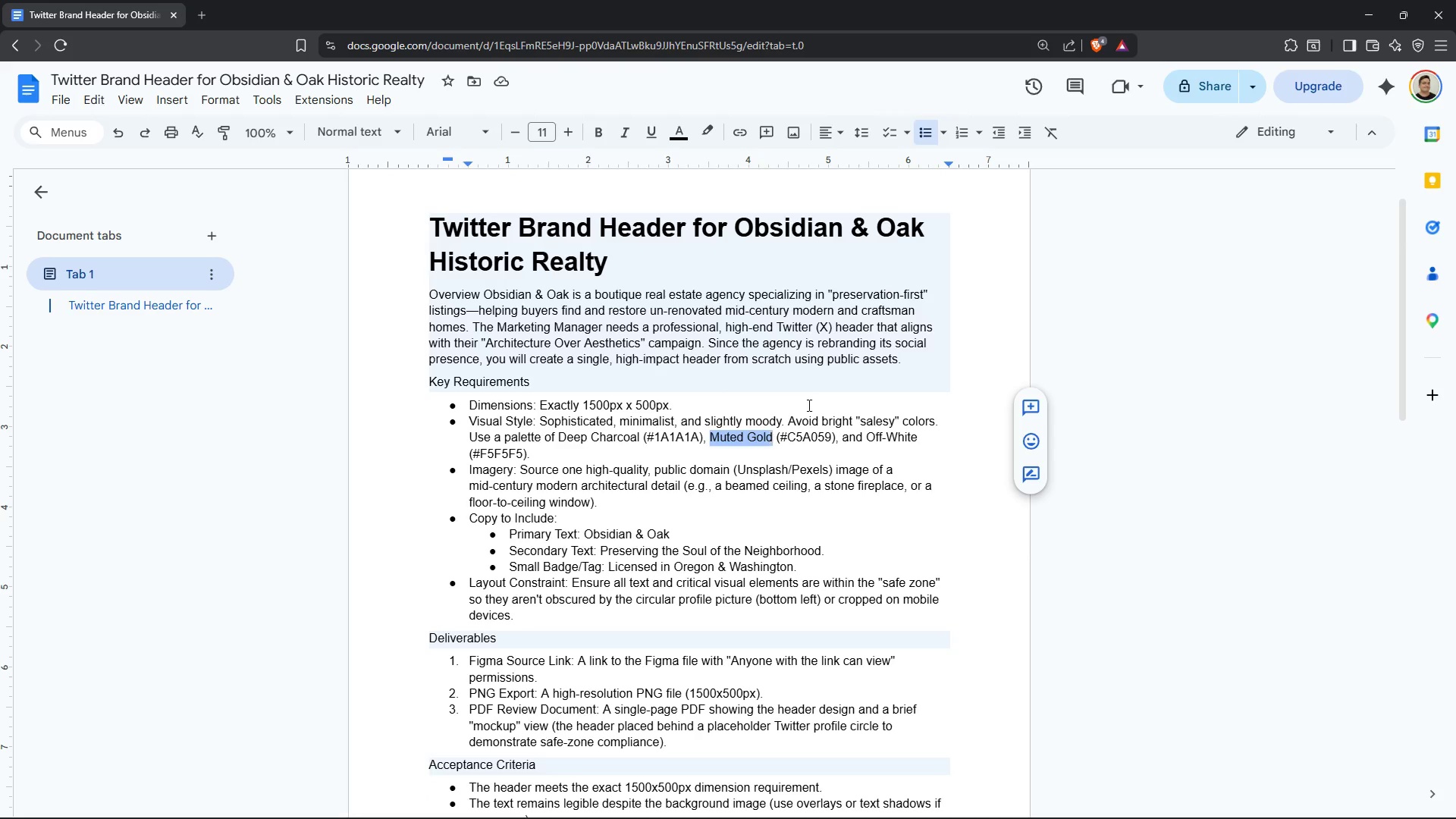 
key(Control+C)
 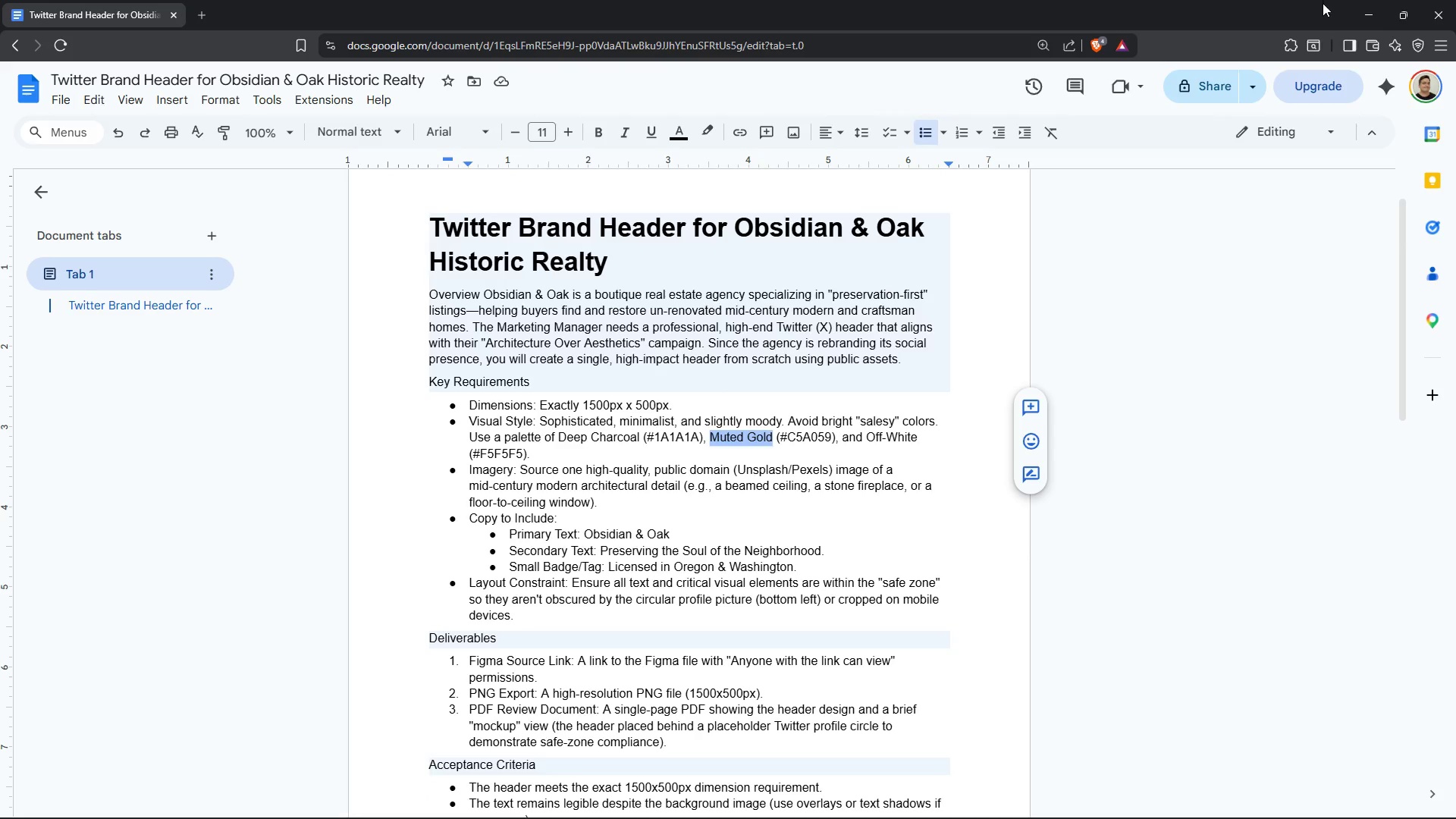 
left_click([1370, 16])
 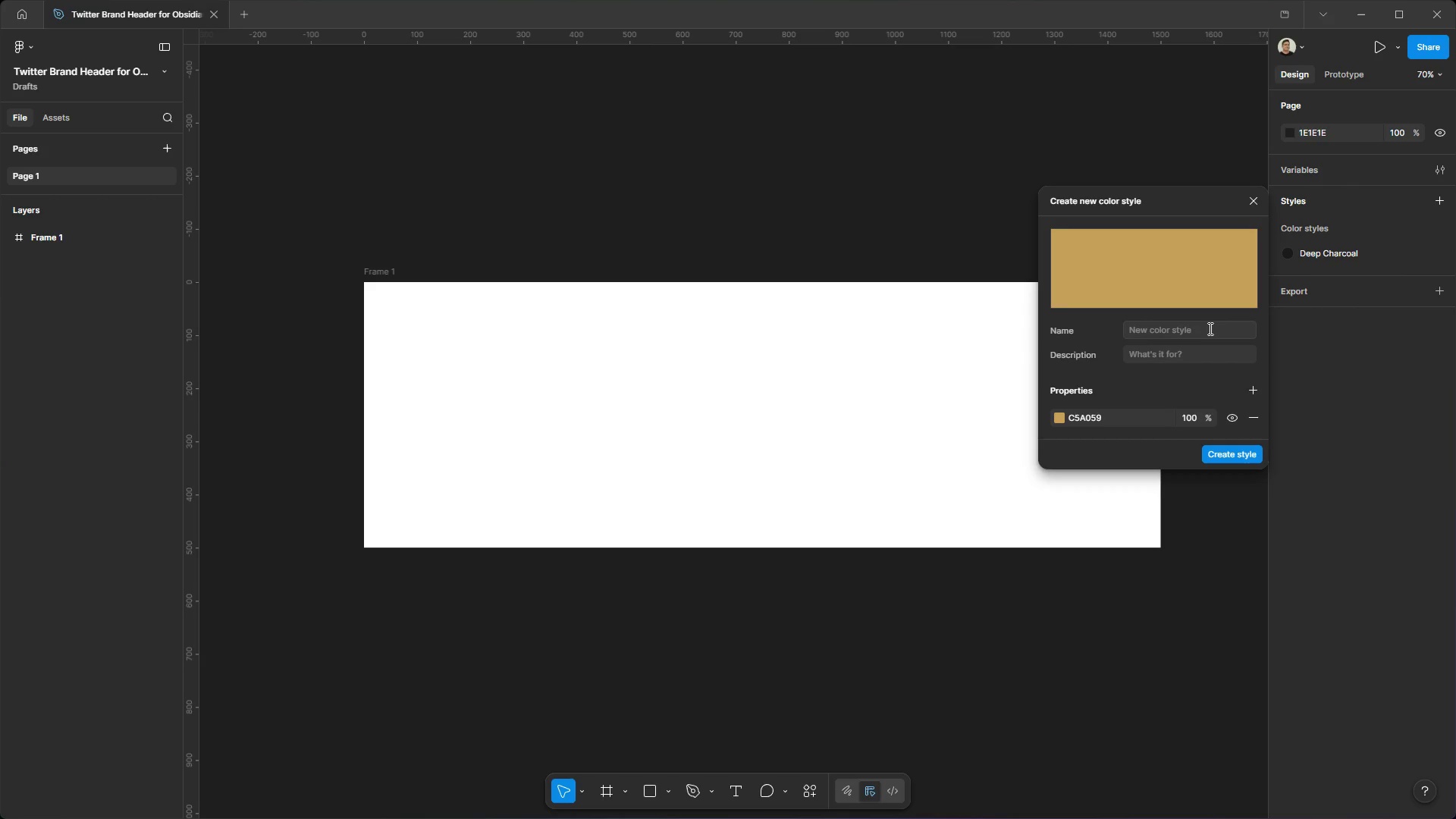 
left_click([1195, 334])
 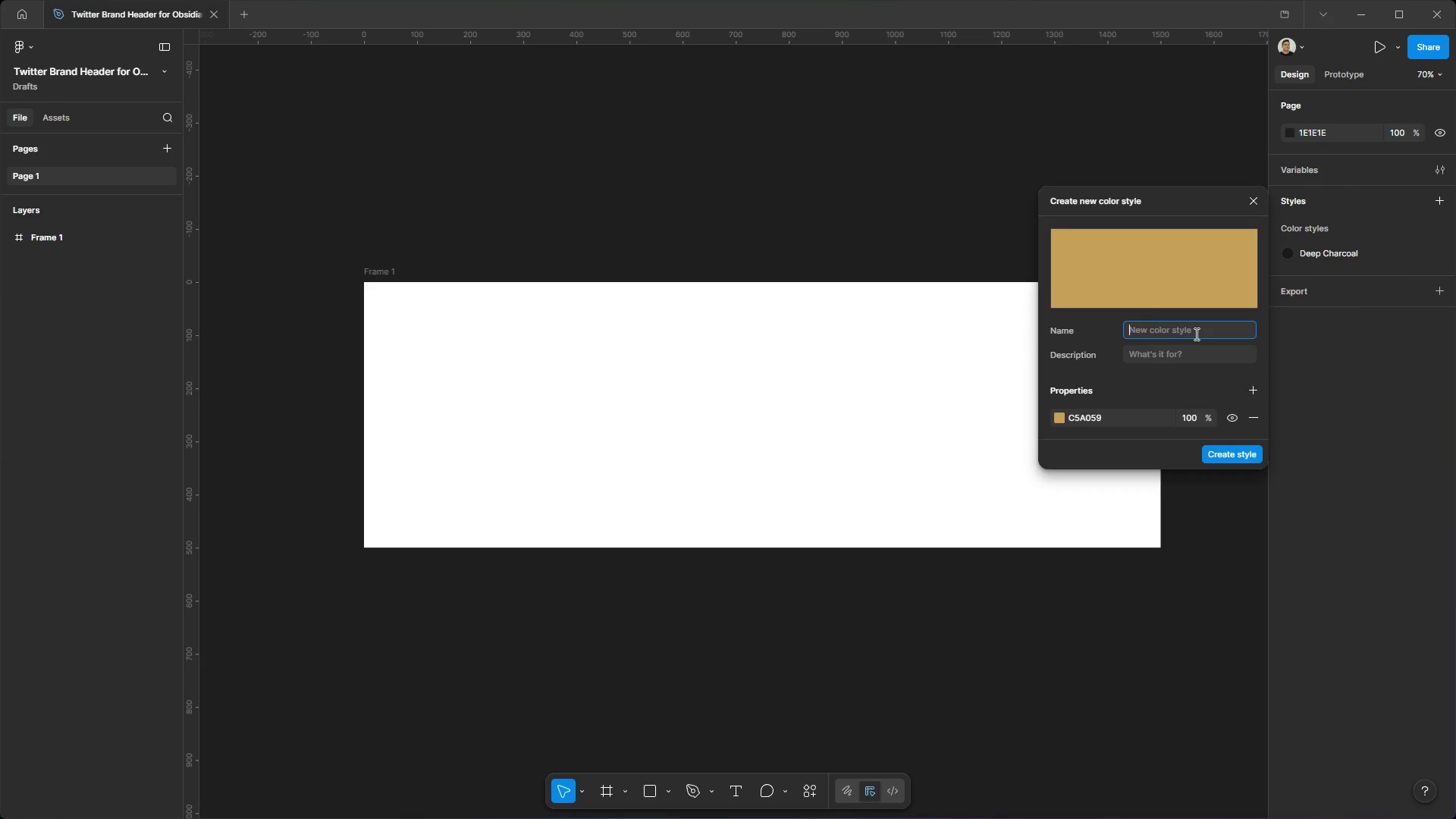 
key(Control+V)
 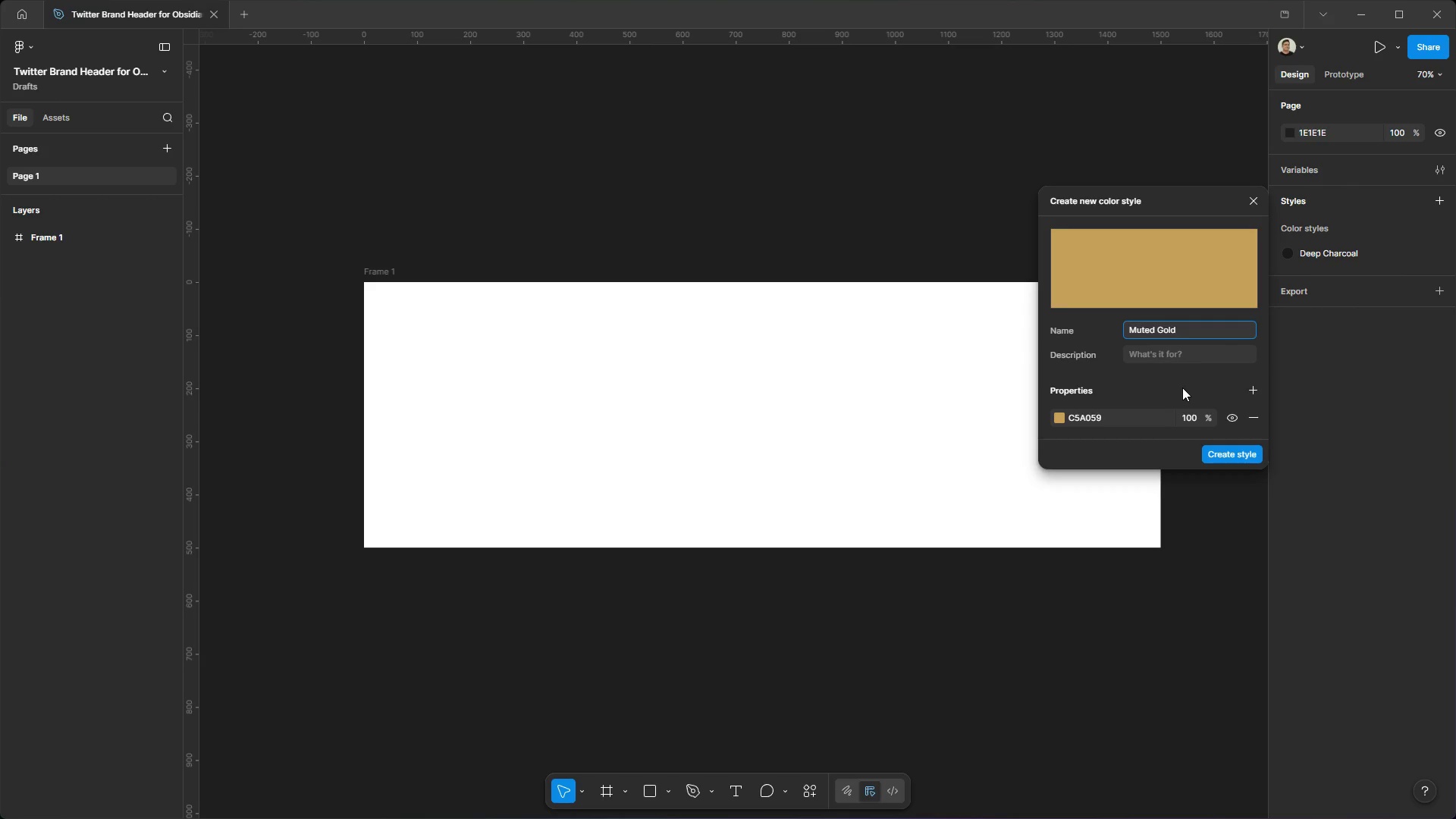 
left_click([1182, 388])
 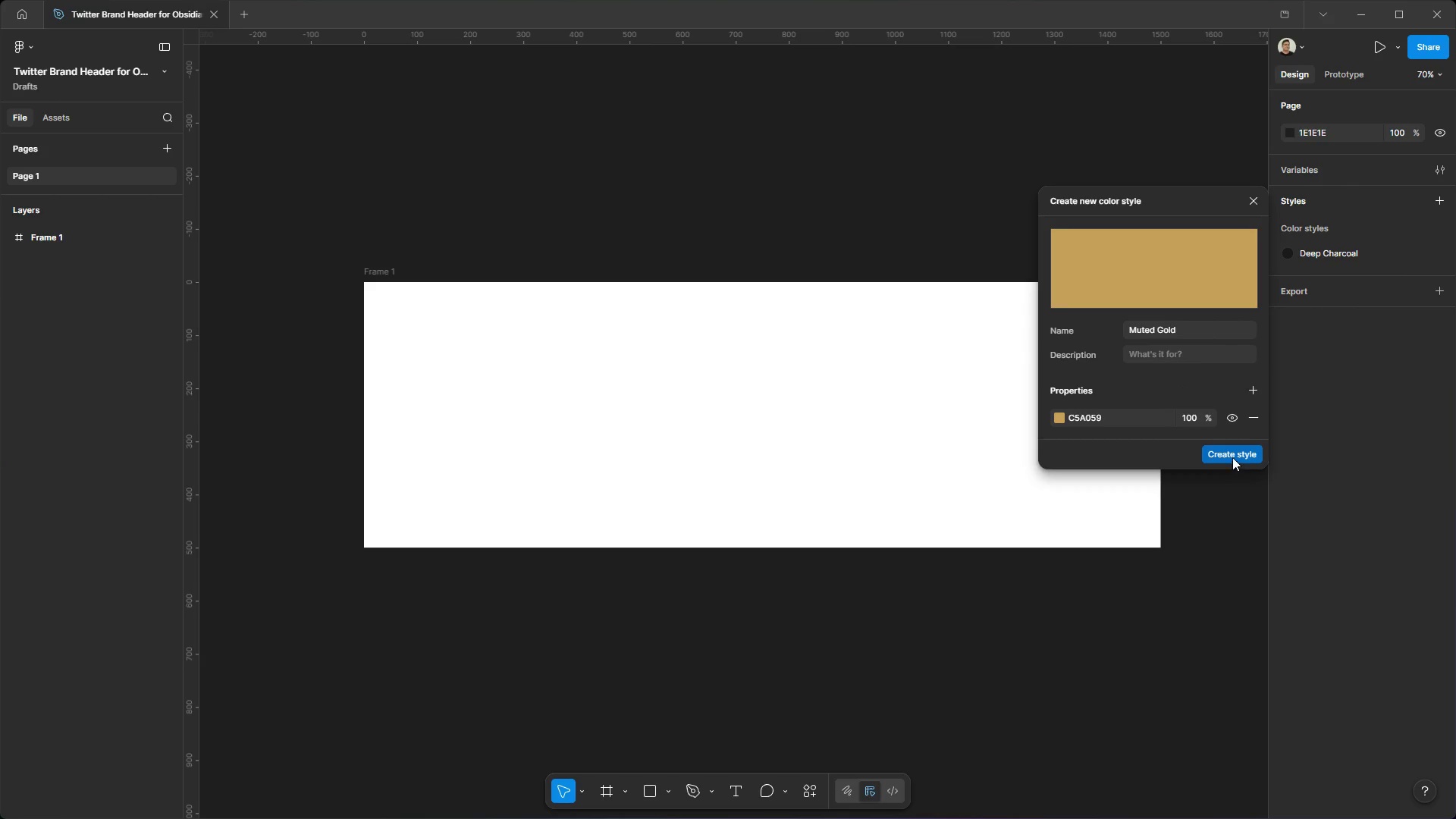 
left_click([1232, 457])
 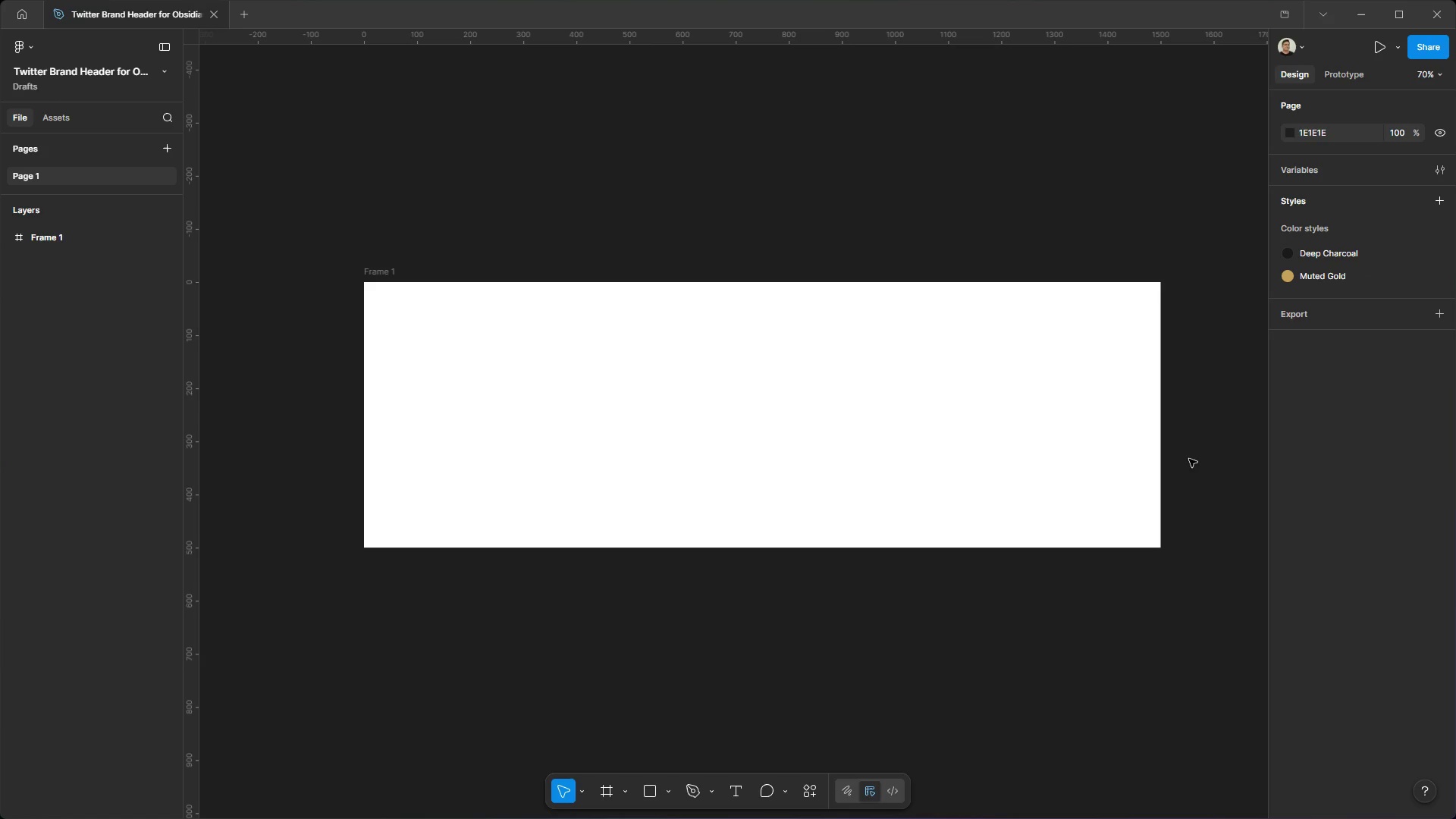 
key(Meta+MetaLeft)
 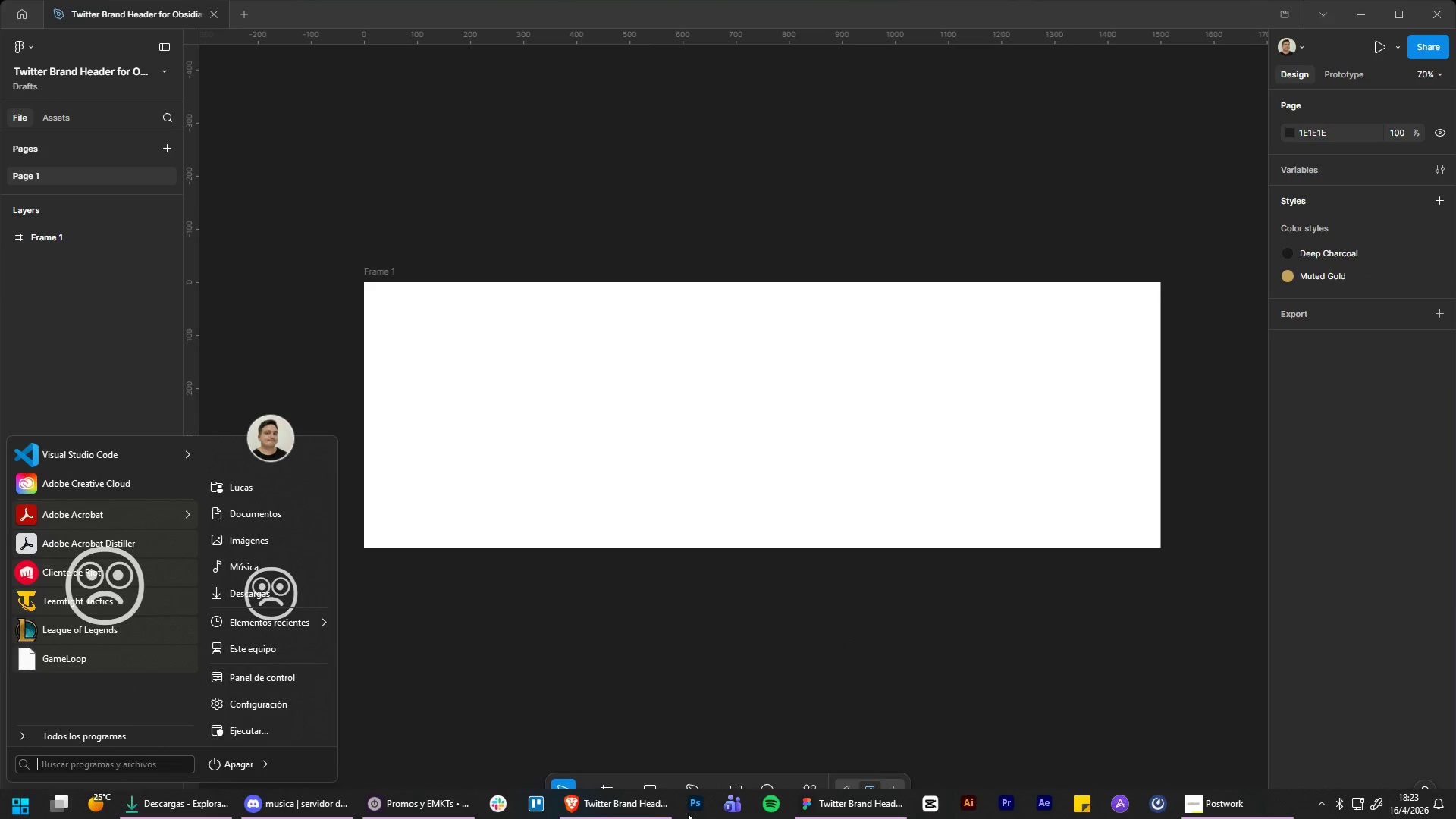 
left_click([645, 814])
 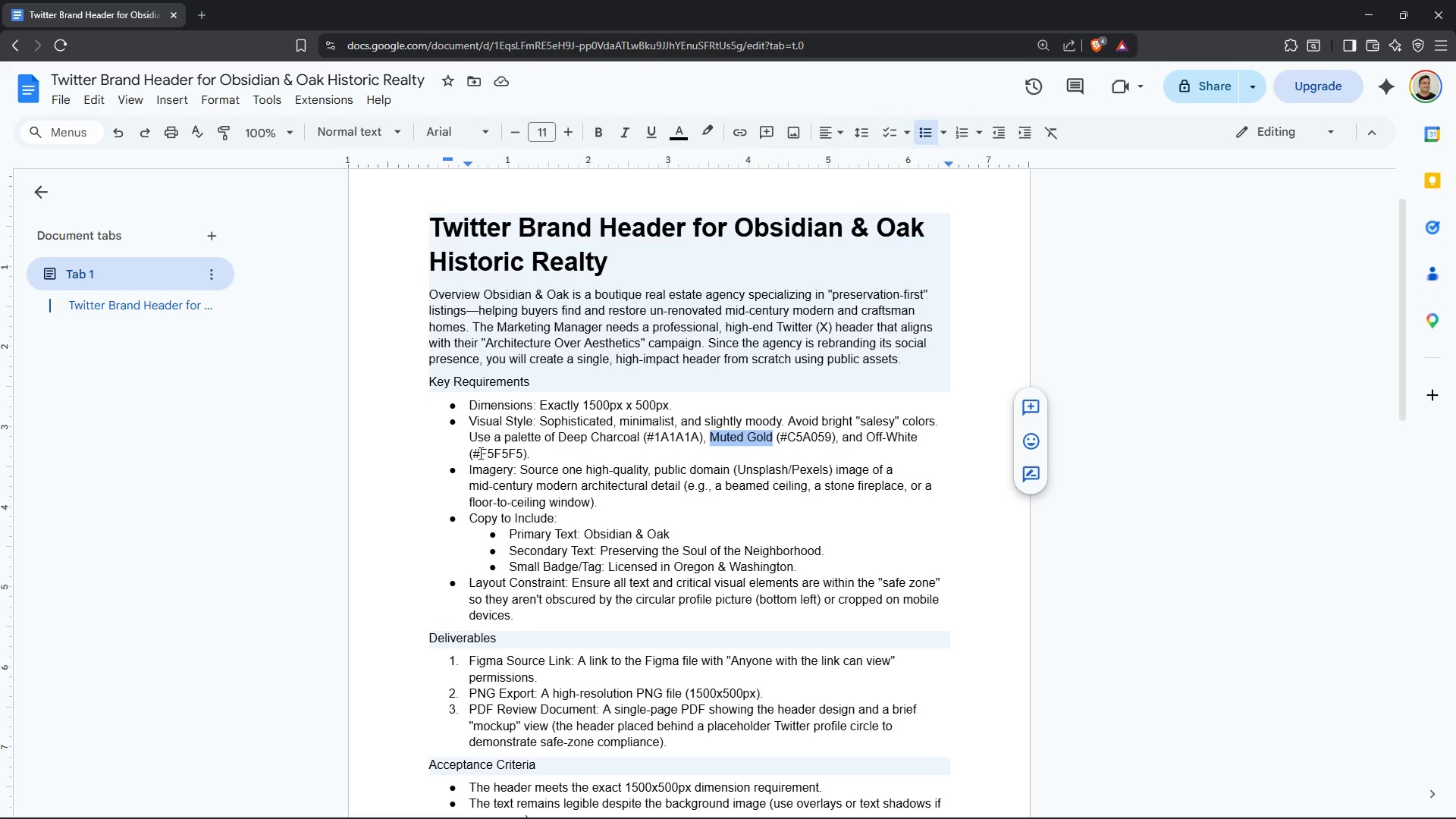 
left_click_drag(start_coordinate=[473, 454], to_coordinate=[521, 451])
 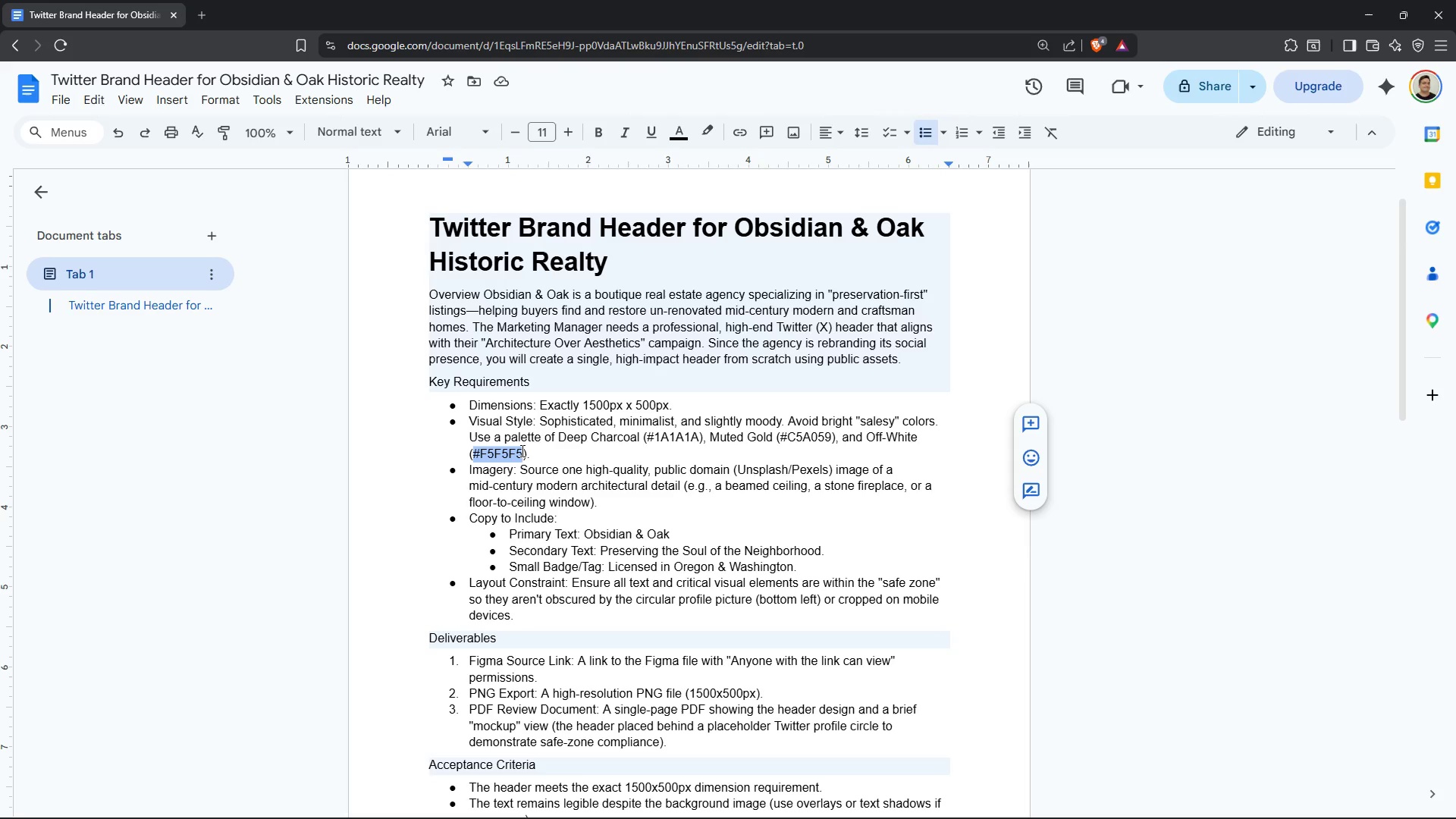 
key(Control+C)
 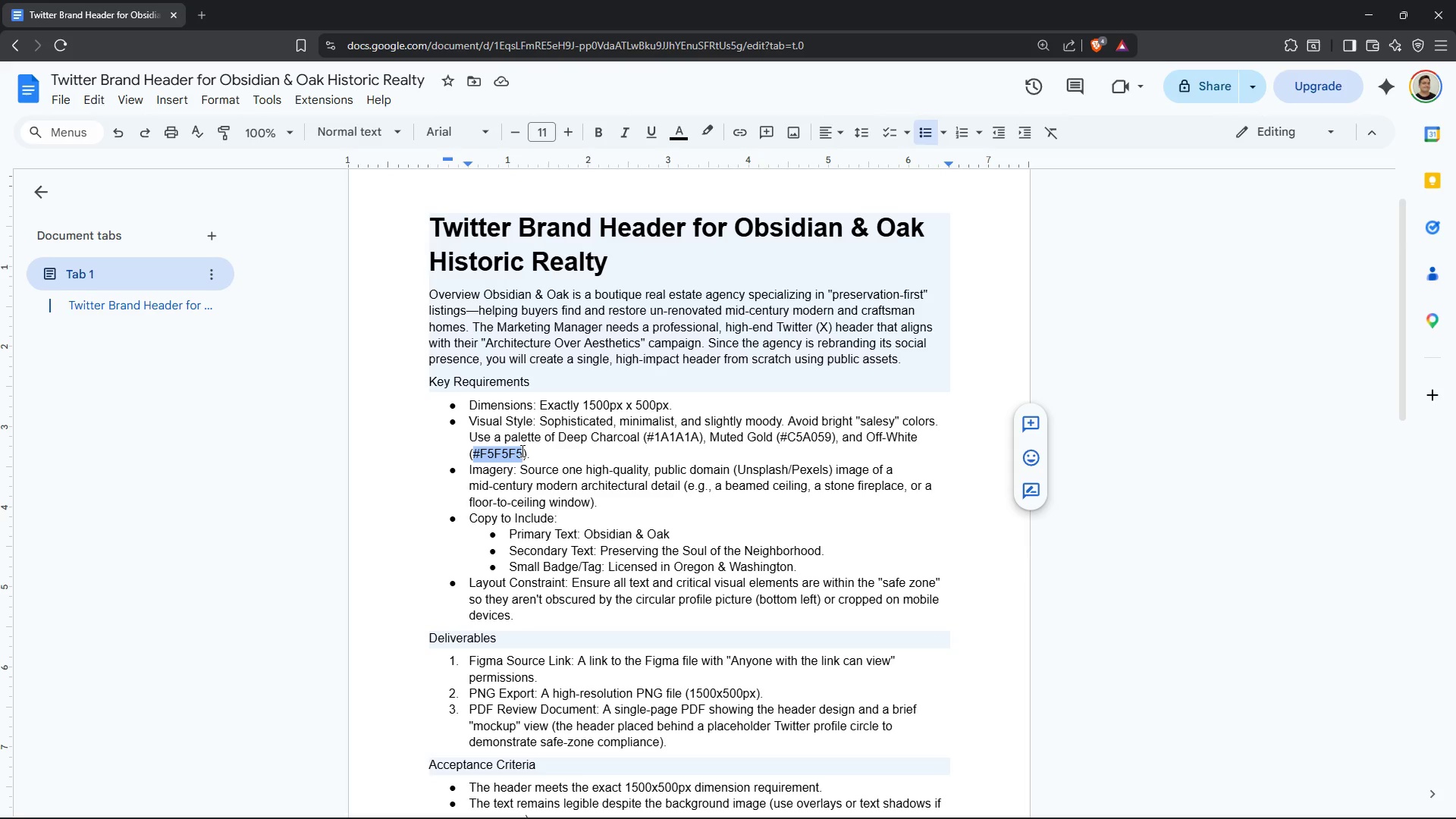 
key(Control+C)
 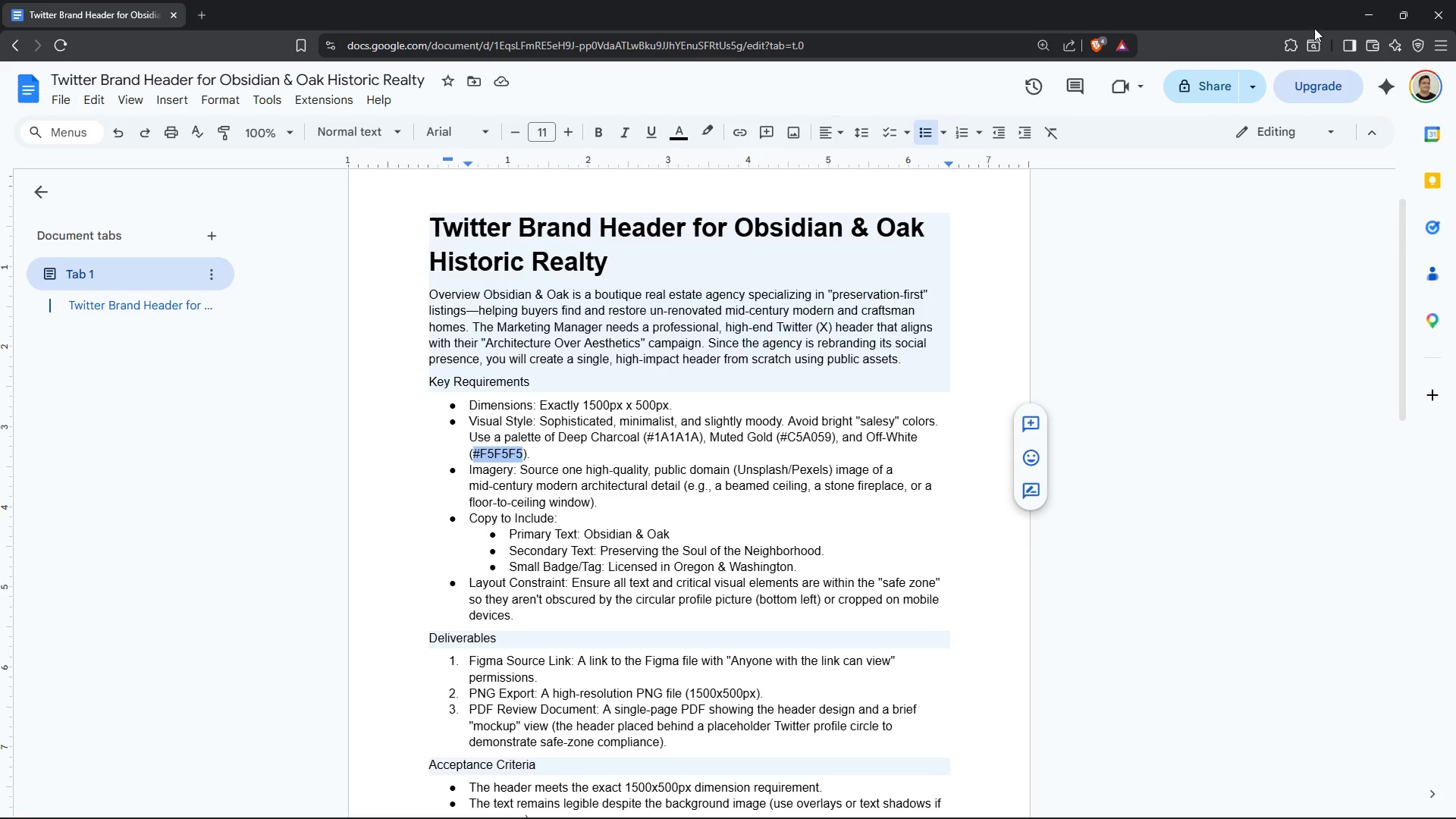 
left_click([1364, 16])
 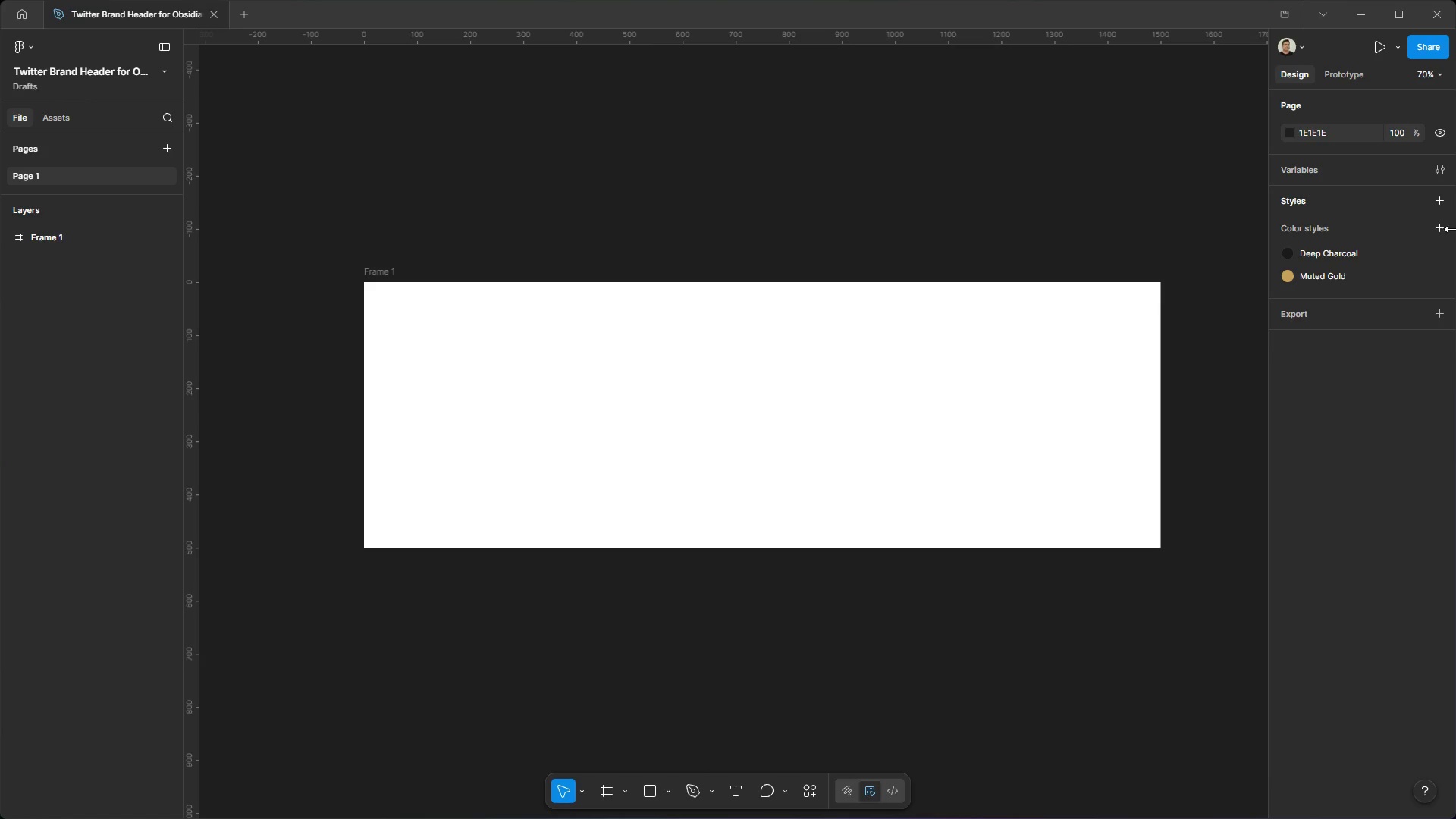 
left_click([1443, 204])
 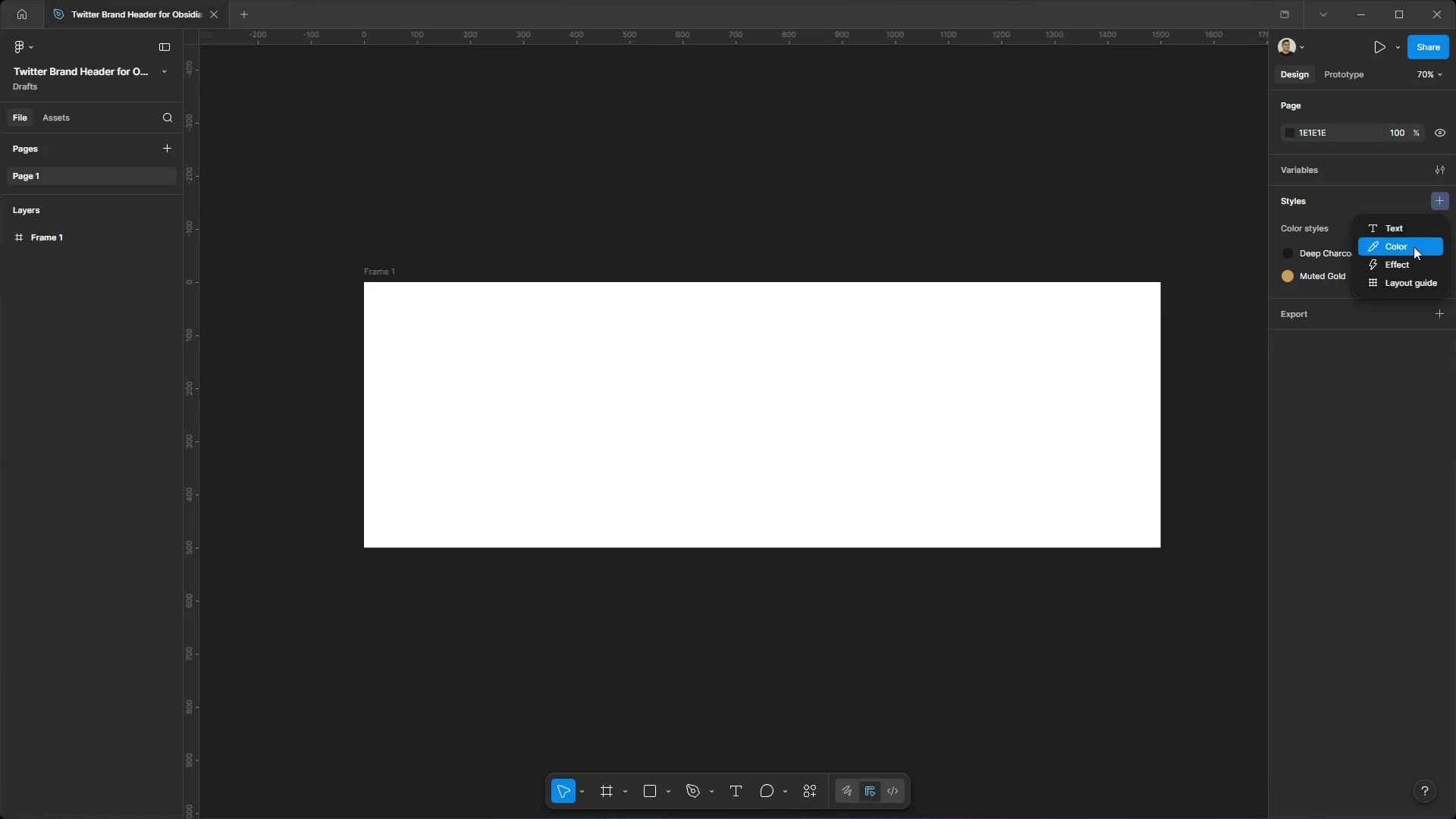 
left_click([1413, 247])
 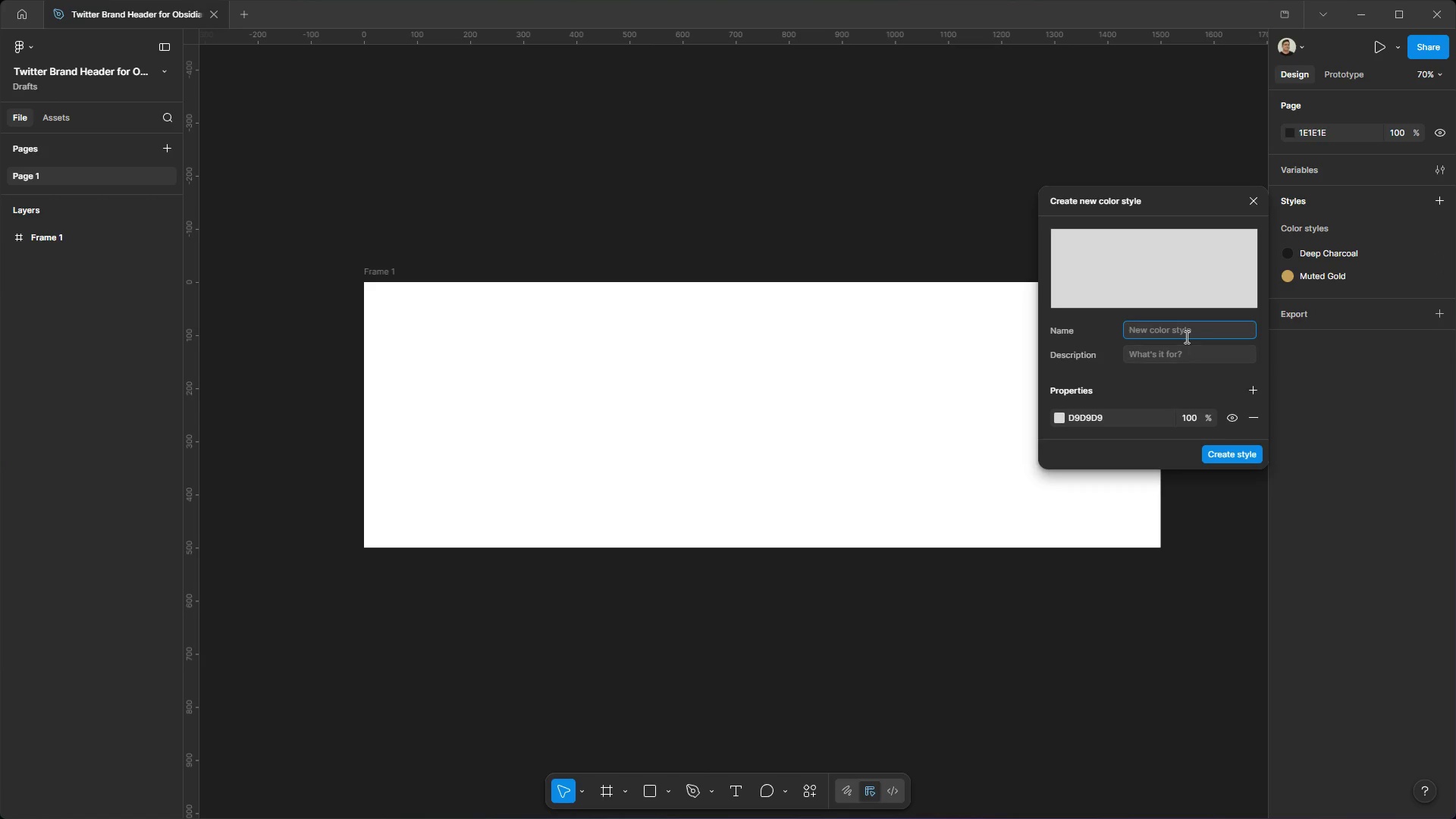 
key(Control+V)
 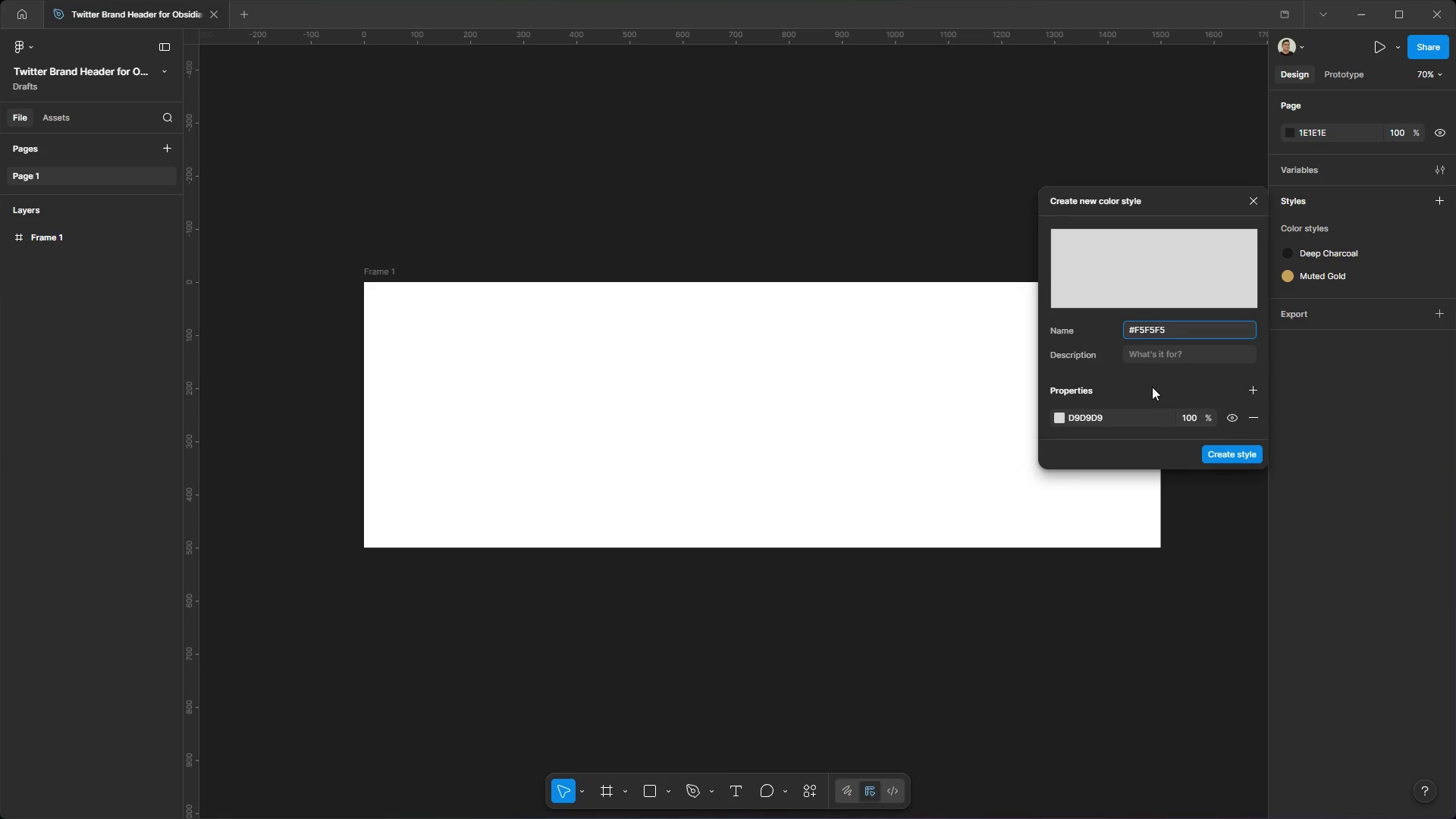 
left_click([1152, 387])
 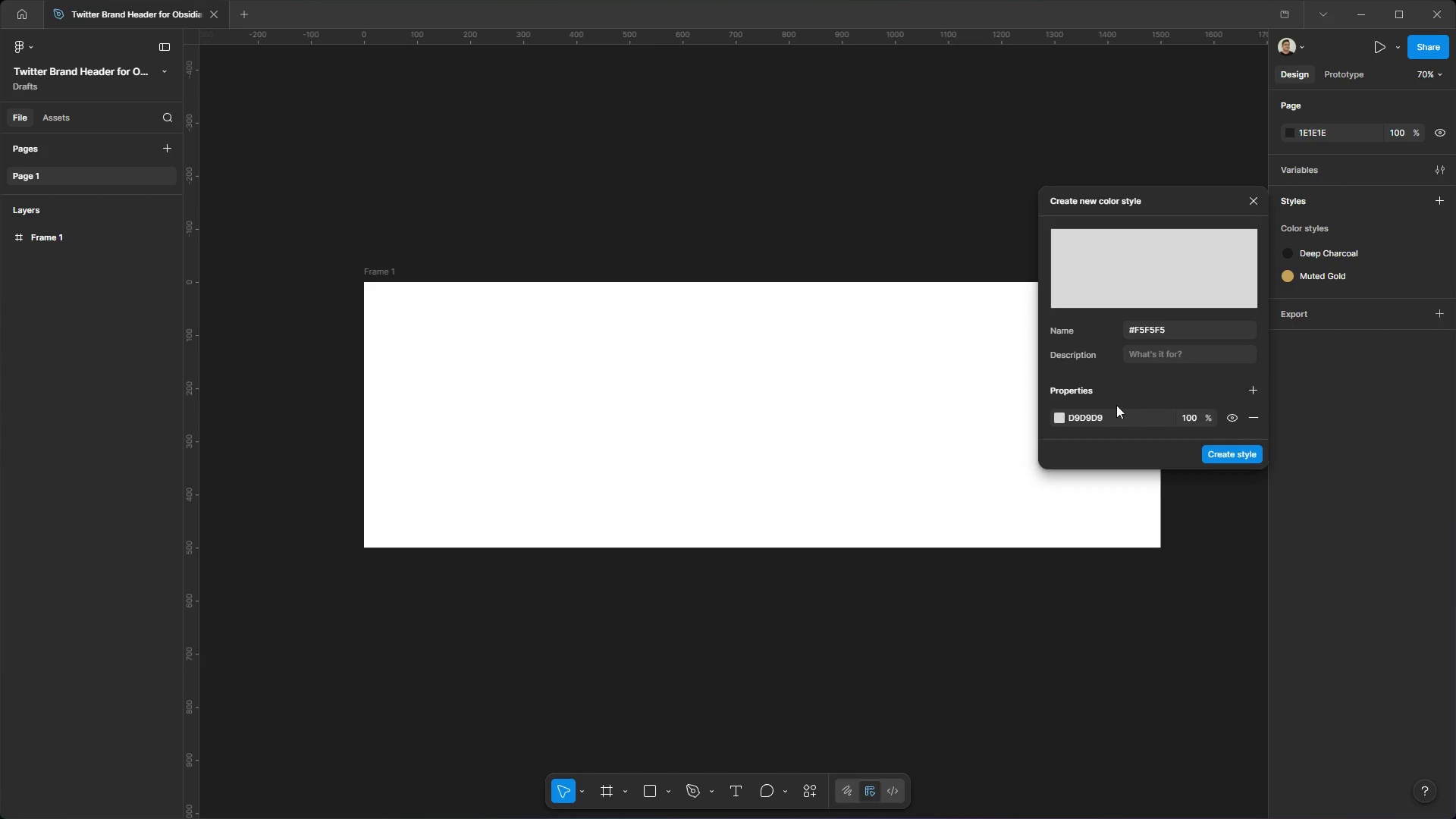 
left_click([1102, 414])
 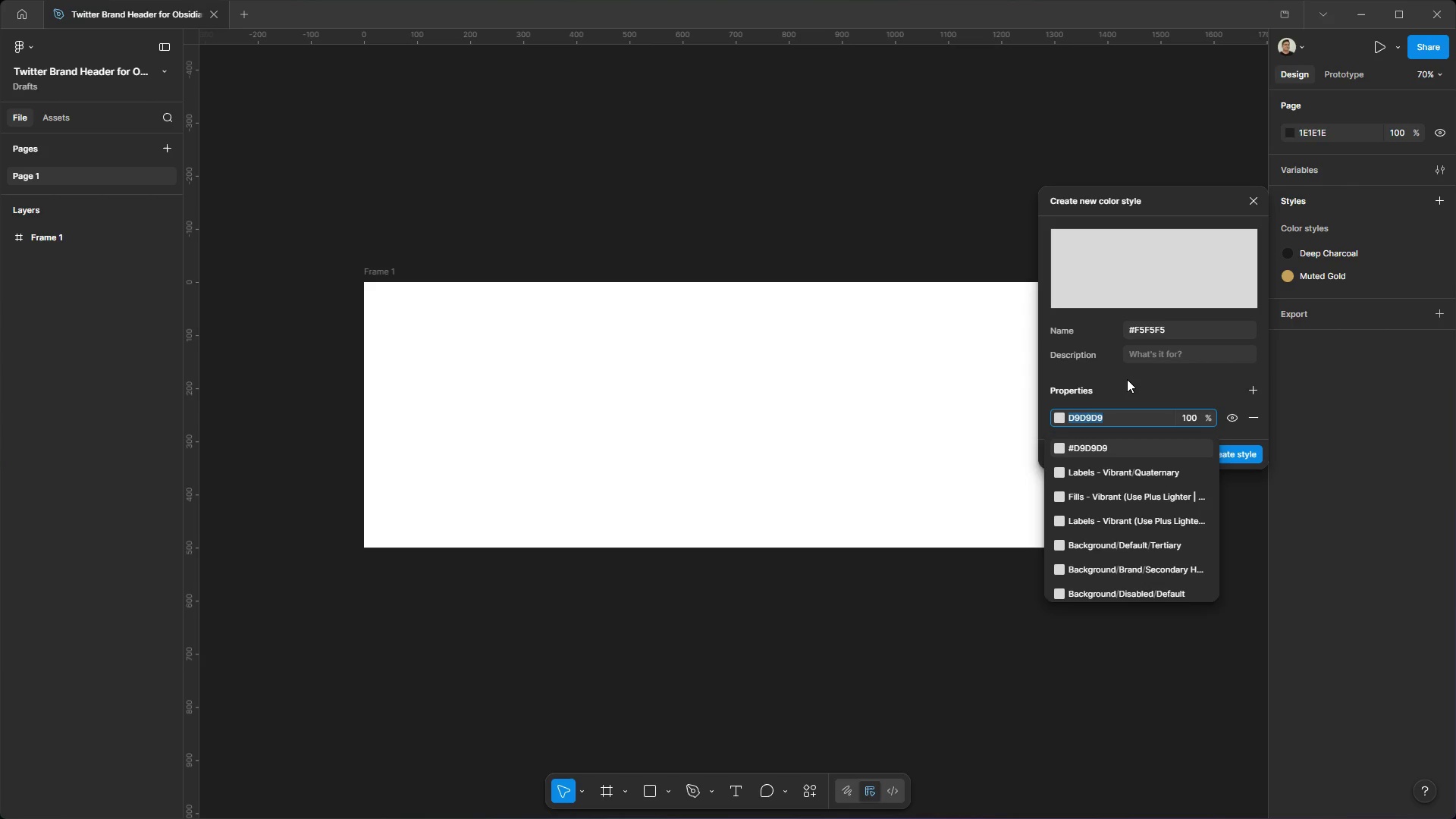 
key(Control+Z)
 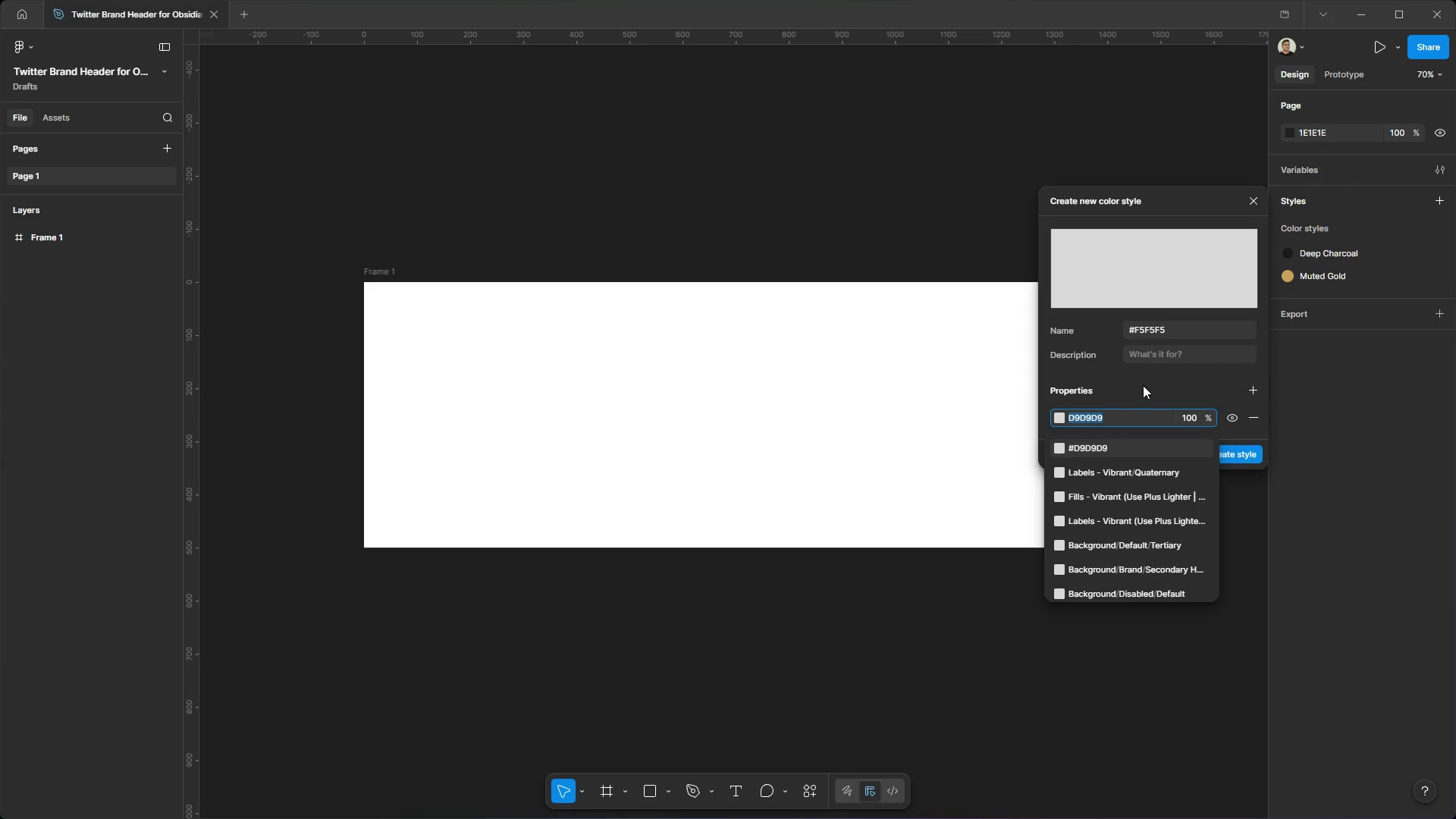 
left_click([1144, 384])
 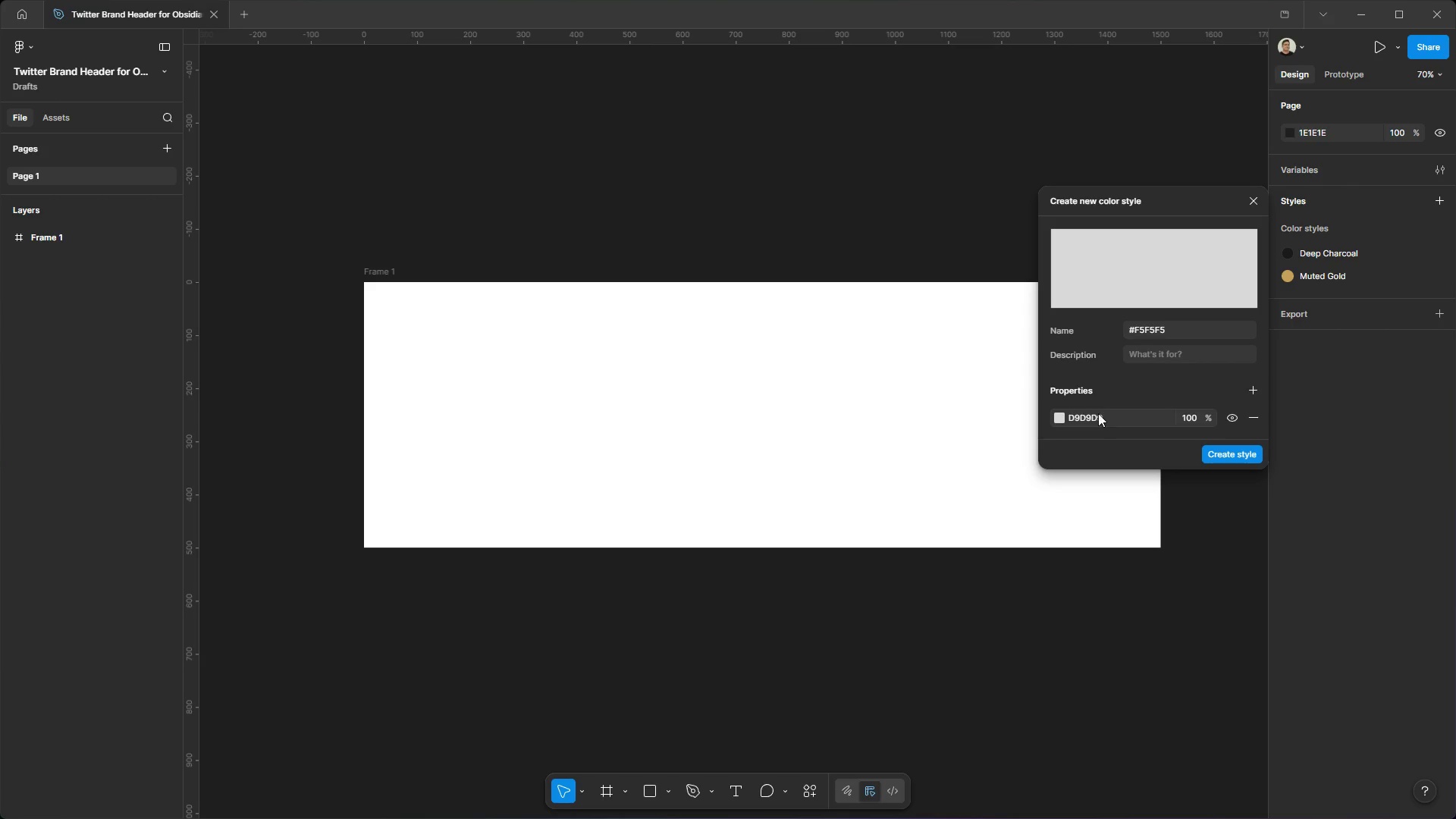 
left_click([1097, 414])
 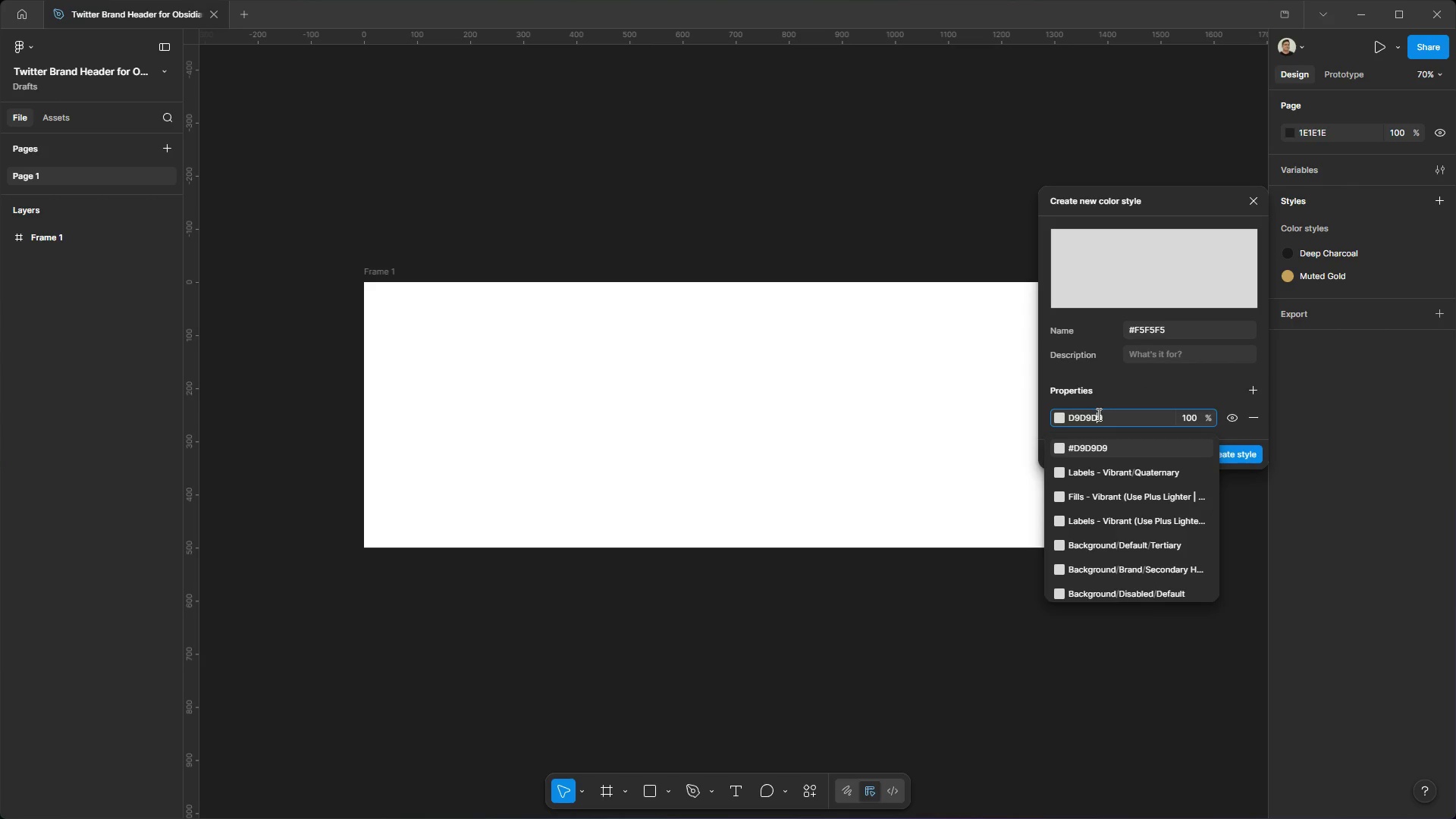 
hold_key(key=ControlLeft, duration=0.42)
 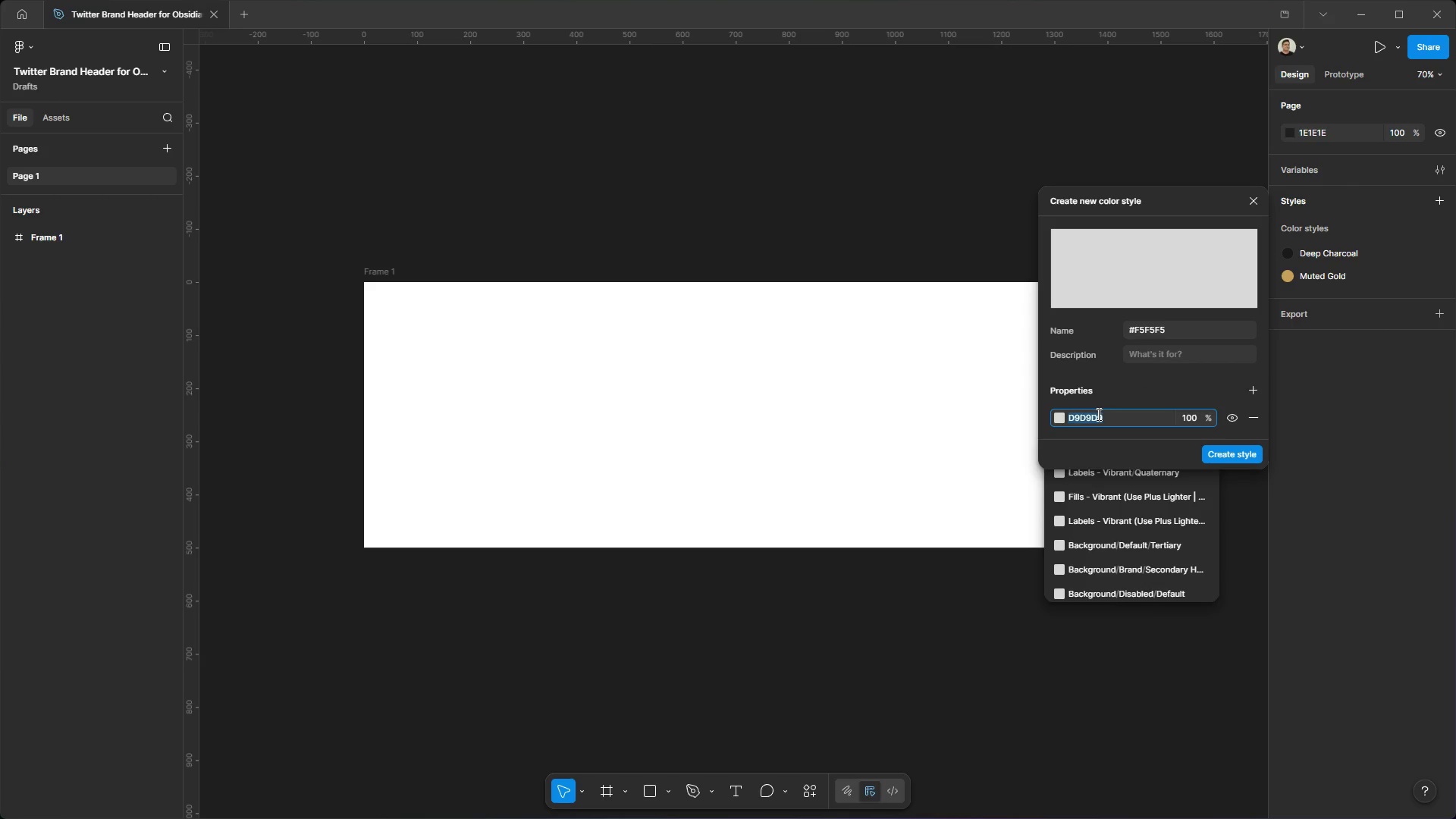 
double_click([1097, 414])
 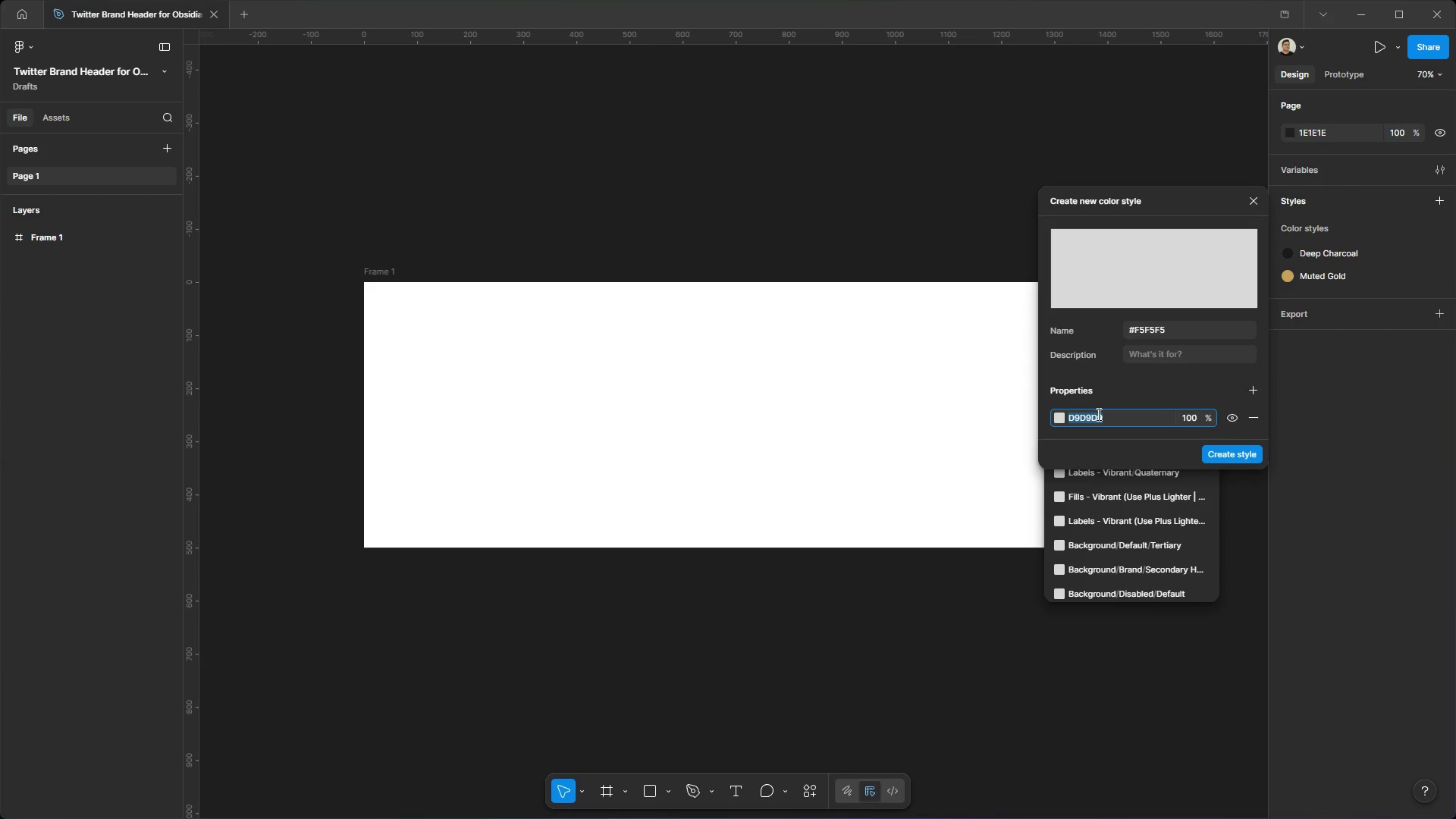 
key(Control+V)
 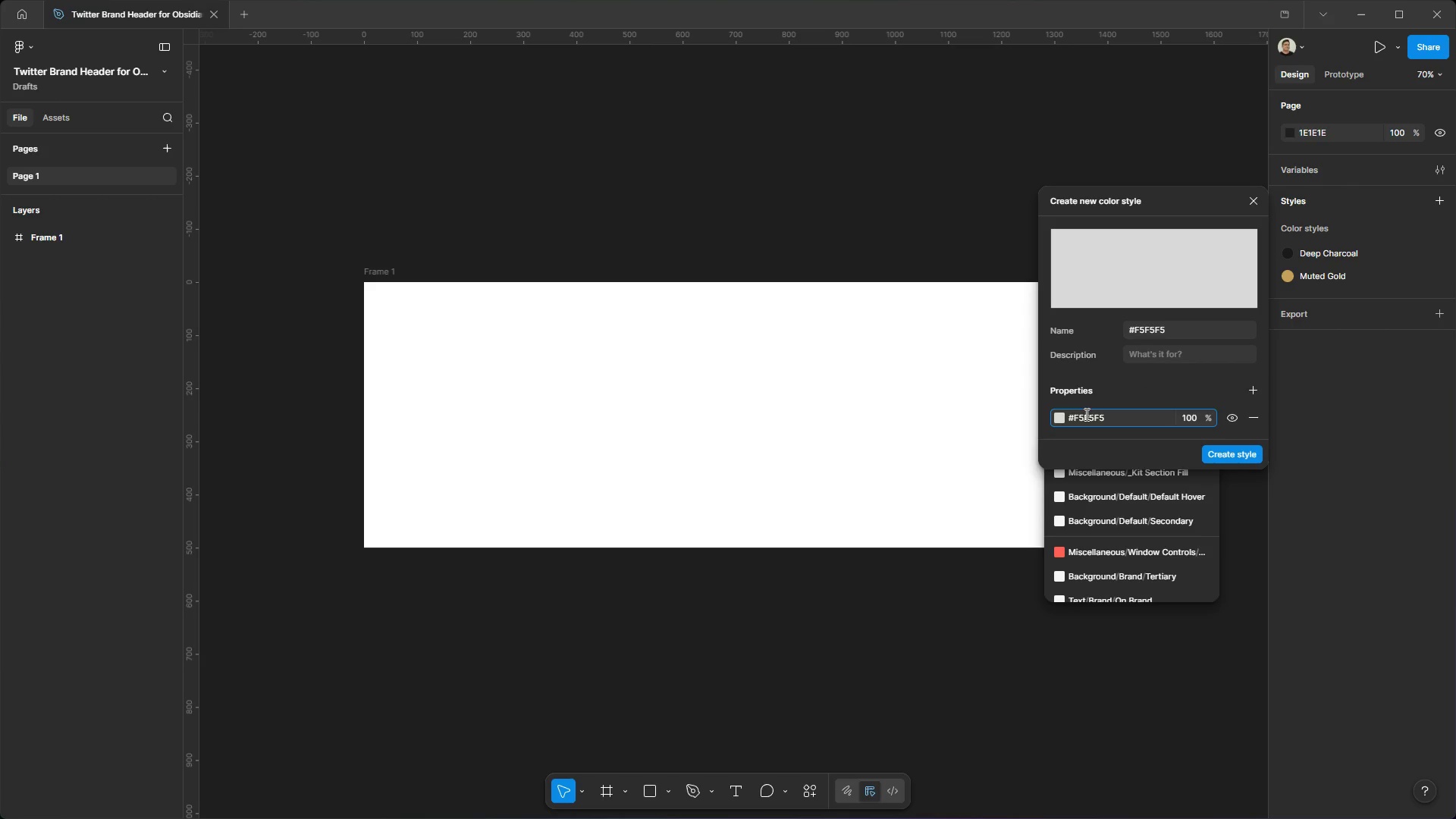 
left_click([1075, 418])
 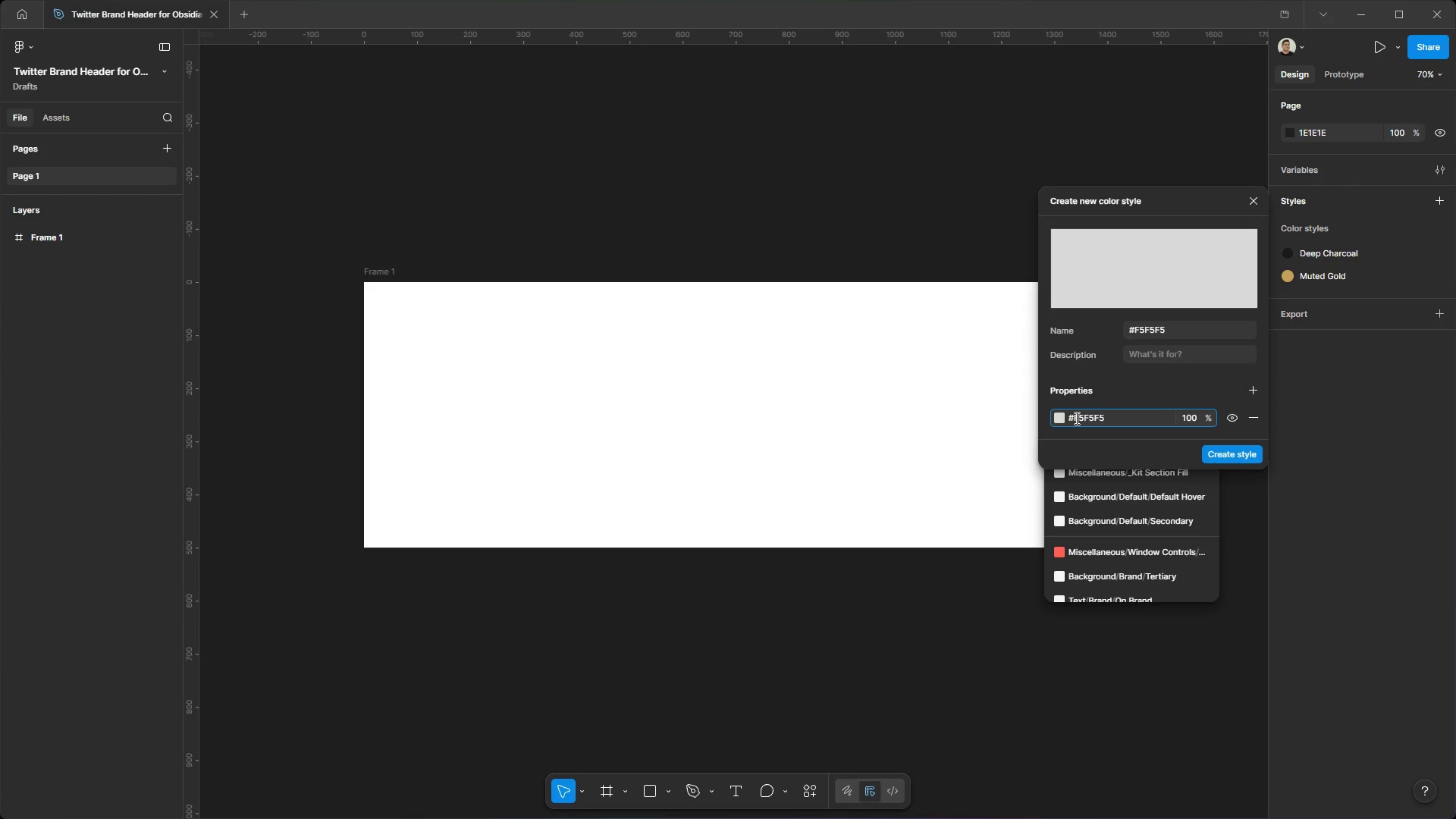 
key(Backspace)
 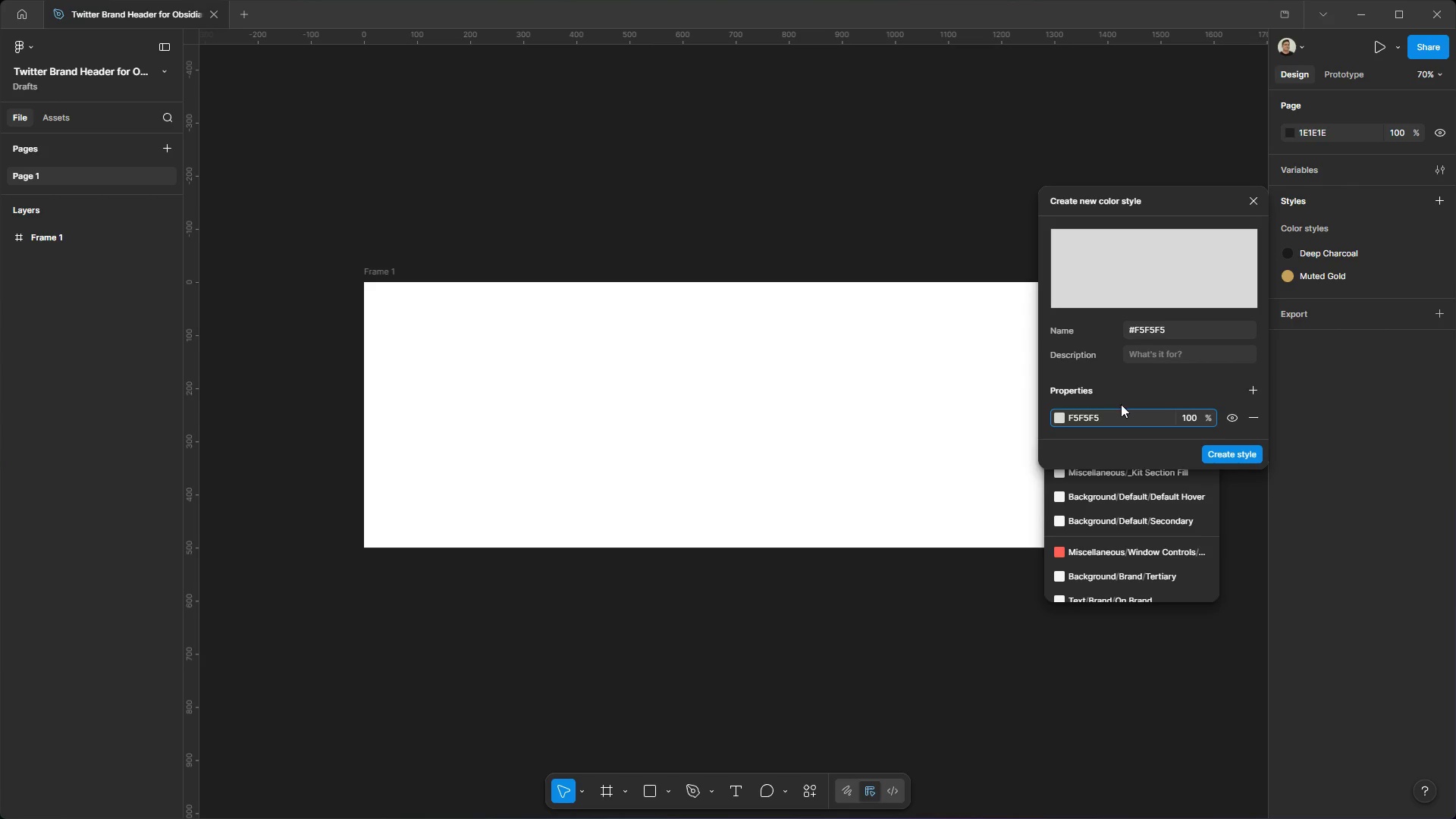 
left_click([1142, 397])
 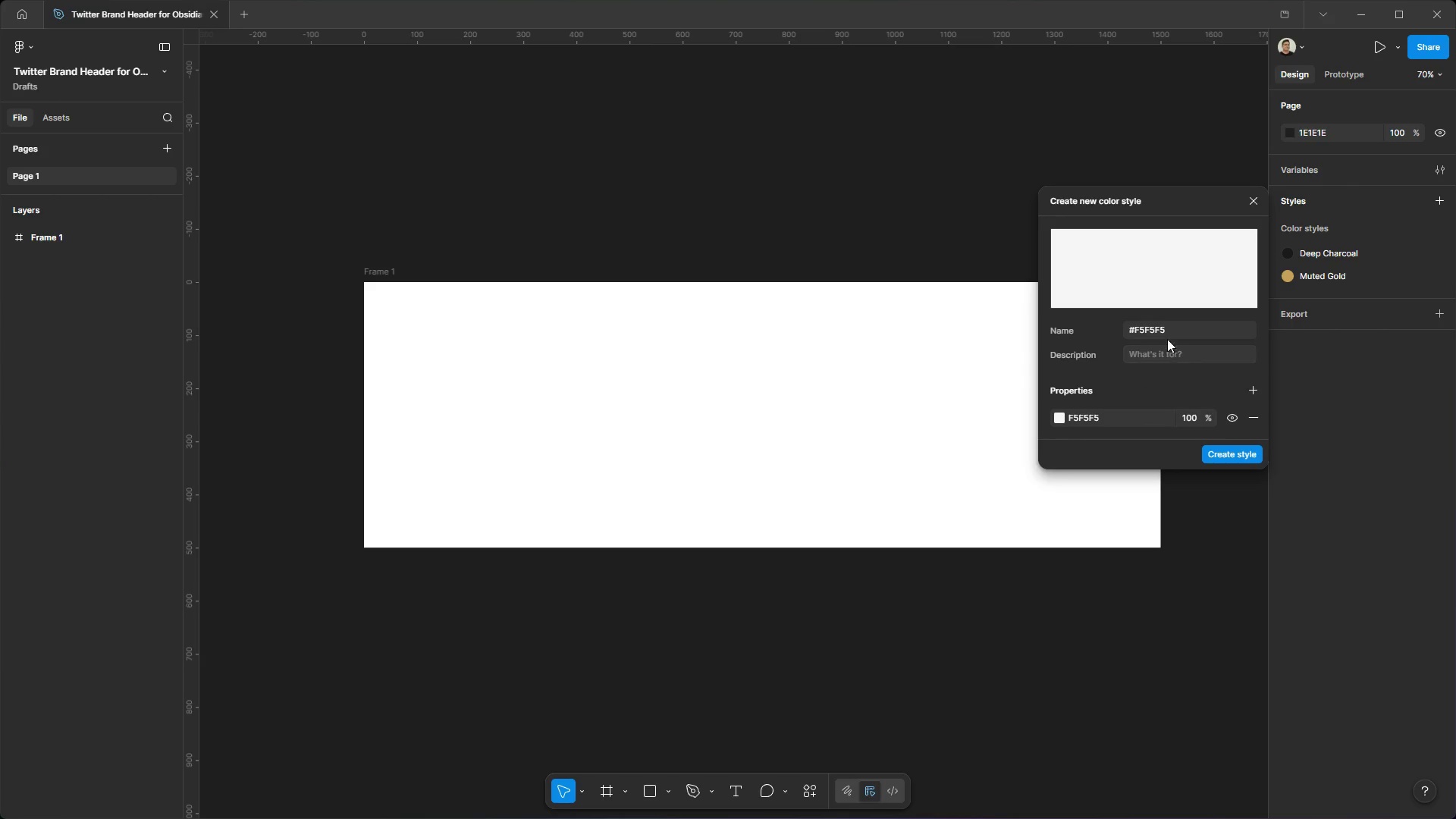 
left_click_drag(start_coordinate=[1168, 330], to_coordinate=[1103, 338])
 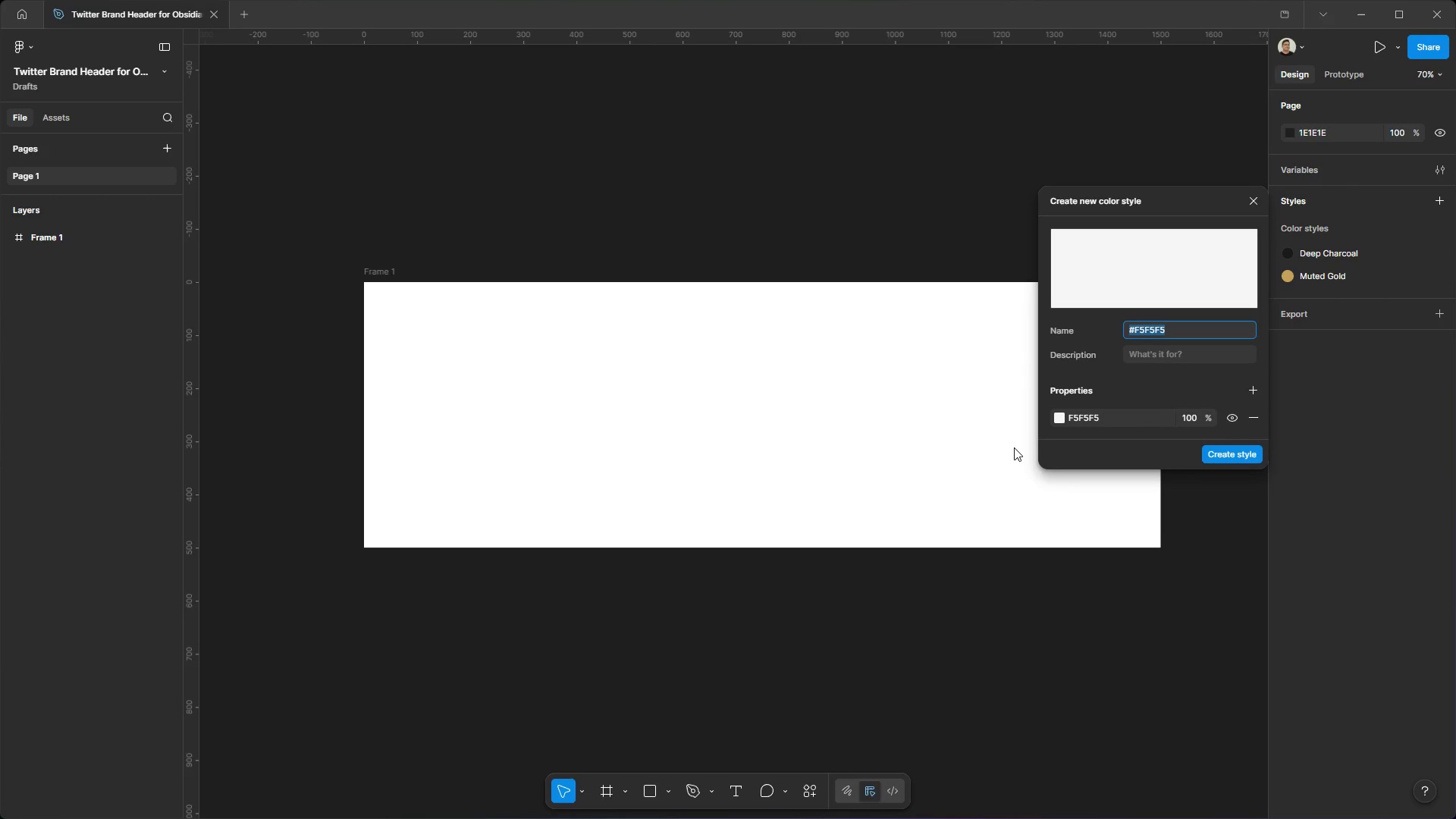 
scroll: coordinate [991, 469], scroll_direction: down, amount: 1.0
 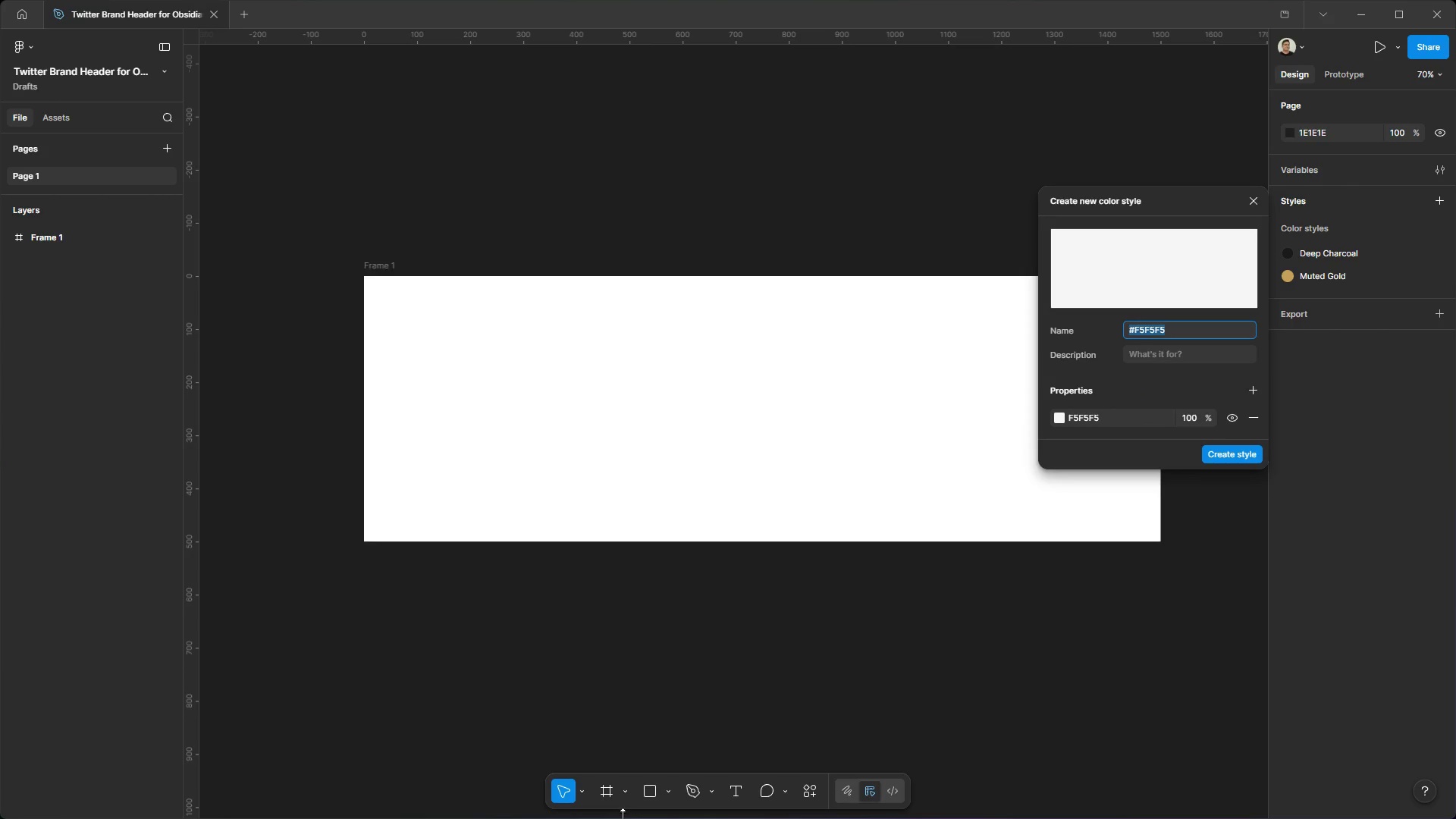 
key(Meta+MetaLeft)
 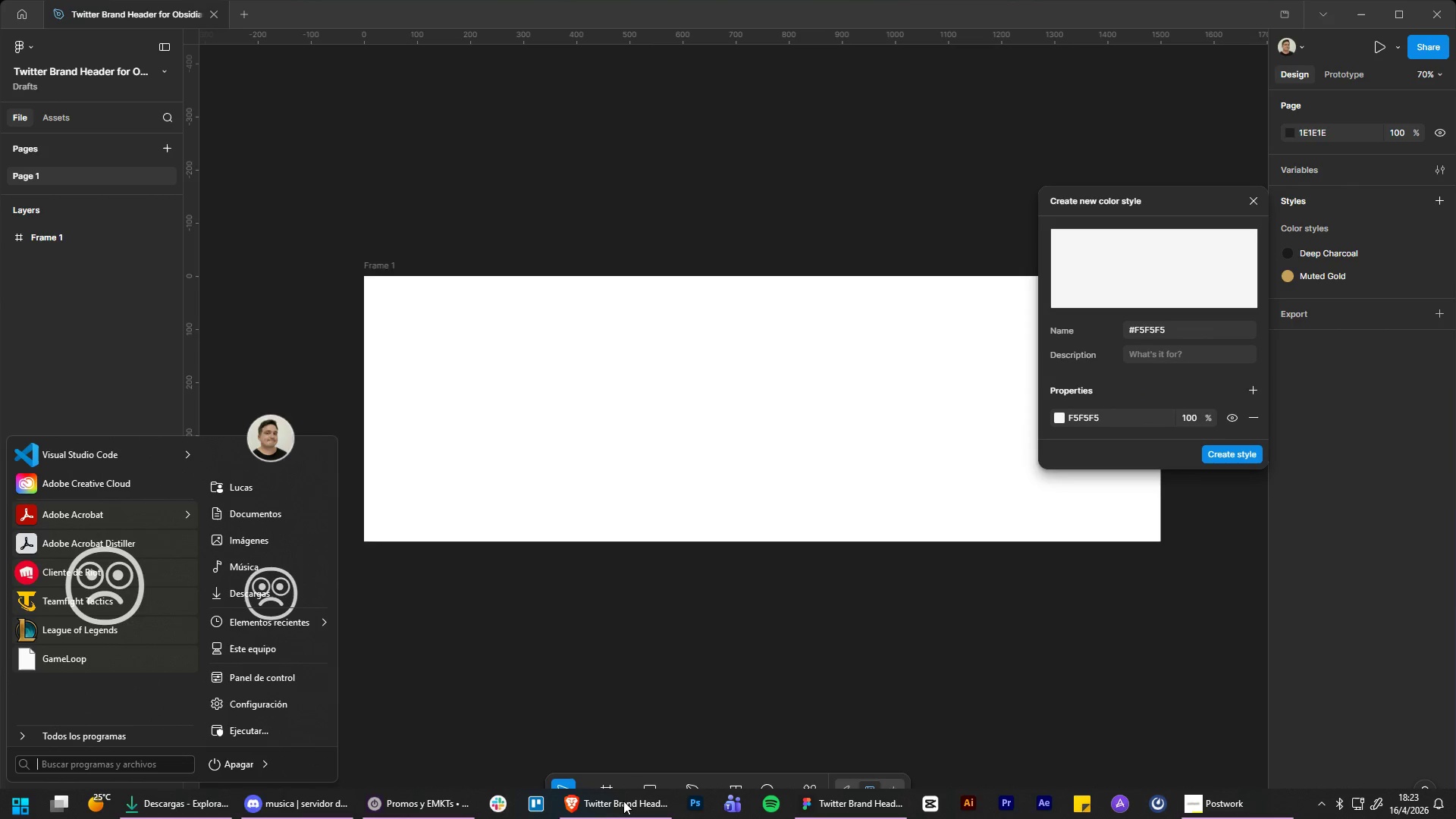 
left_click([624, 800])
 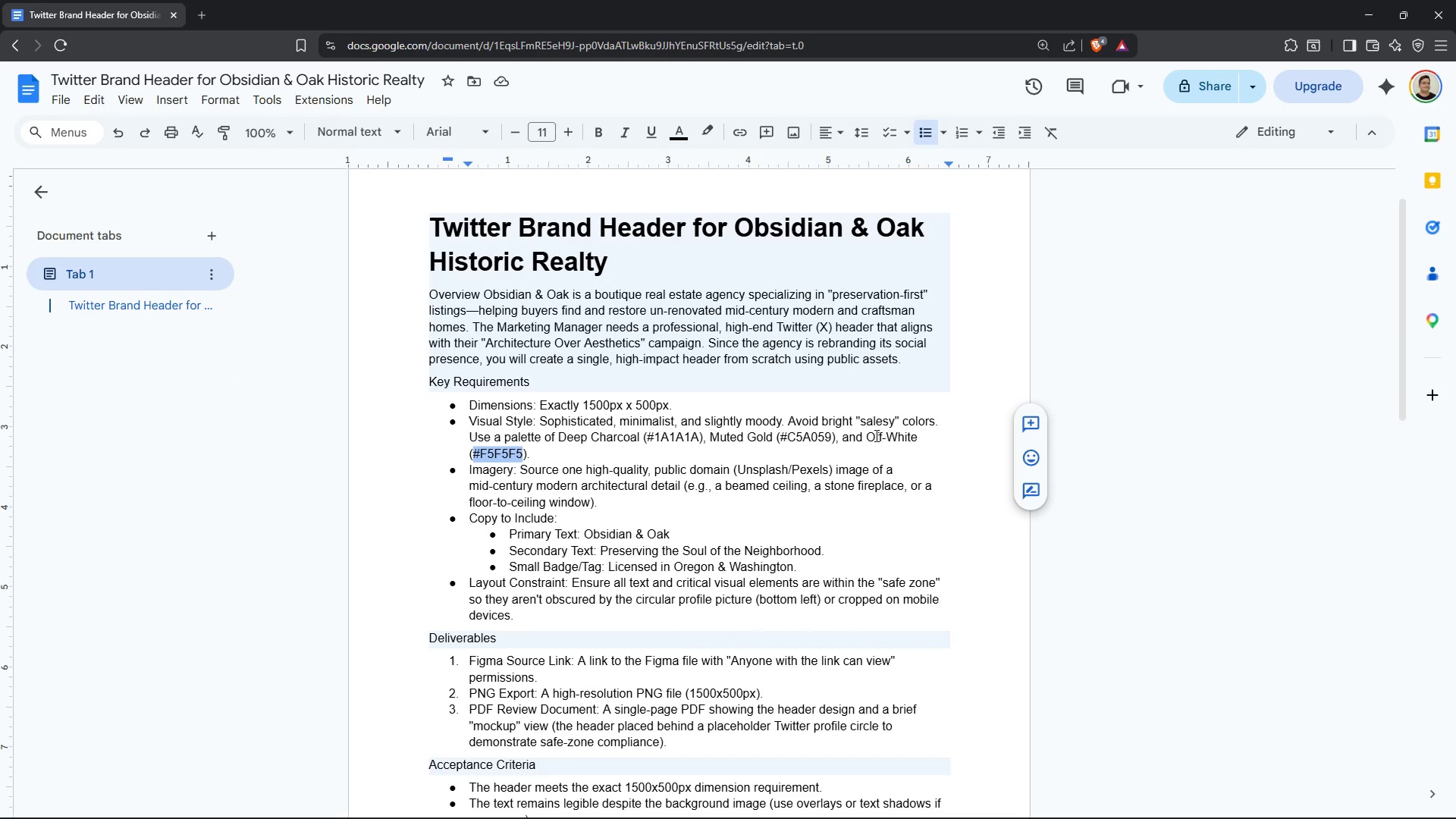 
left_click_drag(start_coordinate=[870, 435], to_coordinate=[918, 432])
 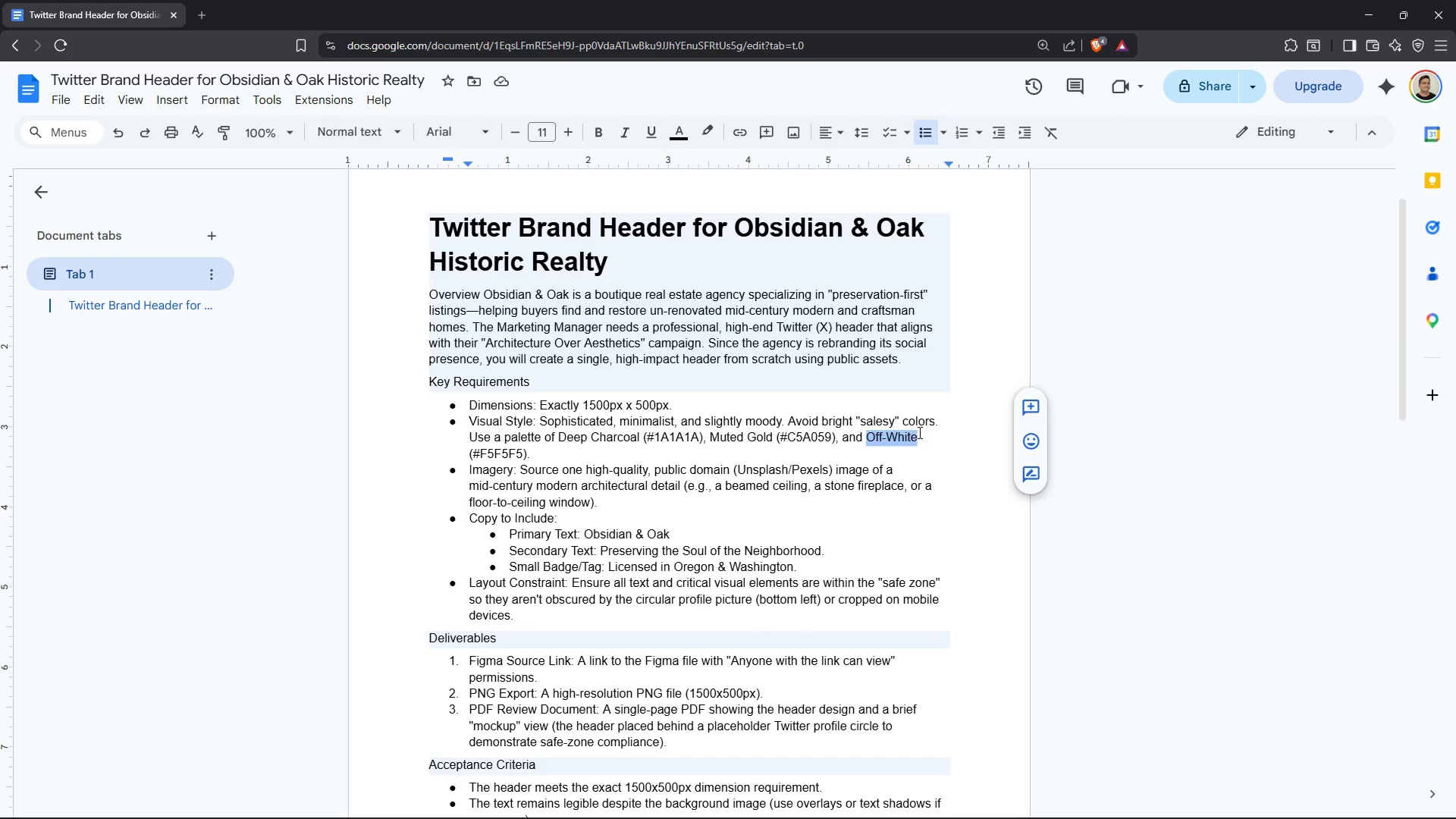 
key(Control+C)
 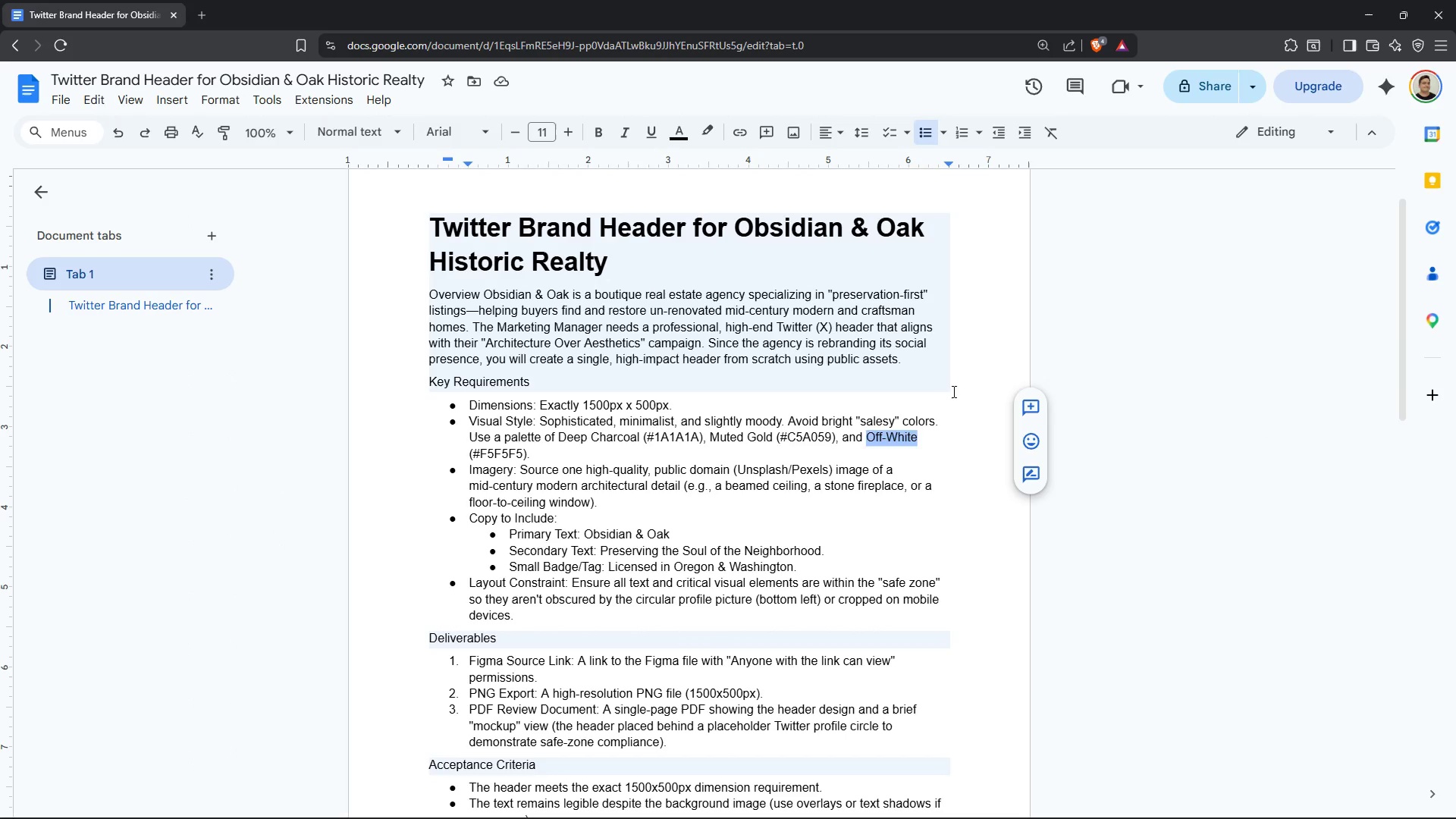 
key(Control+C)
 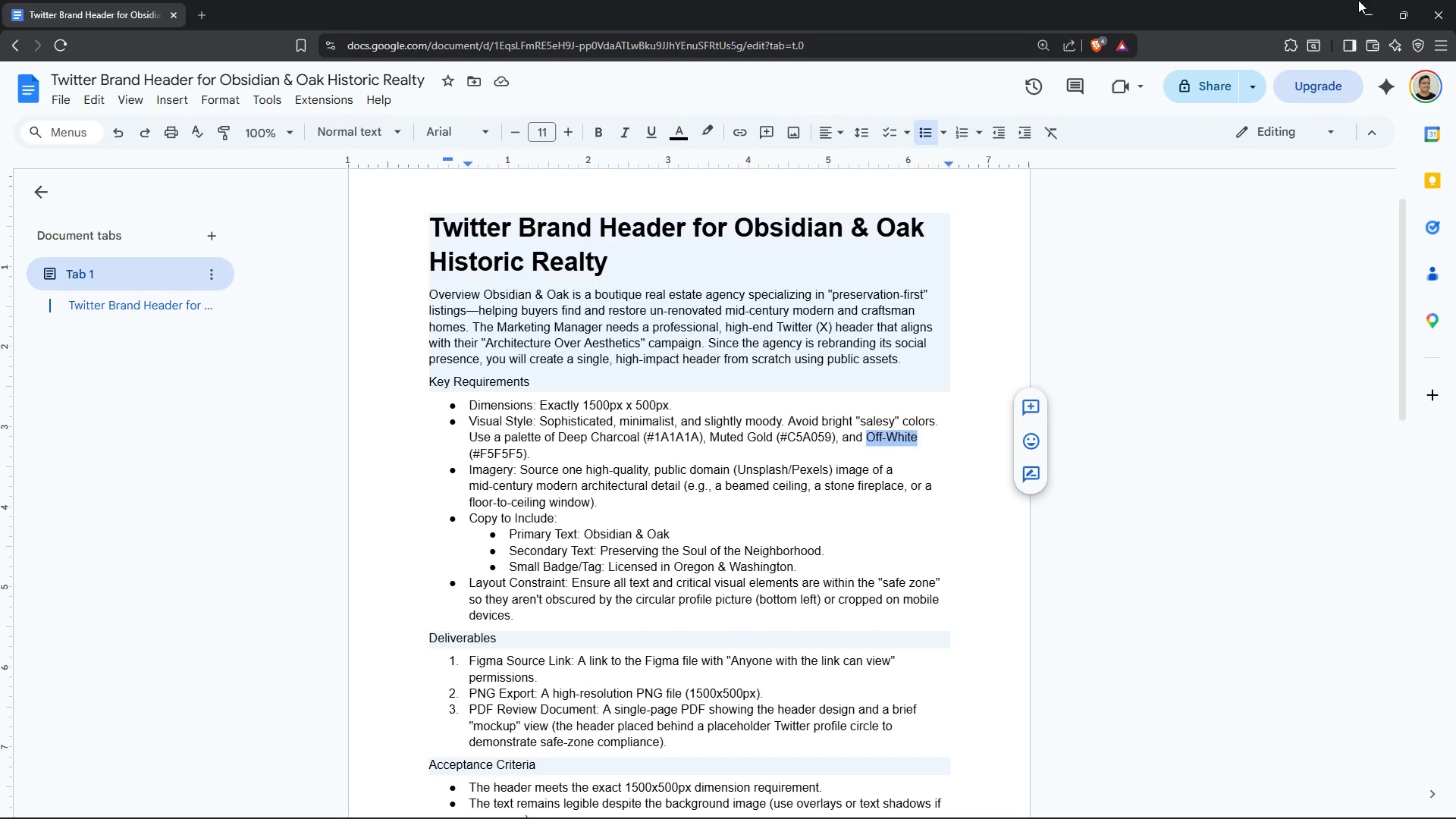 
left_click([1365, 7])
 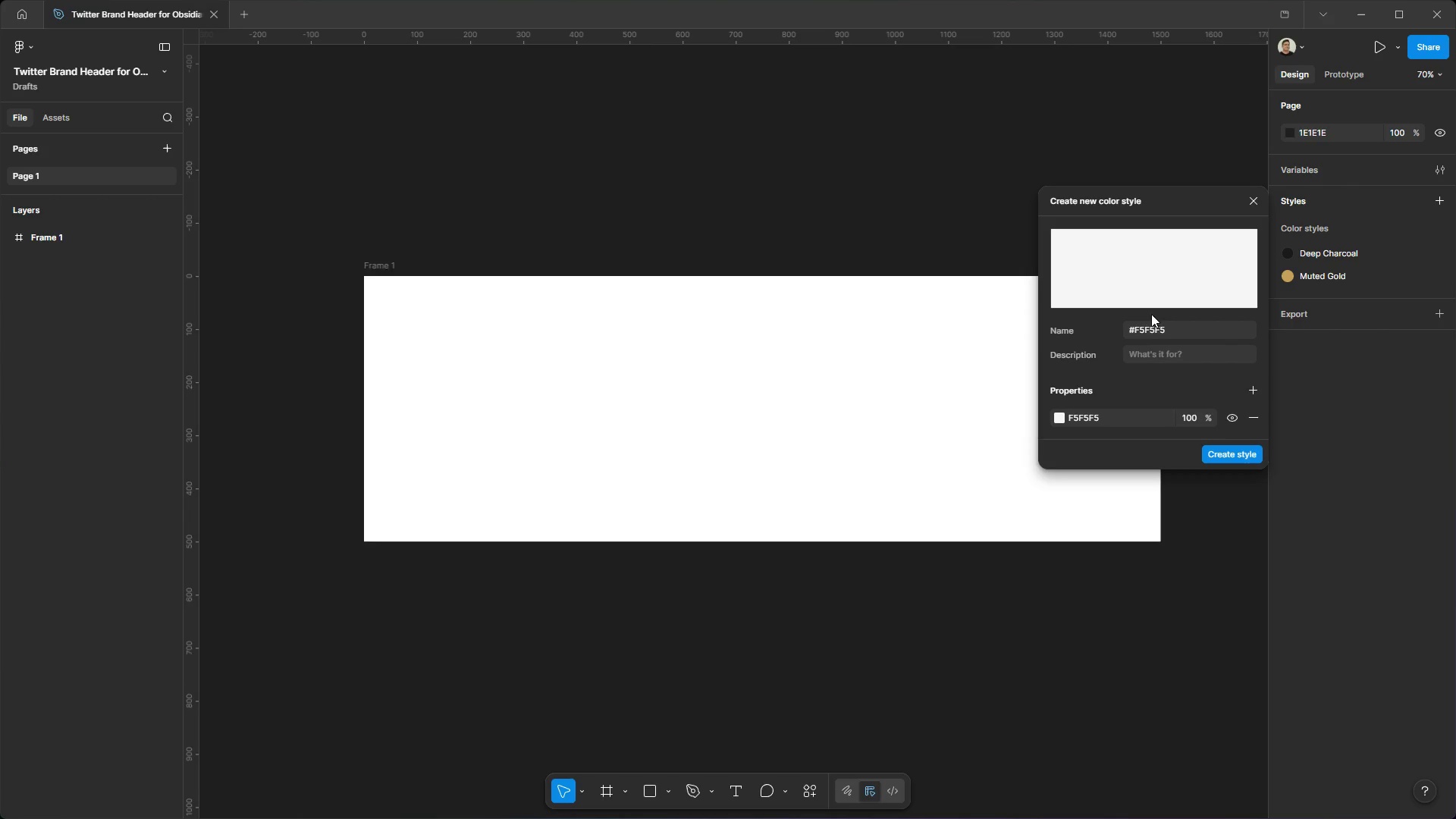 
left_click([1153, 325])
 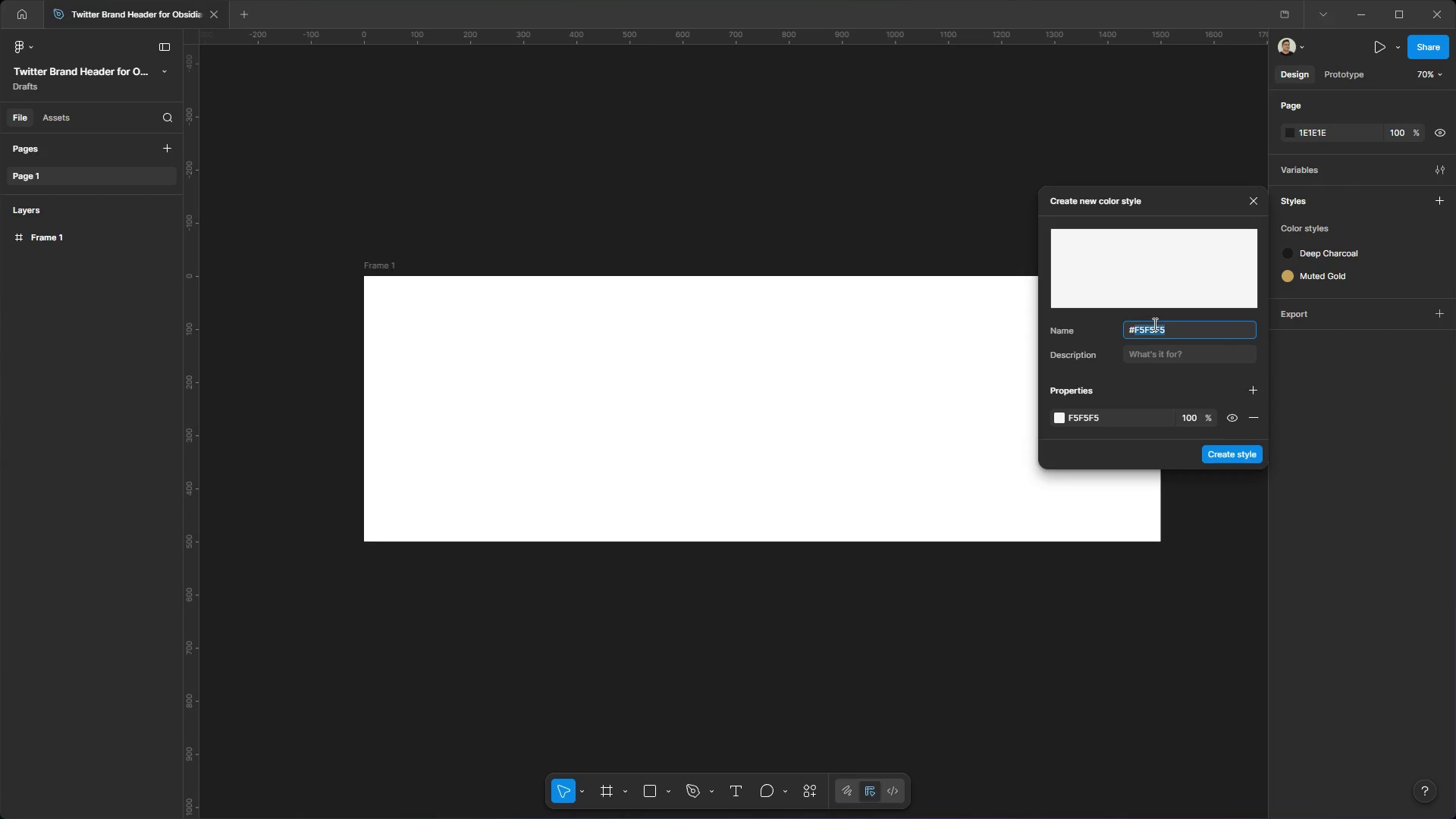 
hold_key(key=ControlLeft, duration=0.8)
 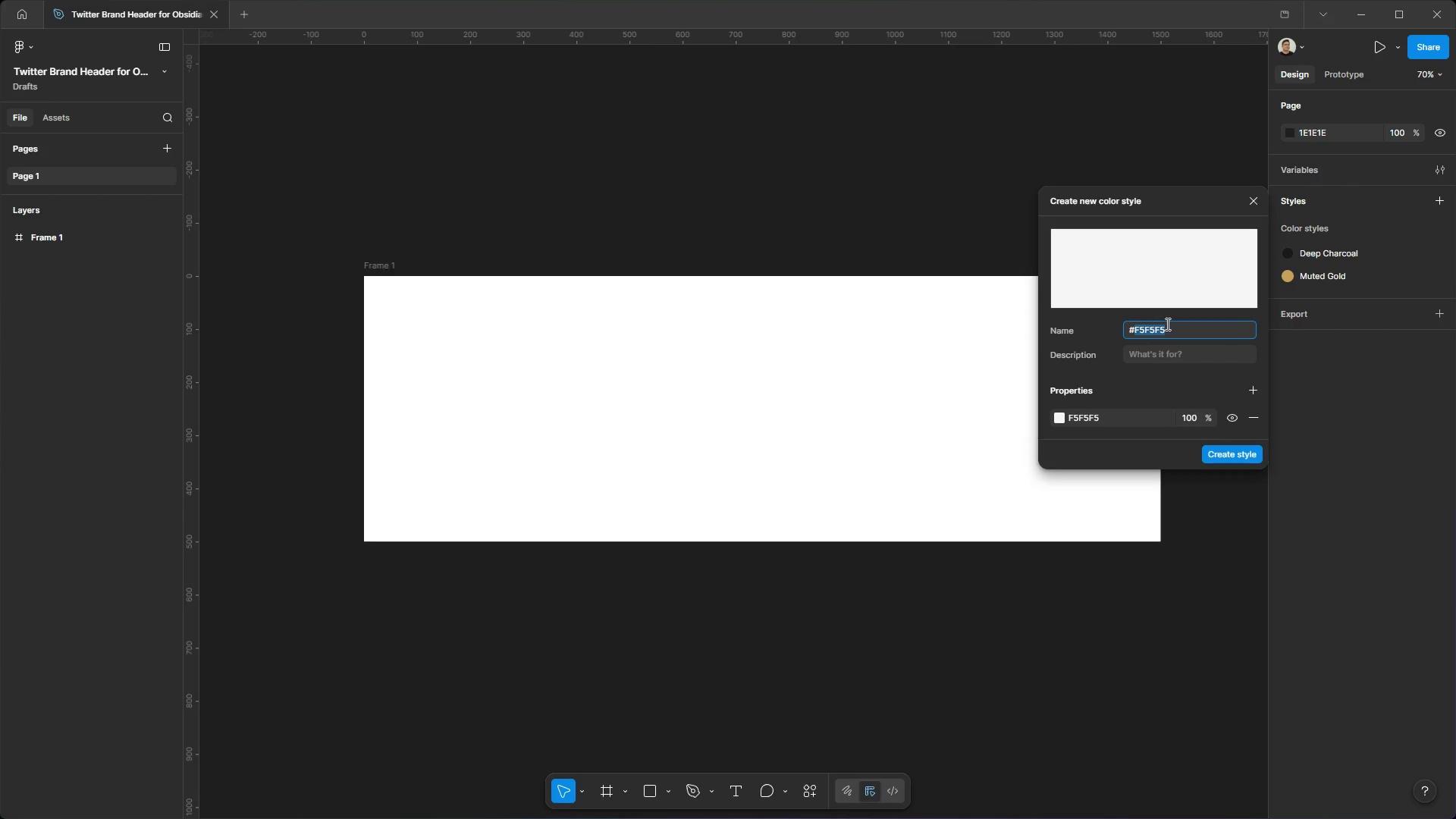 
left_click([1166, 324])
 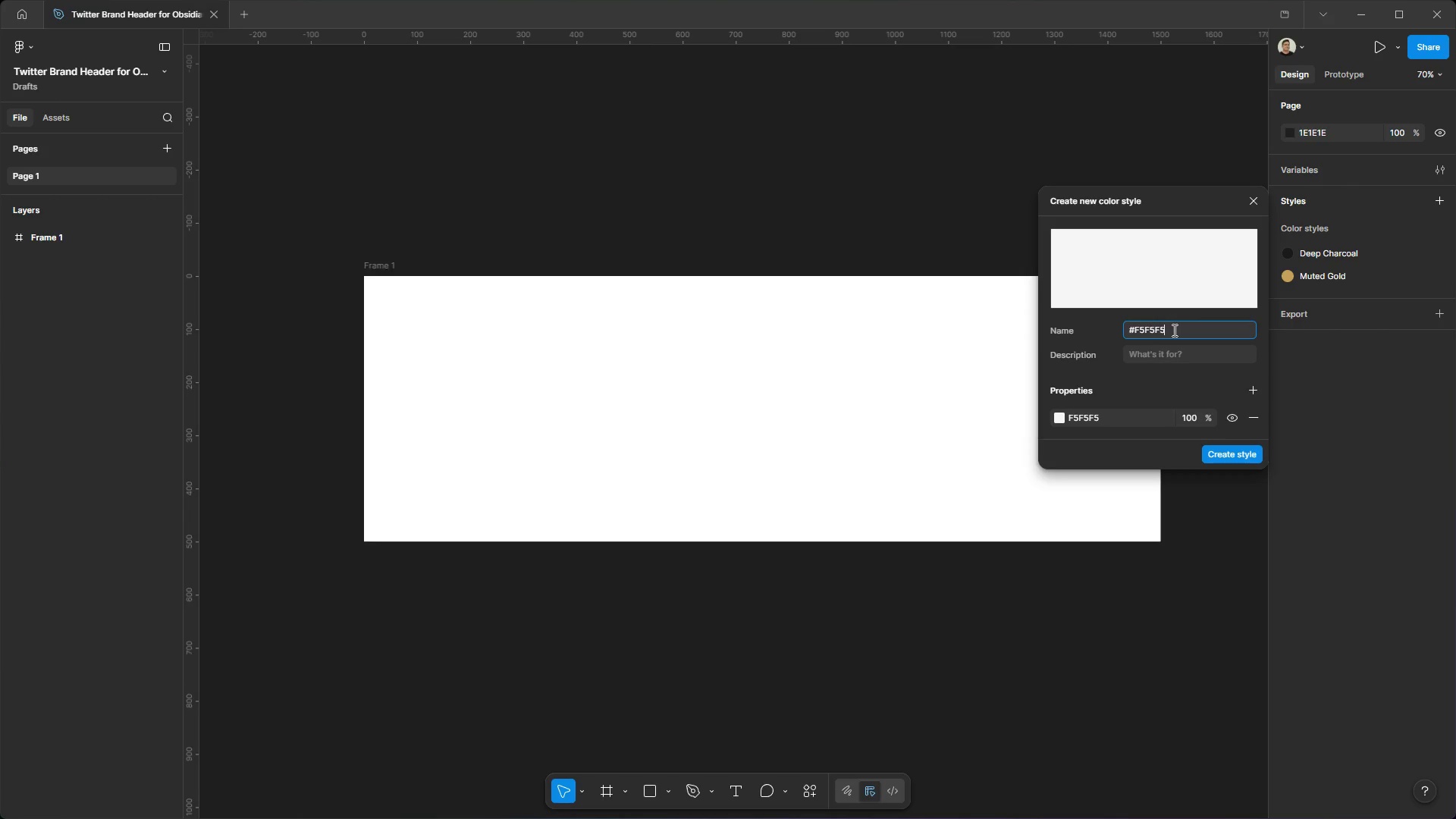 
left_click_drag(start_coordinate=[1173, 330], to_coordinate=[1106, 336])
 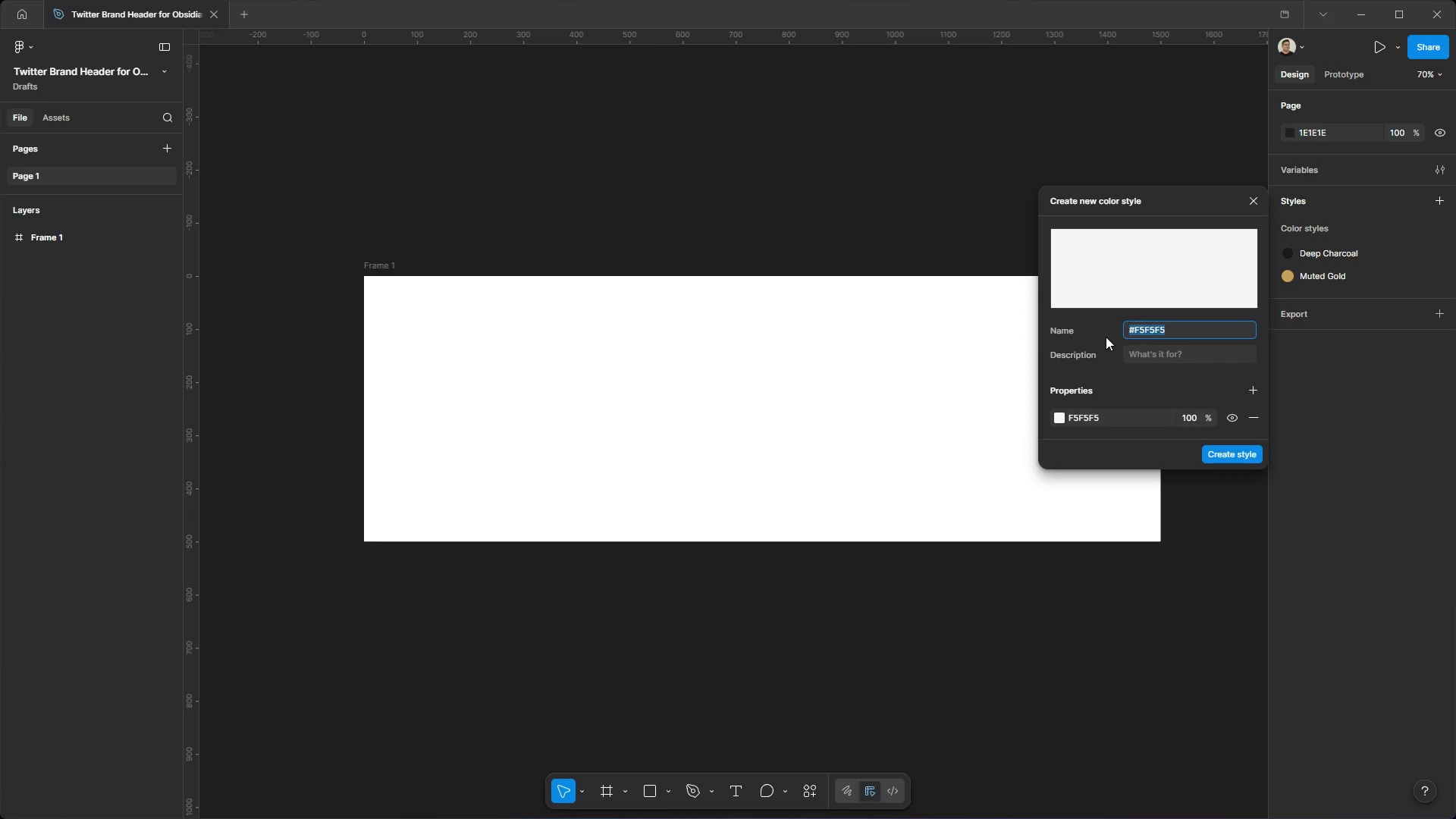 
key(Control+V)
 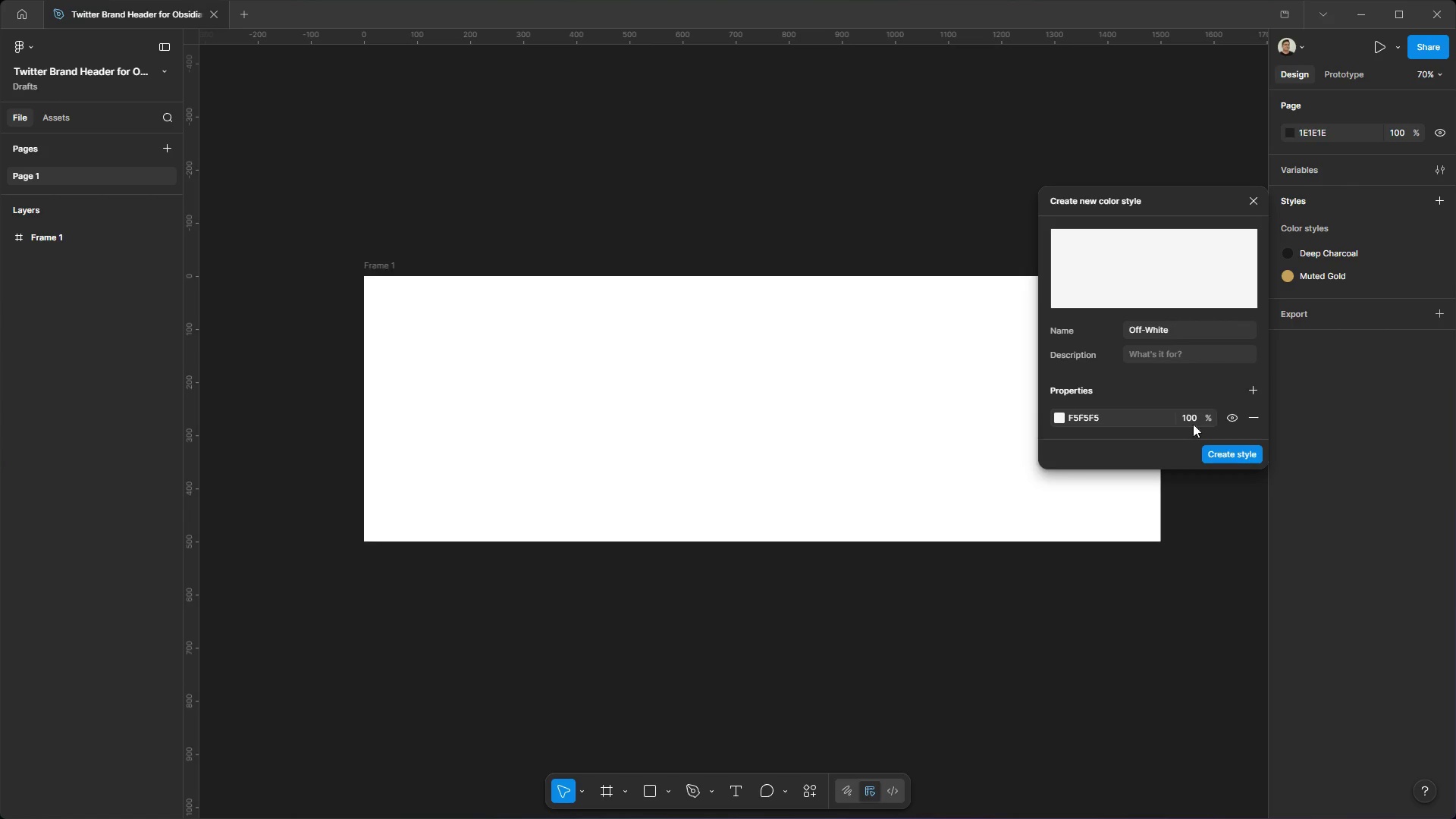 
left_click([1239, 460])
 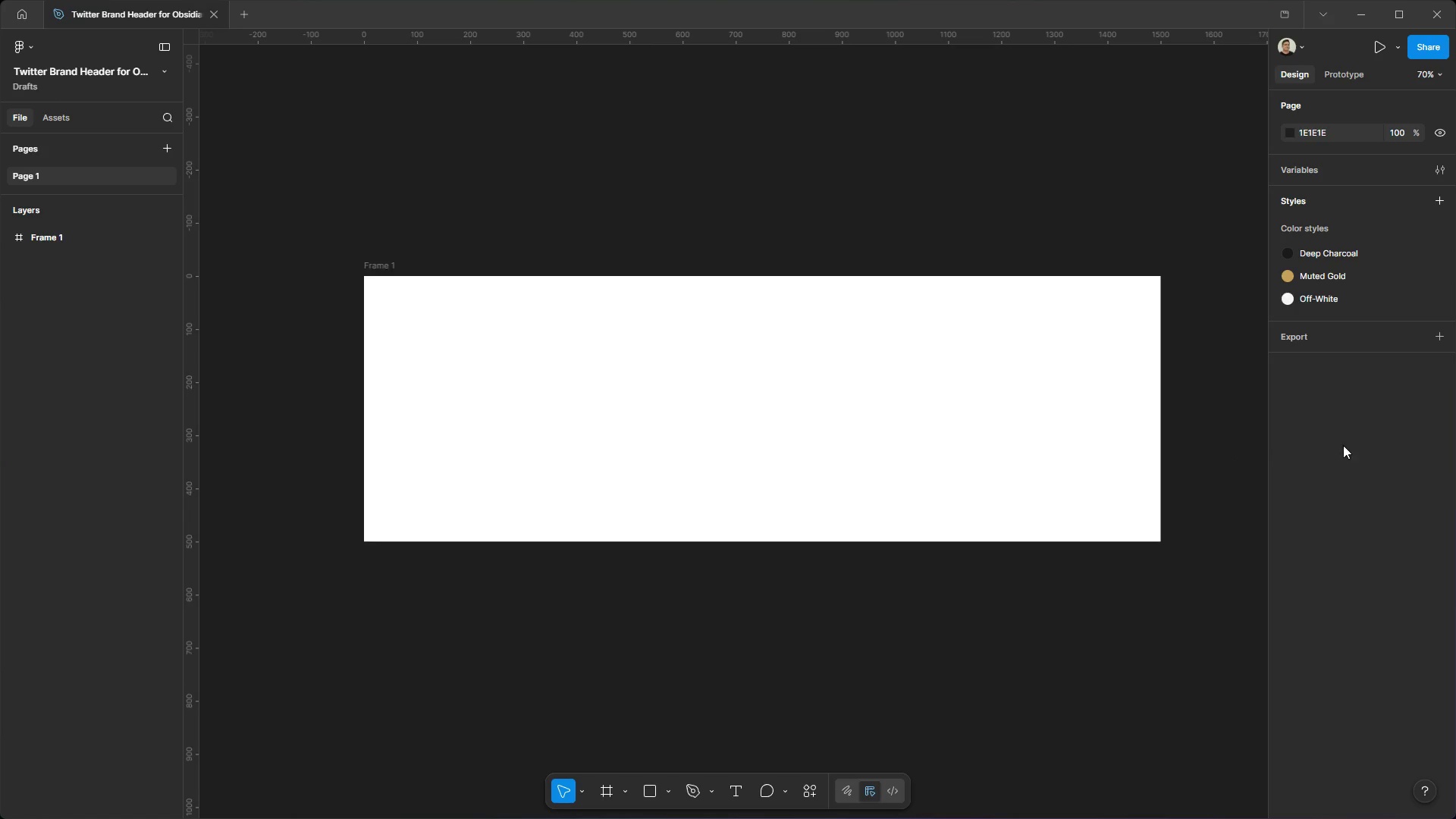 
left_click([1343, 445])
 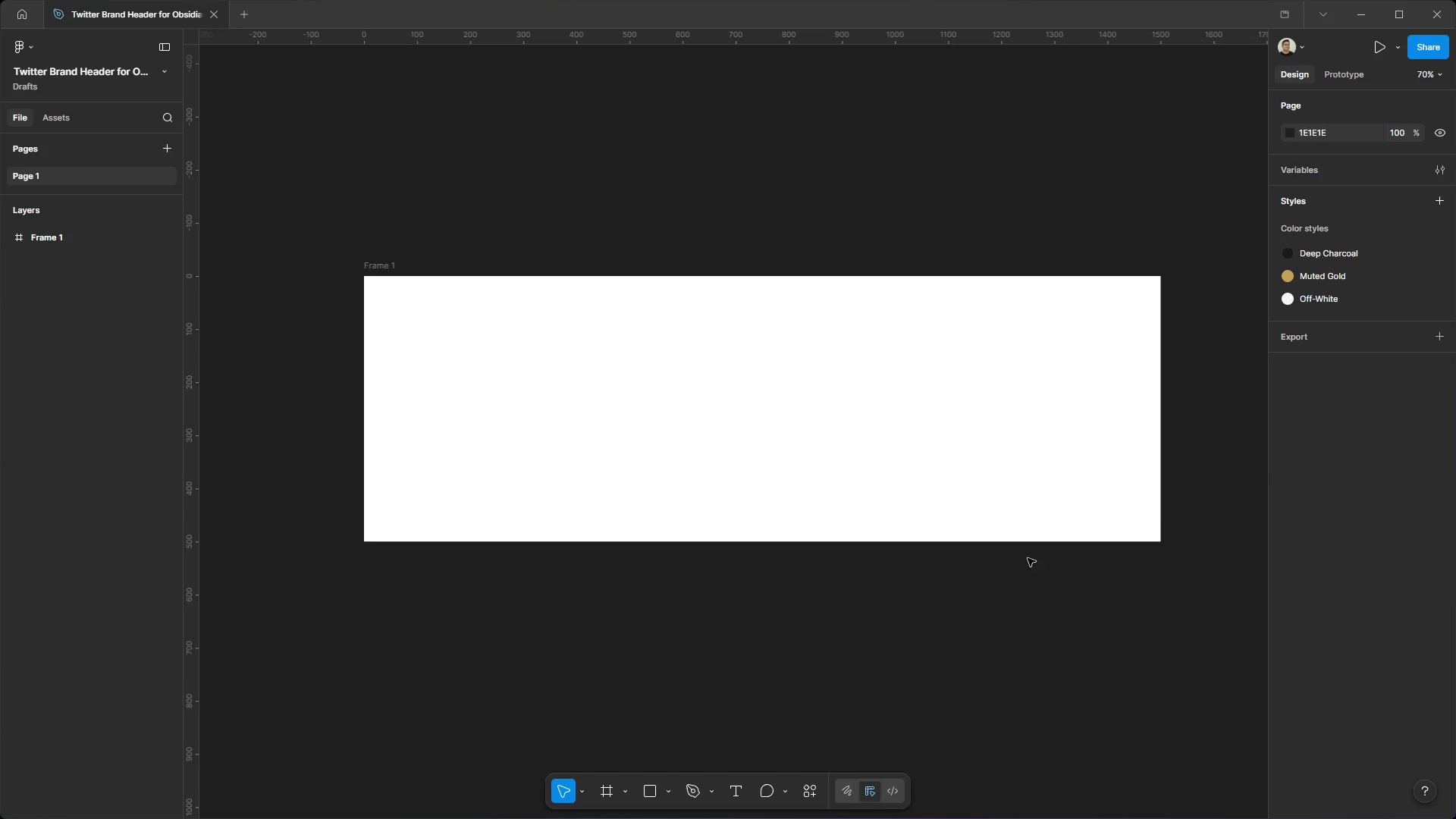 
key(Meta+MetaLeft)
 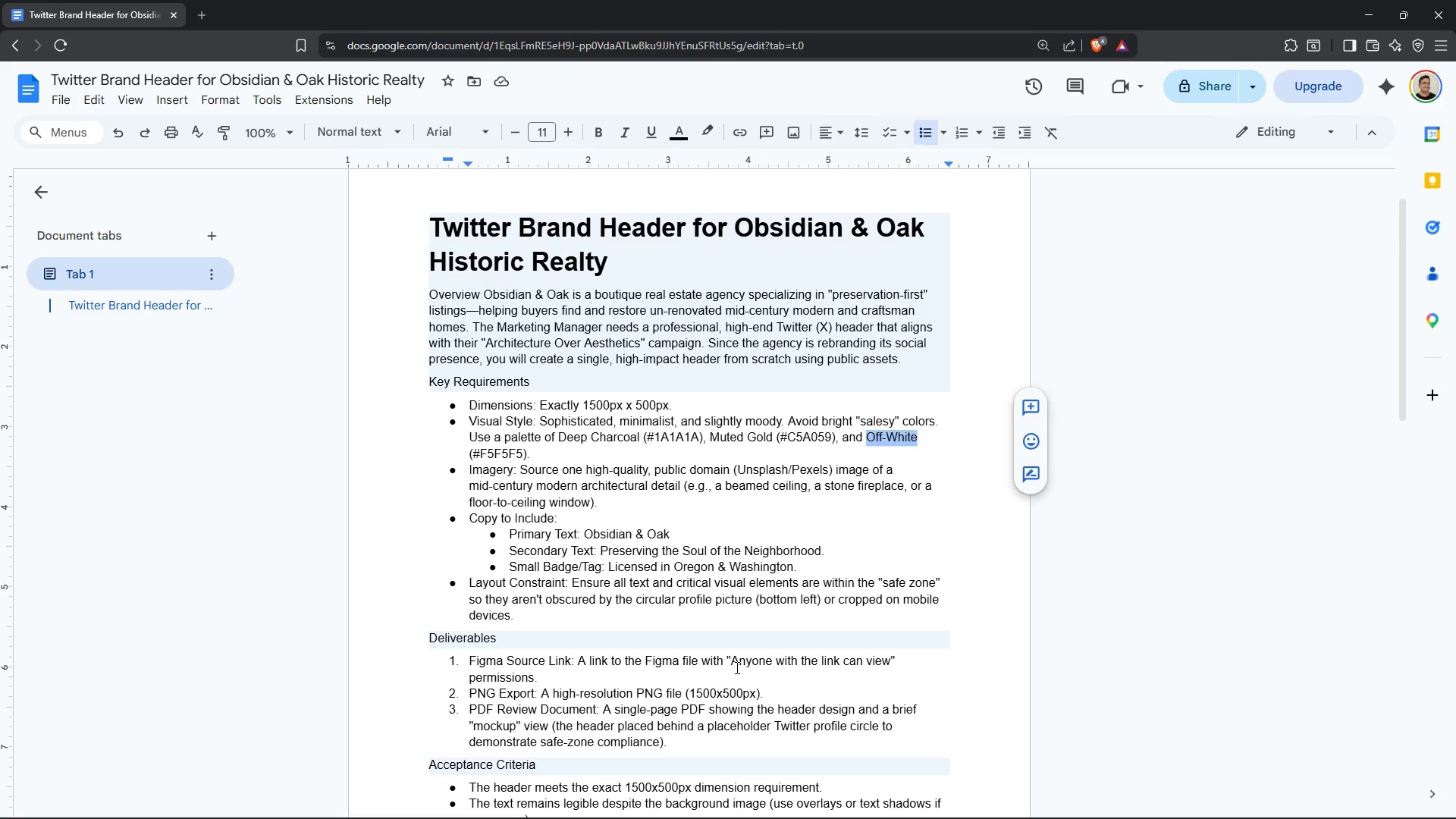 
wait(59.55)
 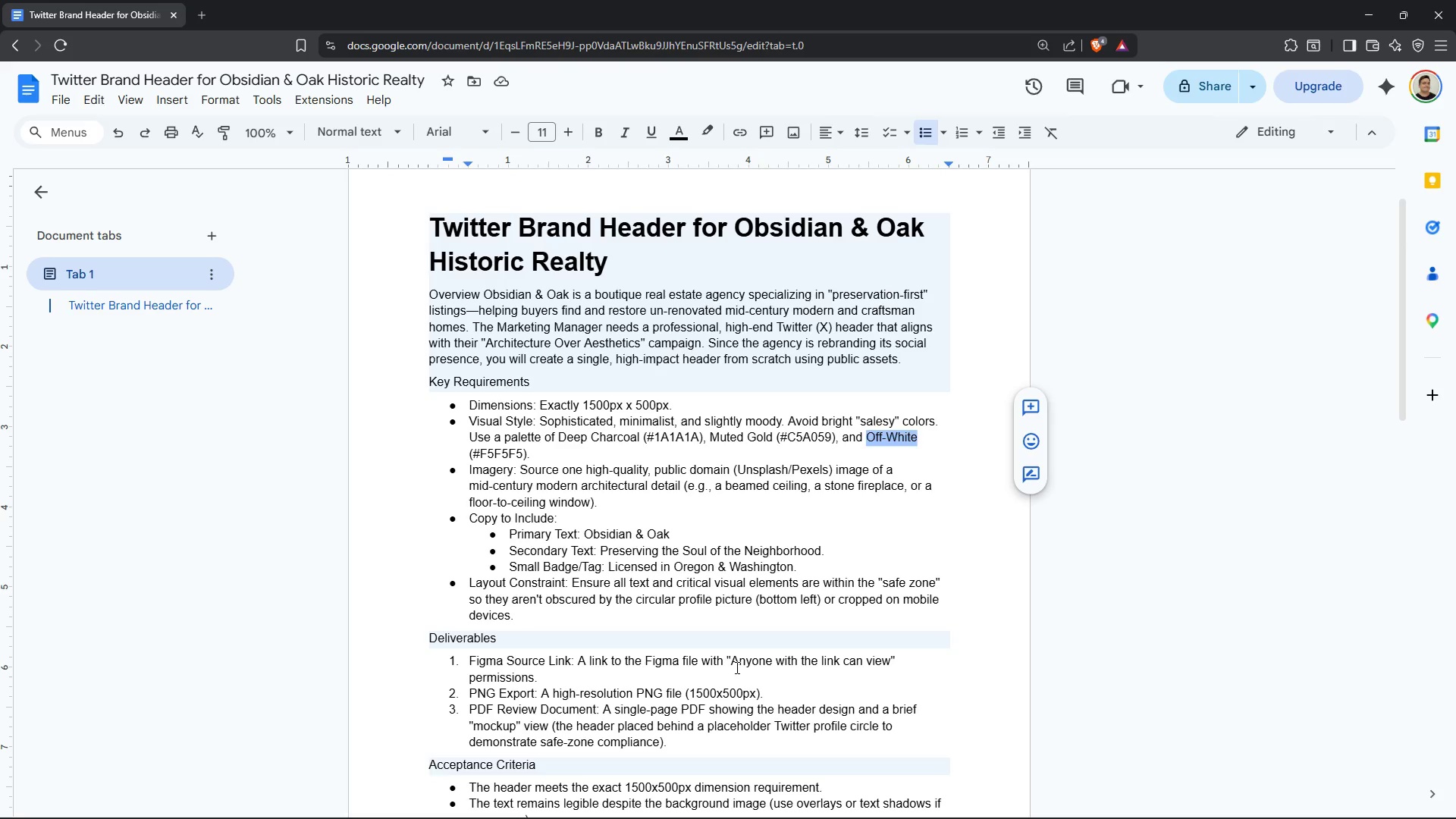 
left_click([618, 511])
 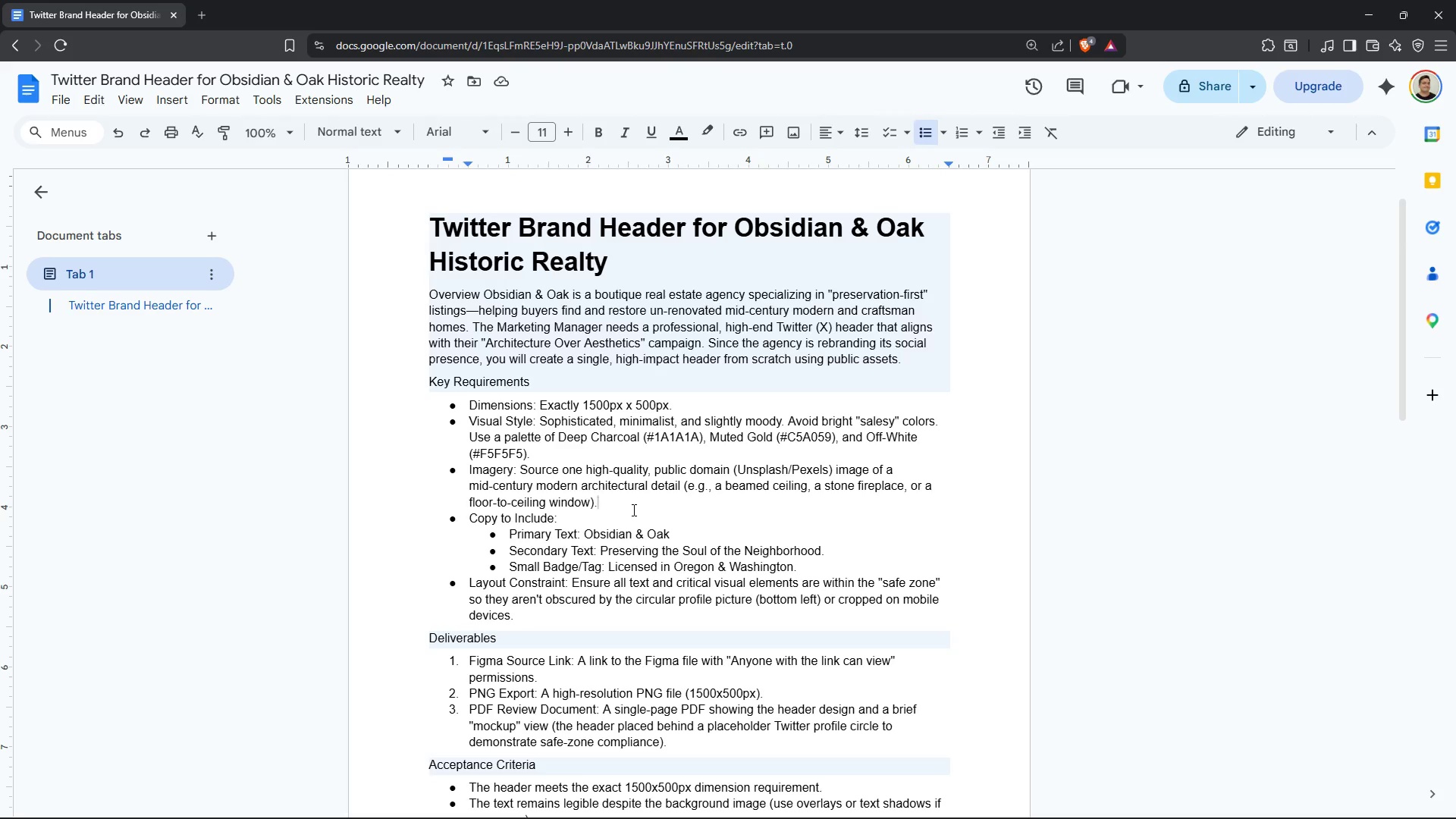 
wait(89.44)
 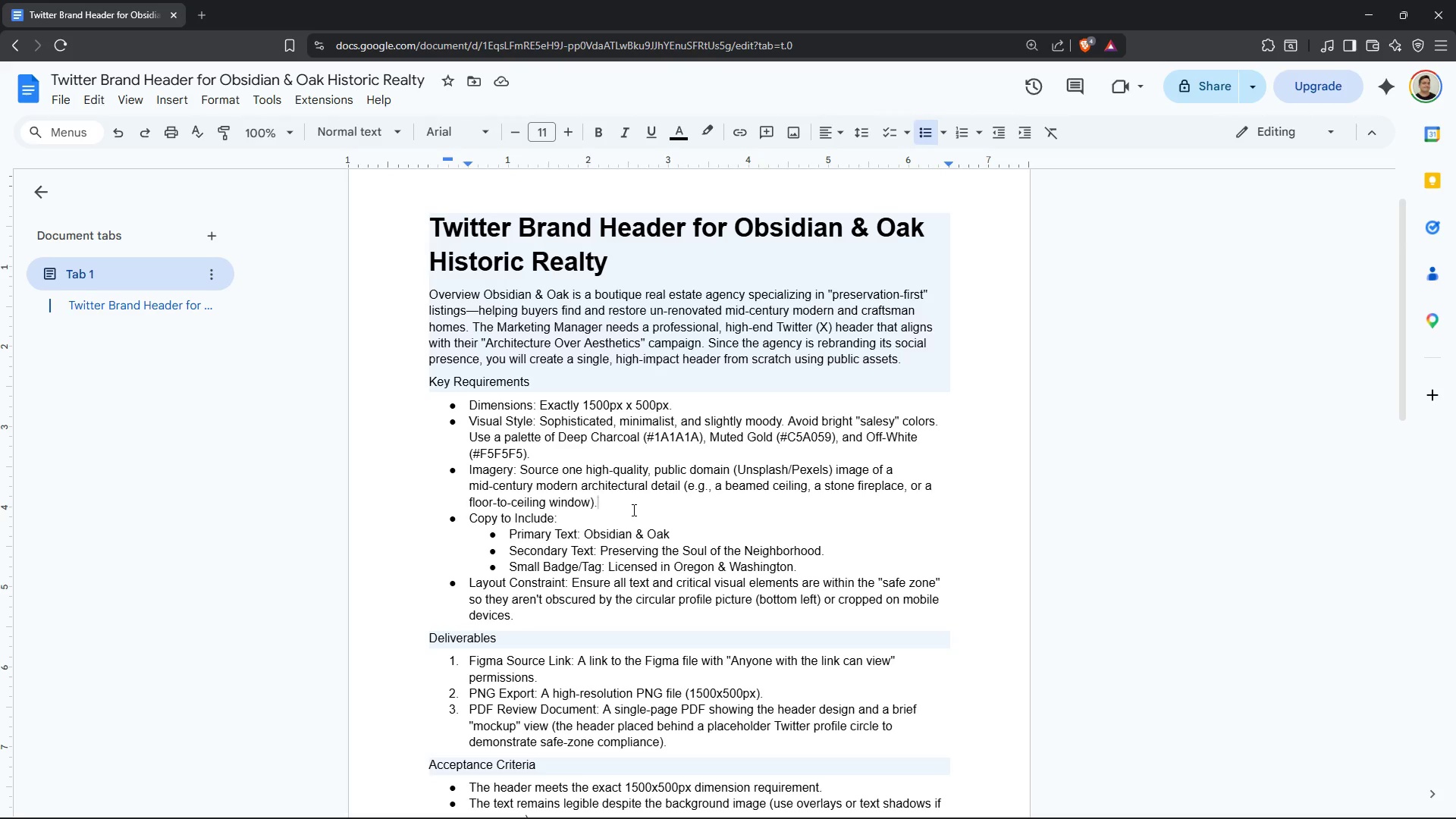 
scroll: coordinate [791, 507], scroll_direction: down, amount: 1.0
 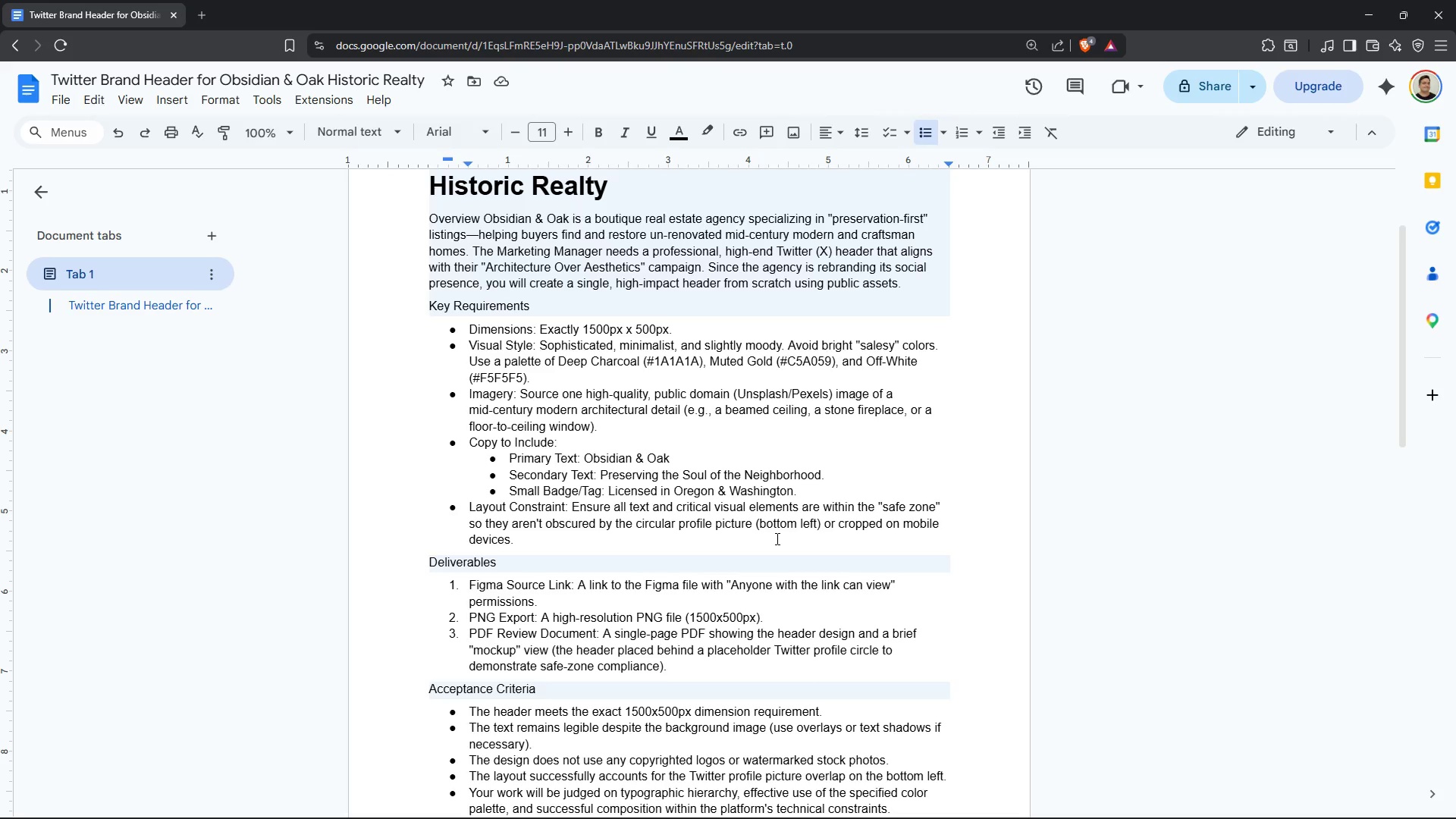 
wait(16.8)
 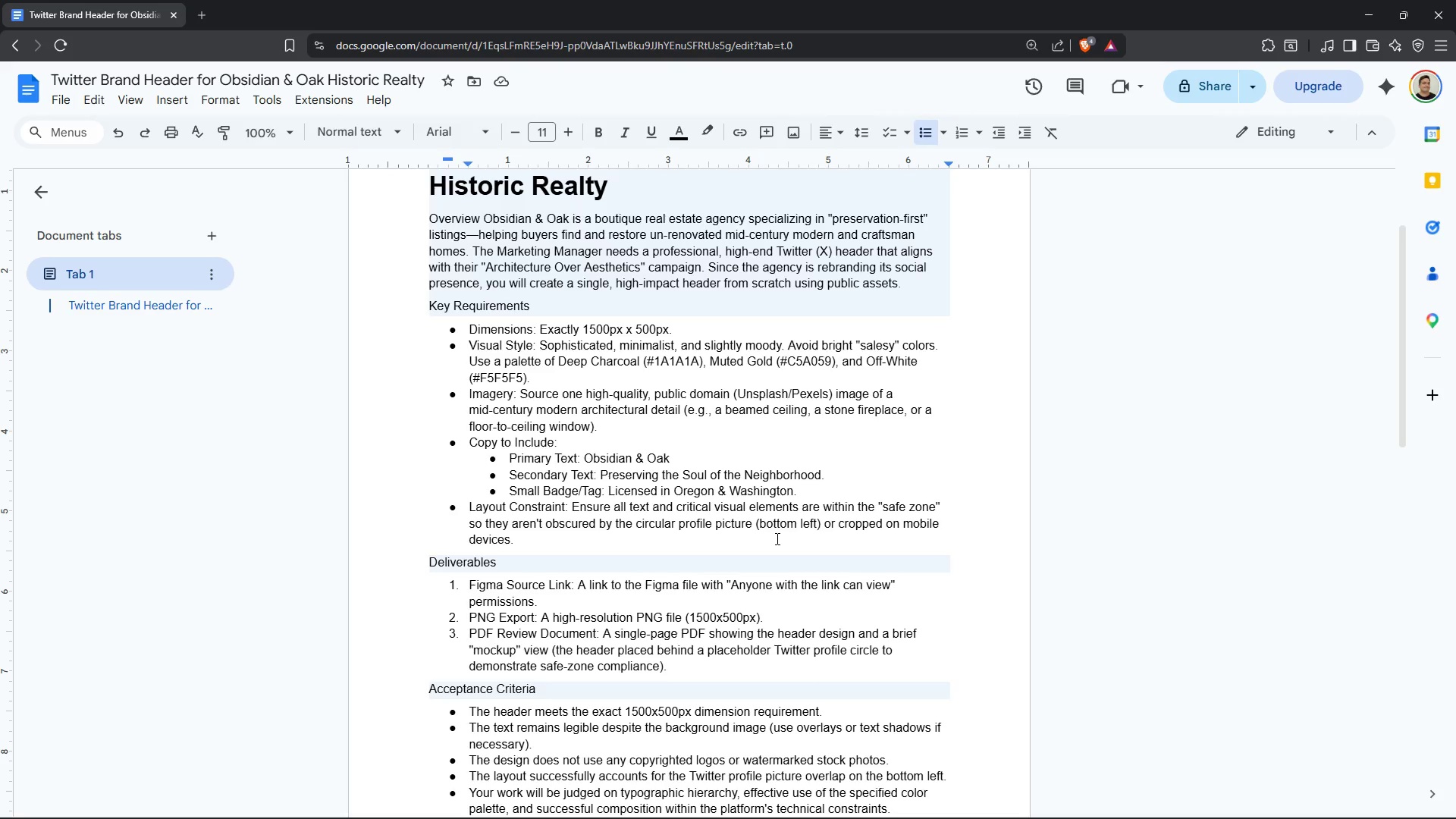 
left_click_drag(start_coordinate=[466, 410], to_coordinate=[679, 409])
 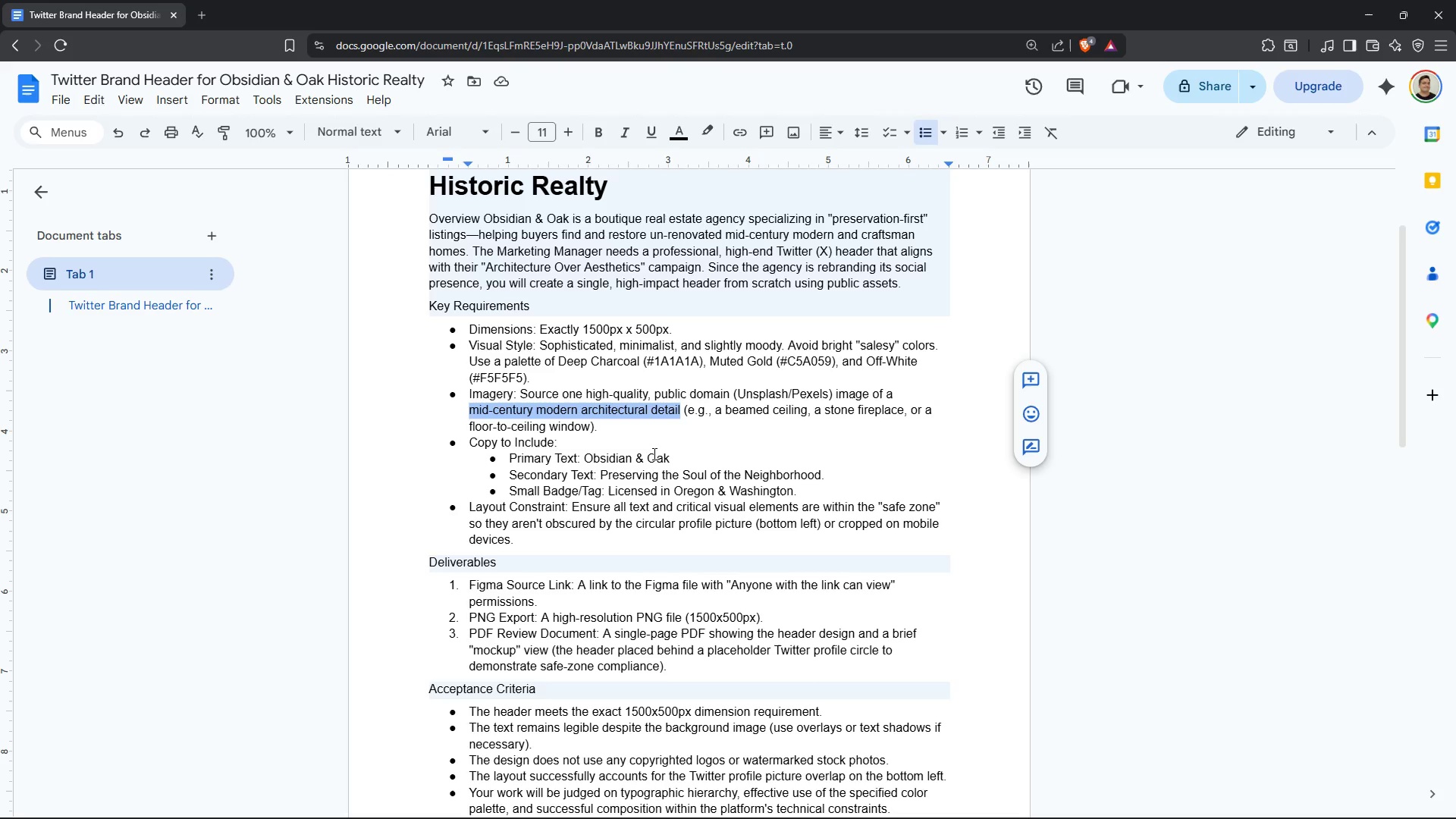 
key(Control+C)
 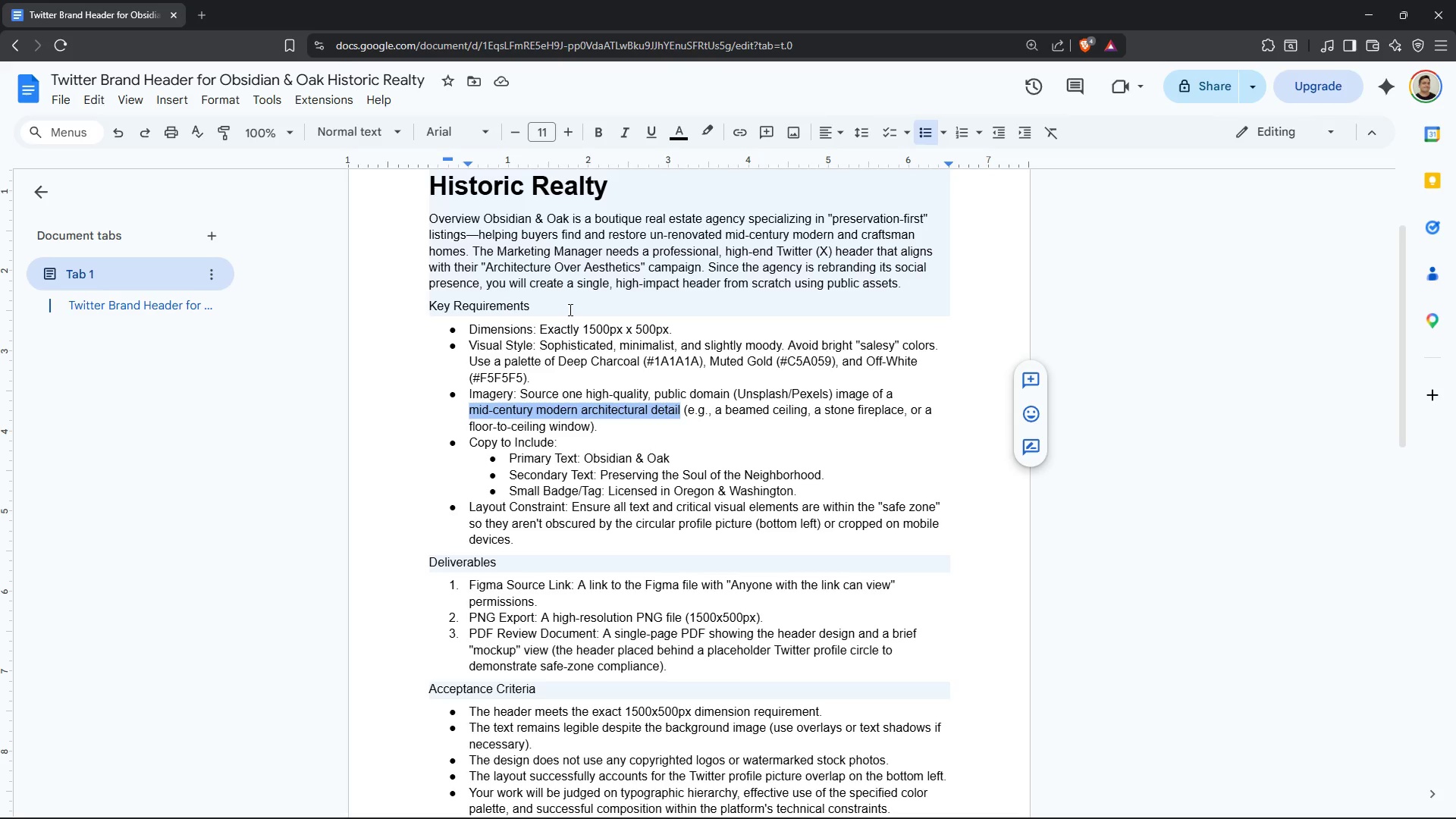 
key(Control+C)
 